 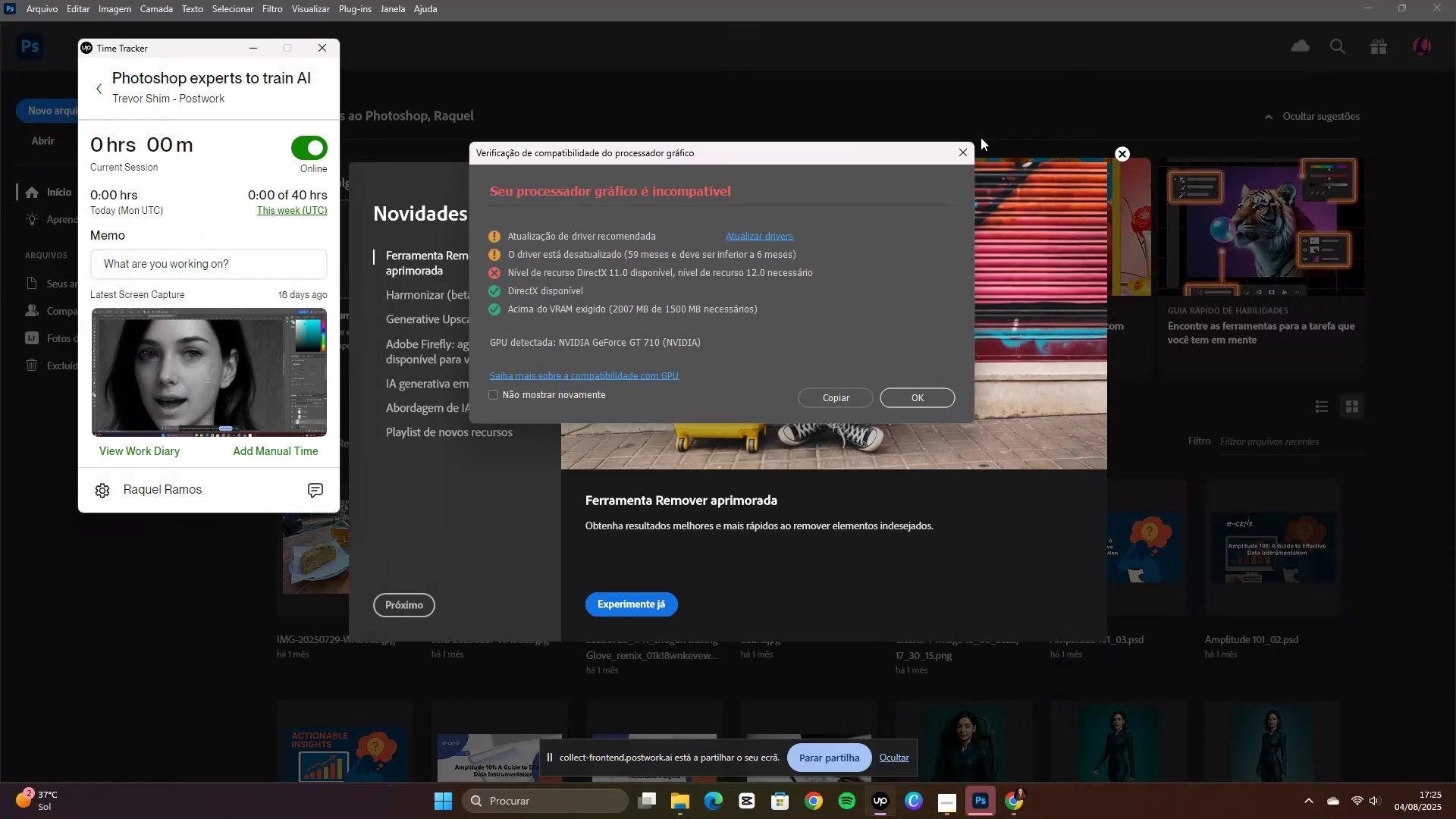 
left_click([908, 392])
 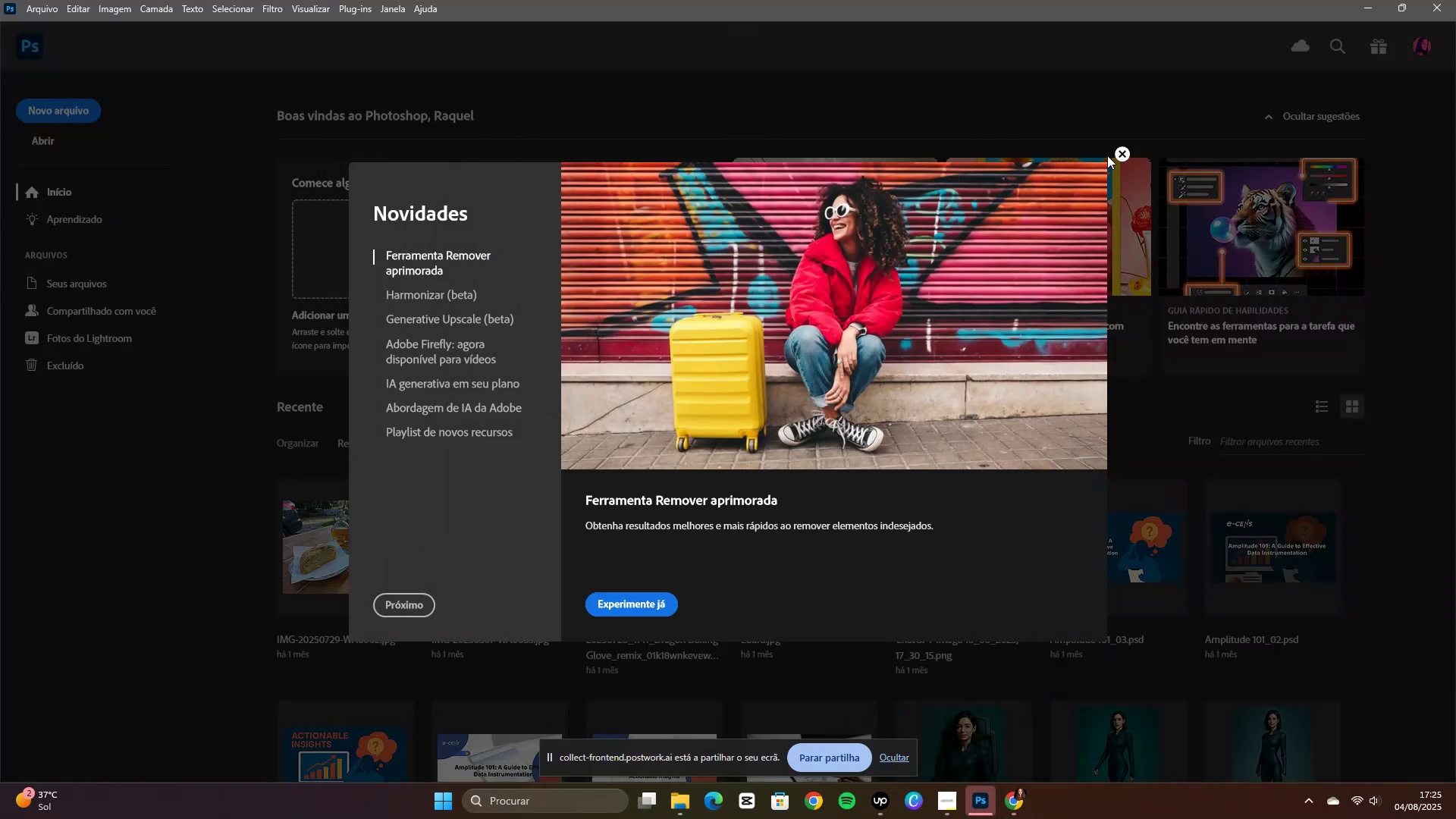 
left_click([1123, 153])
 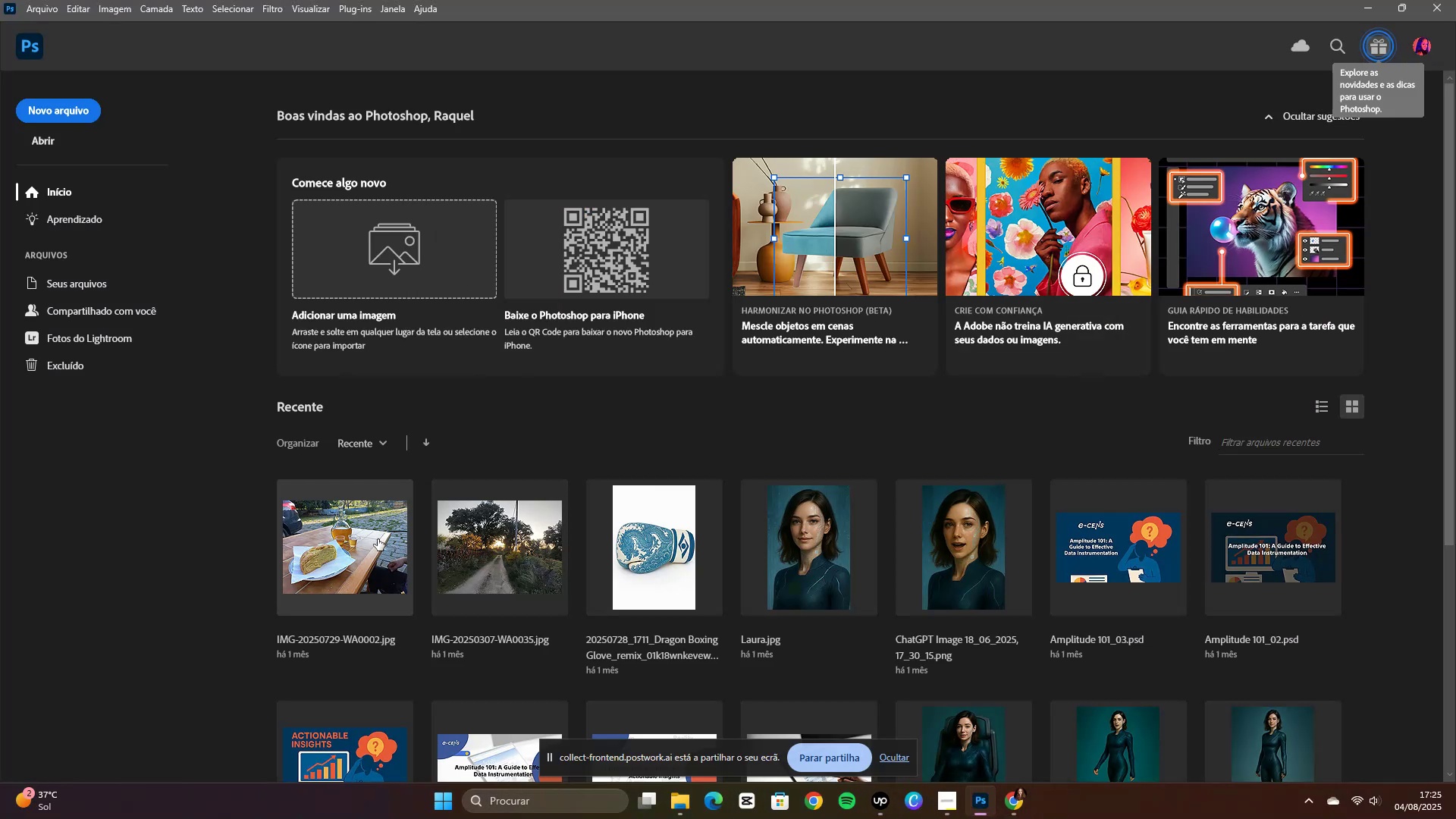 
left_click([378, 539])
 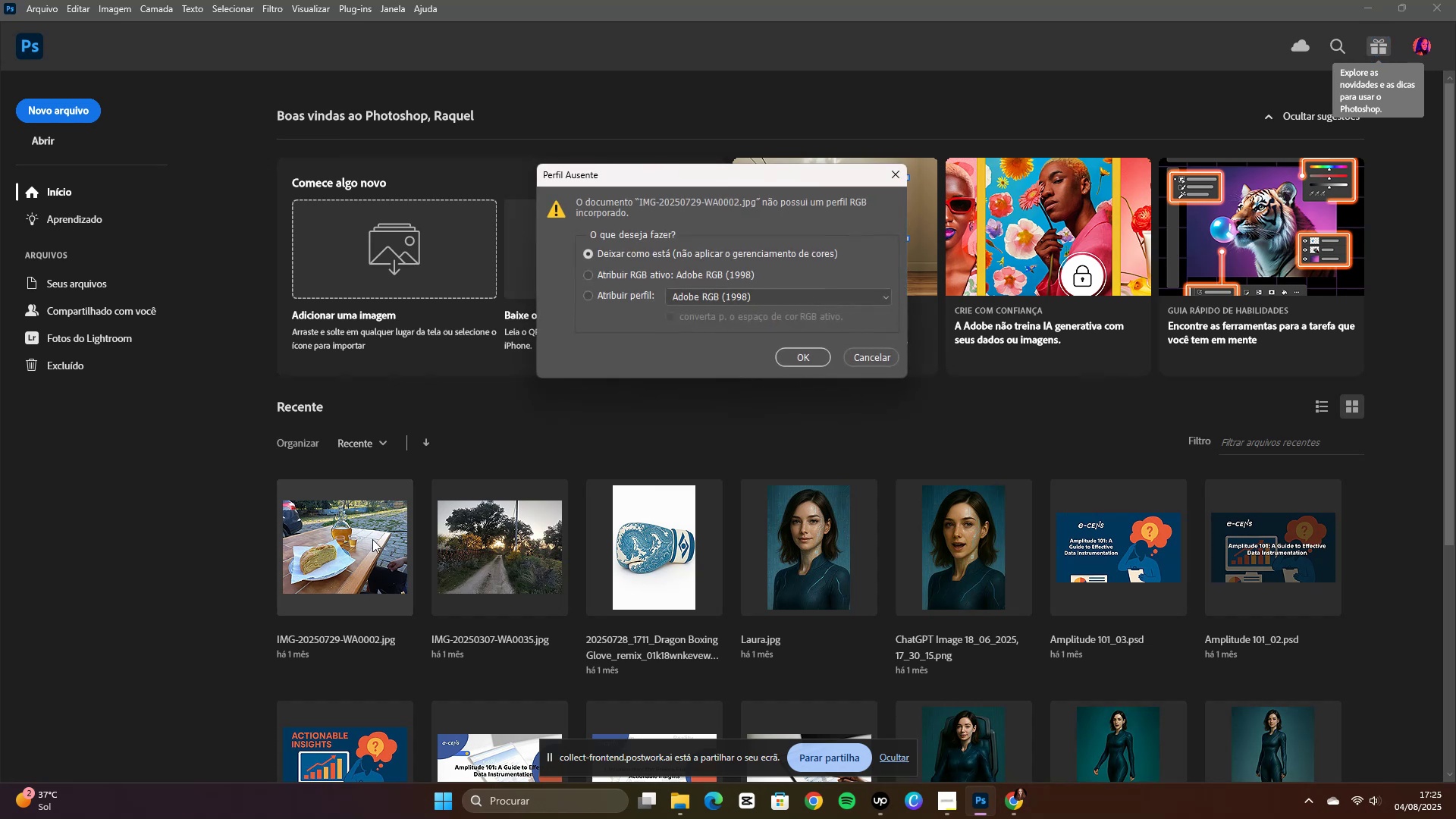 
left_click([801, 359])
 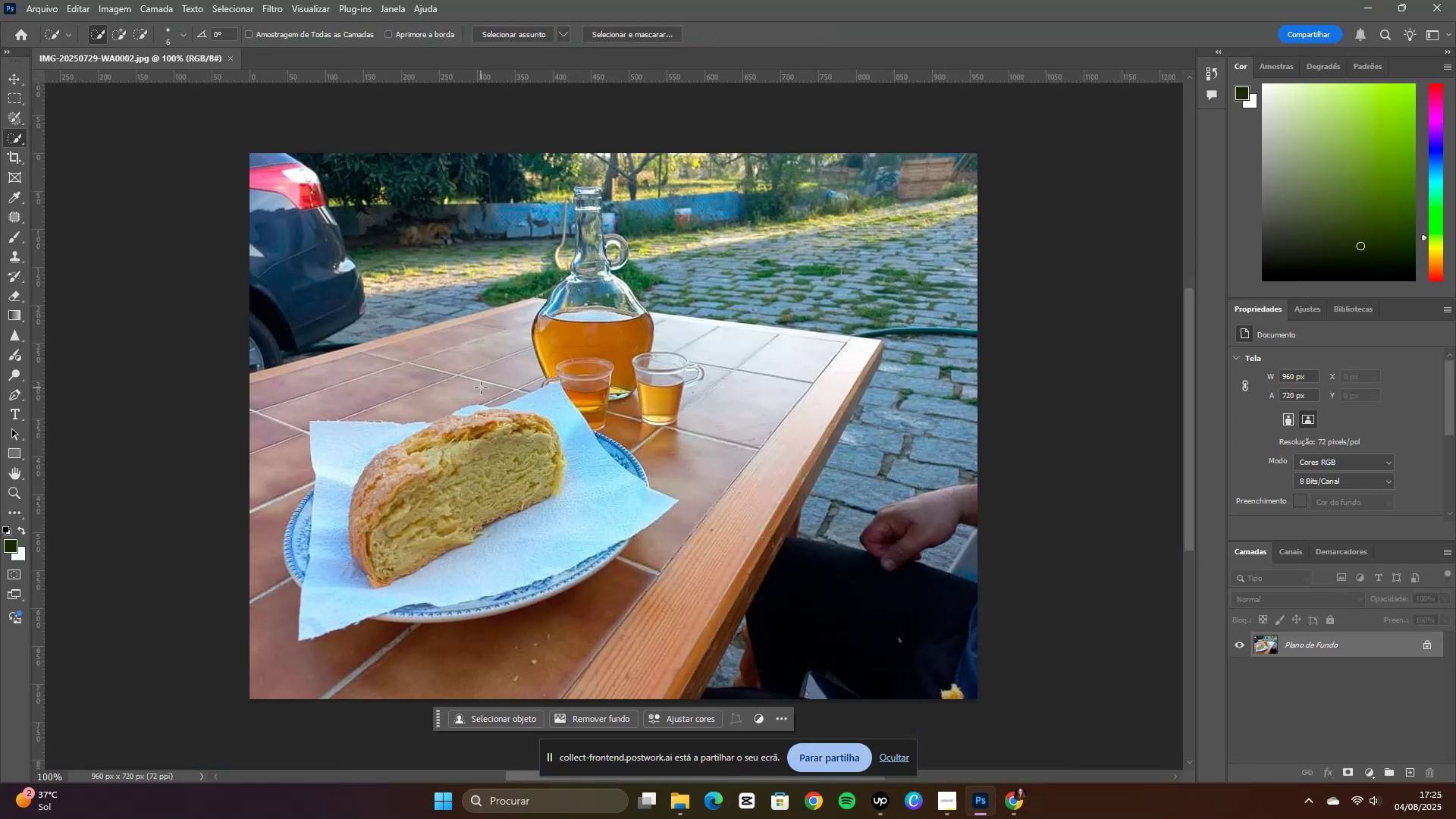 
wait(7.47)
 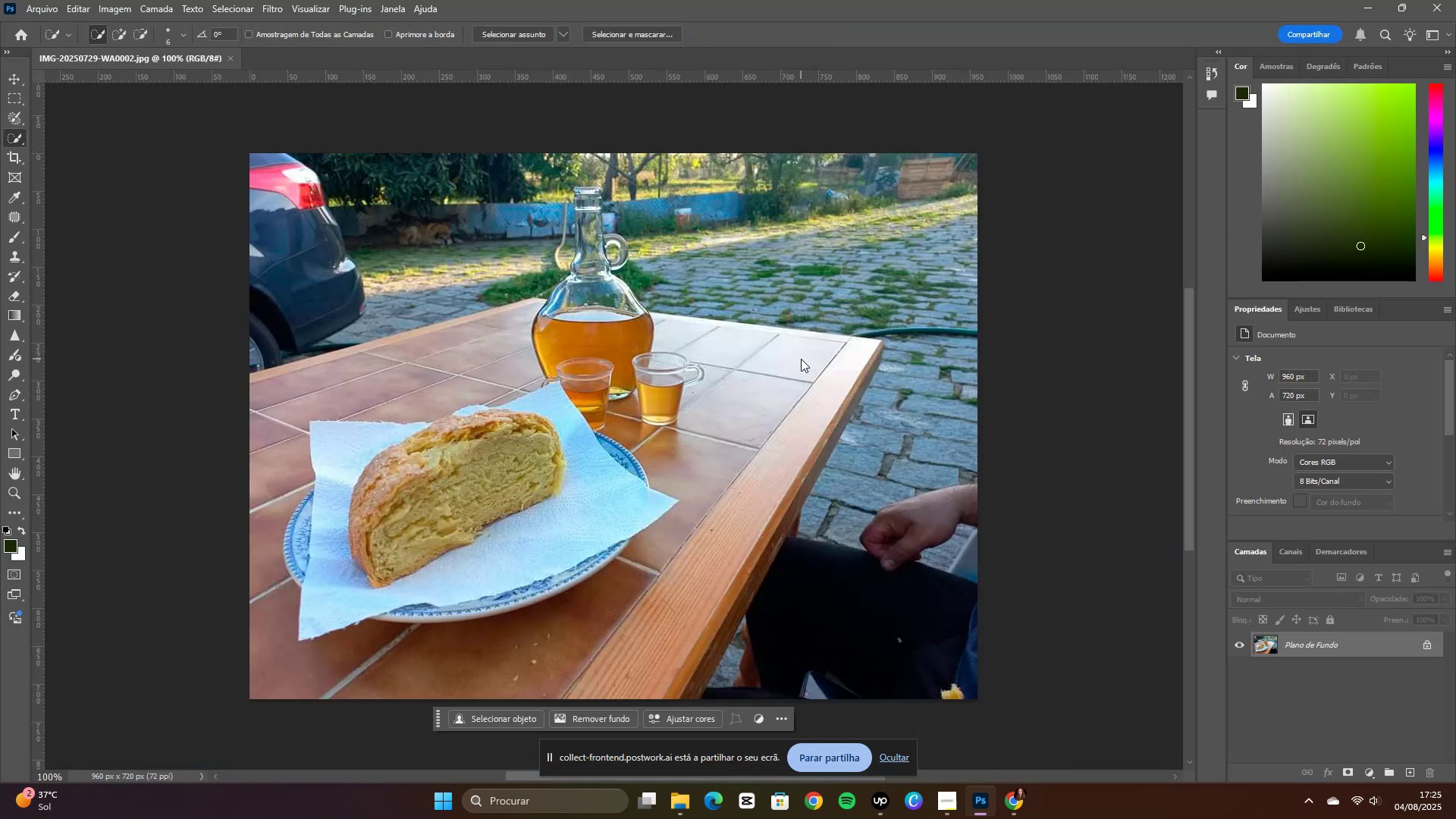 
left_click([1428, 650])
 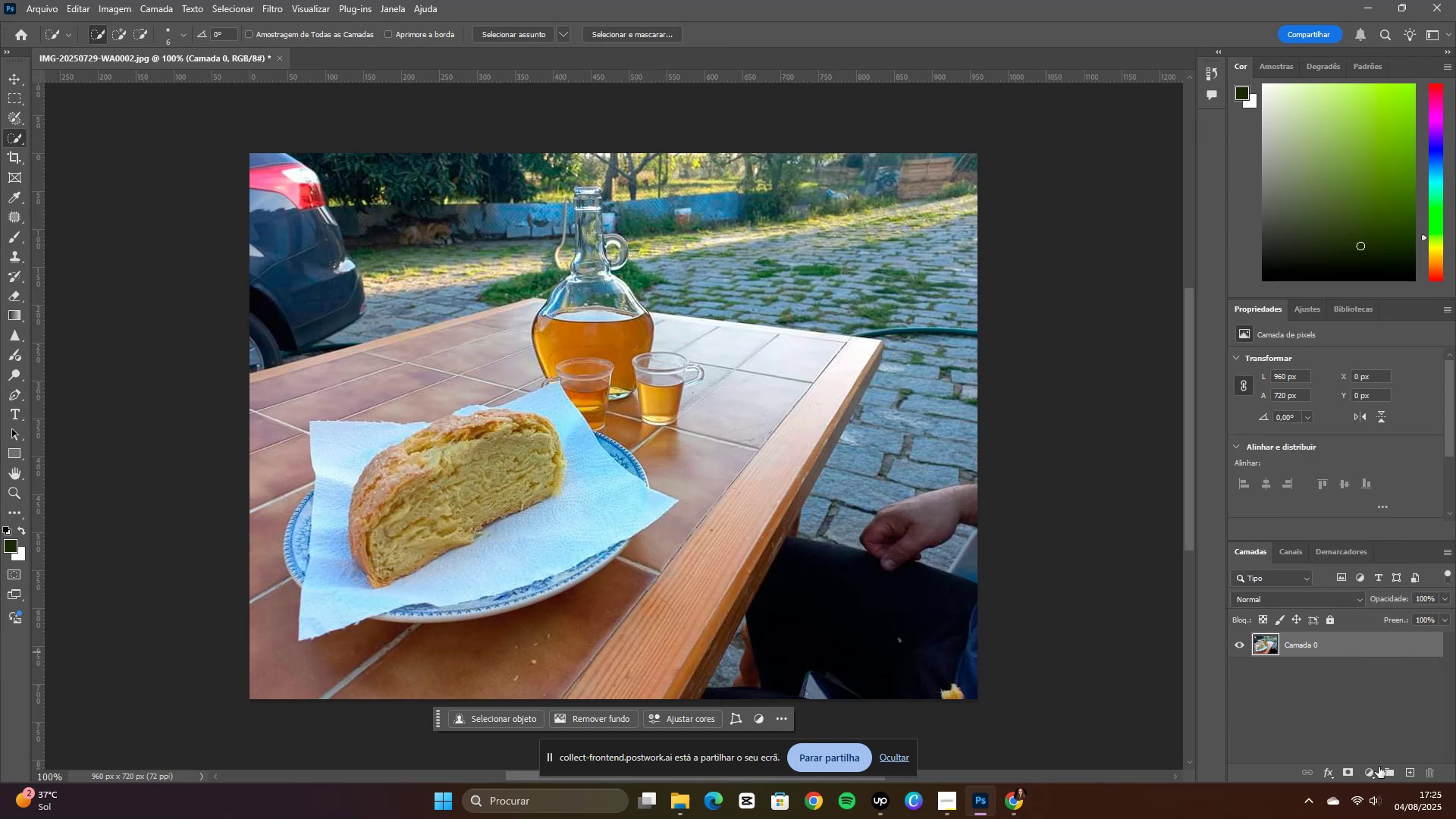 
left_click([1374, 774])
 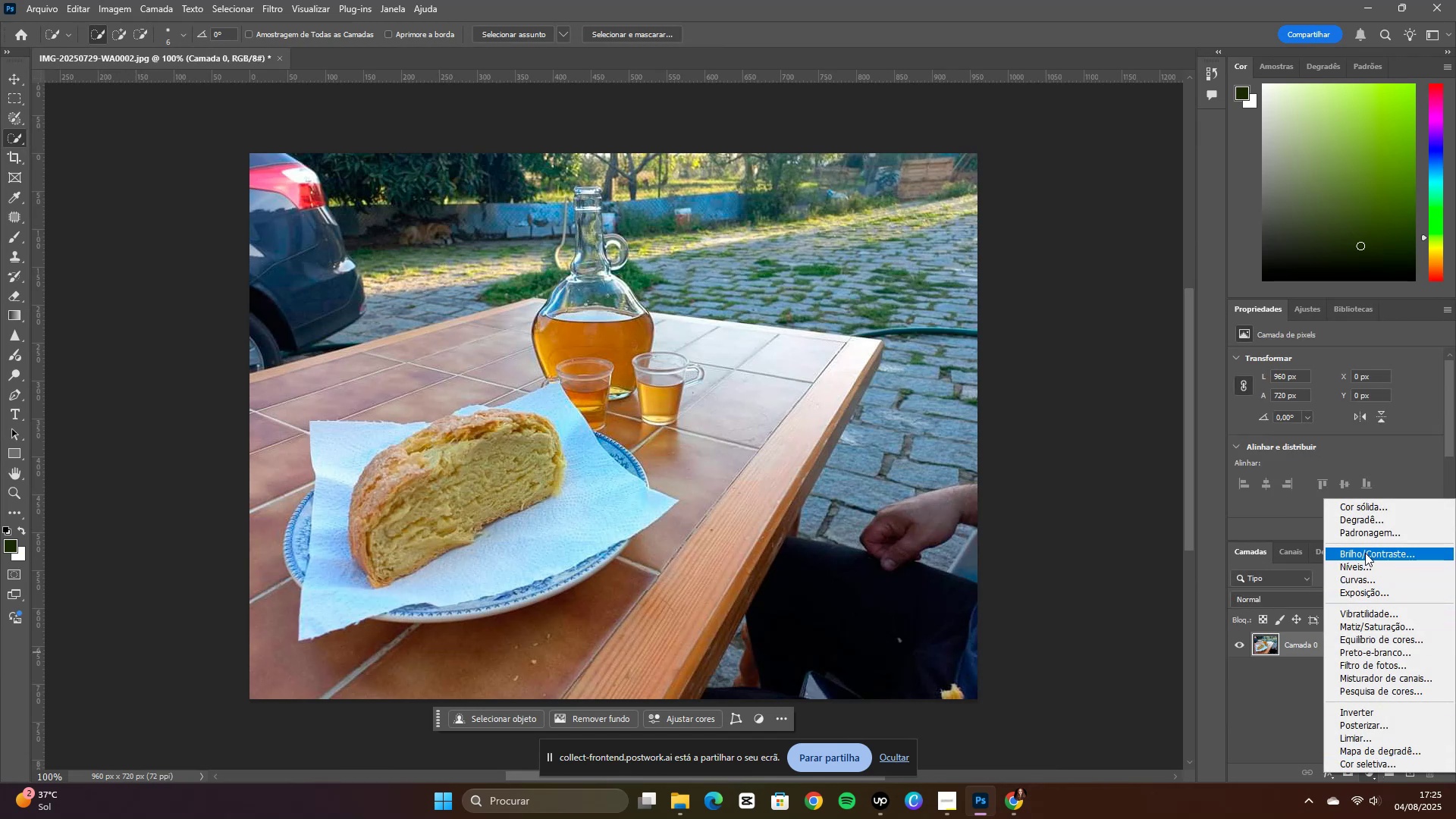 
left_click([1365, 553])
 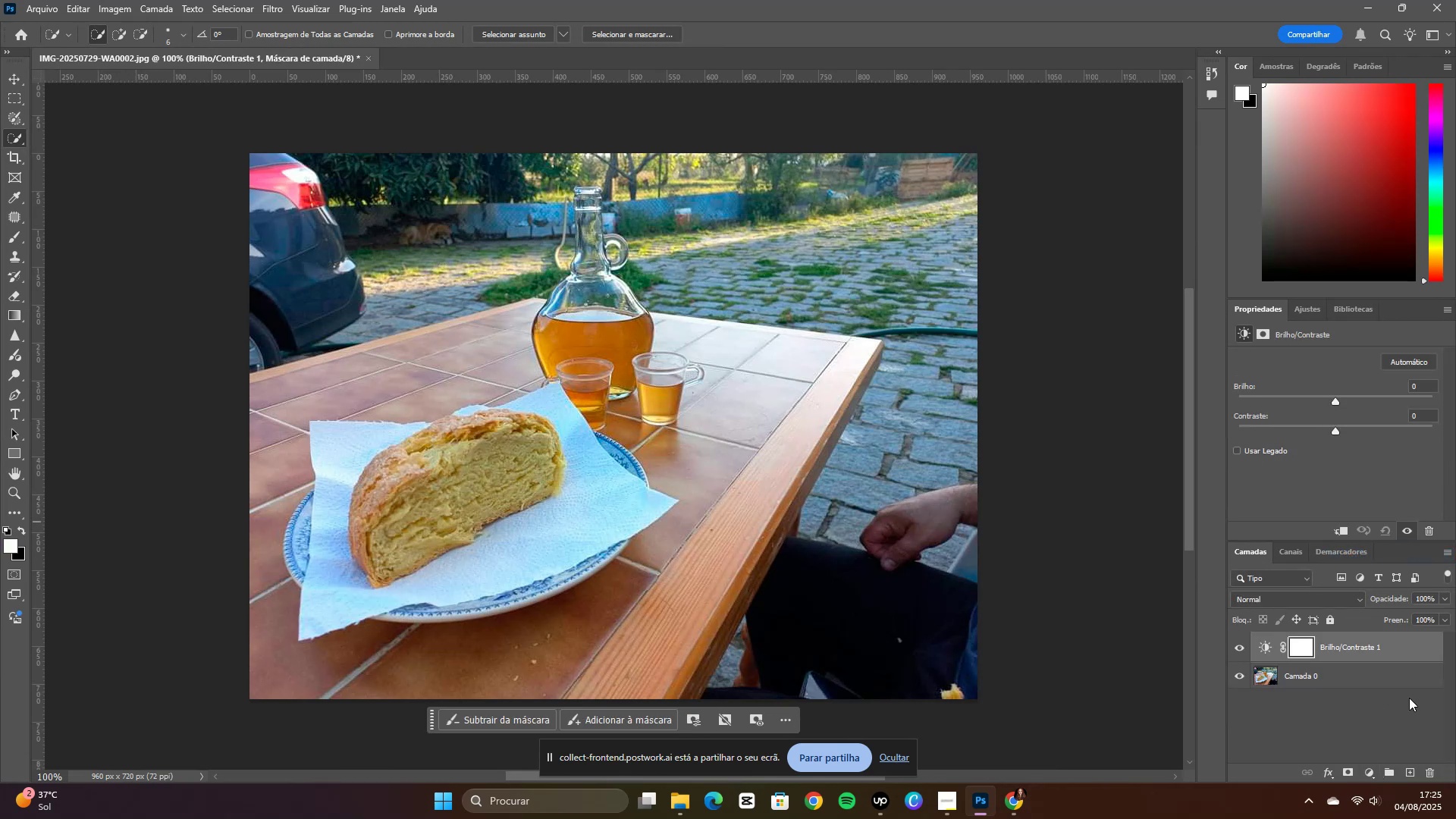 
key(Delete)
 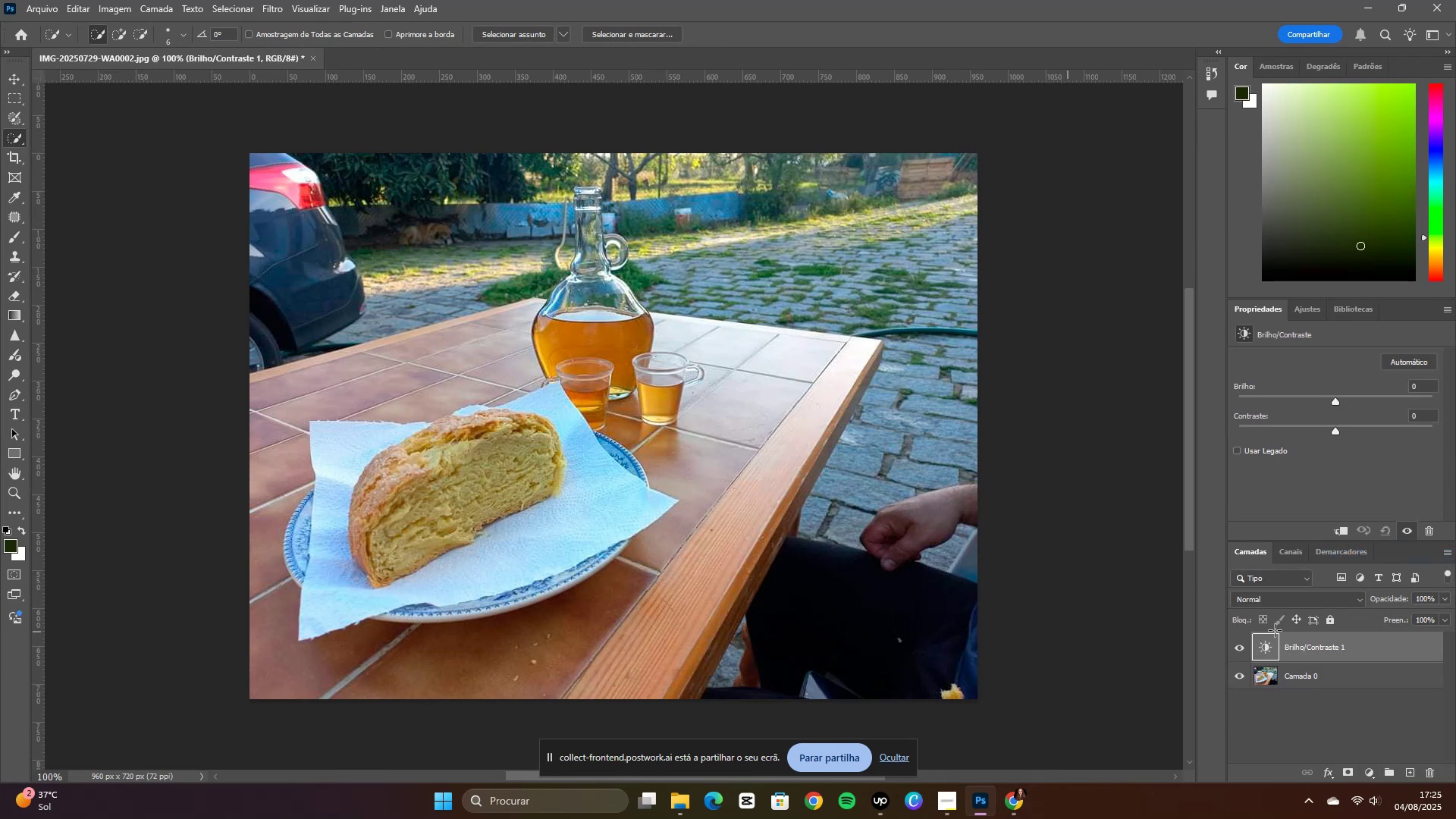 
key(Delete)
 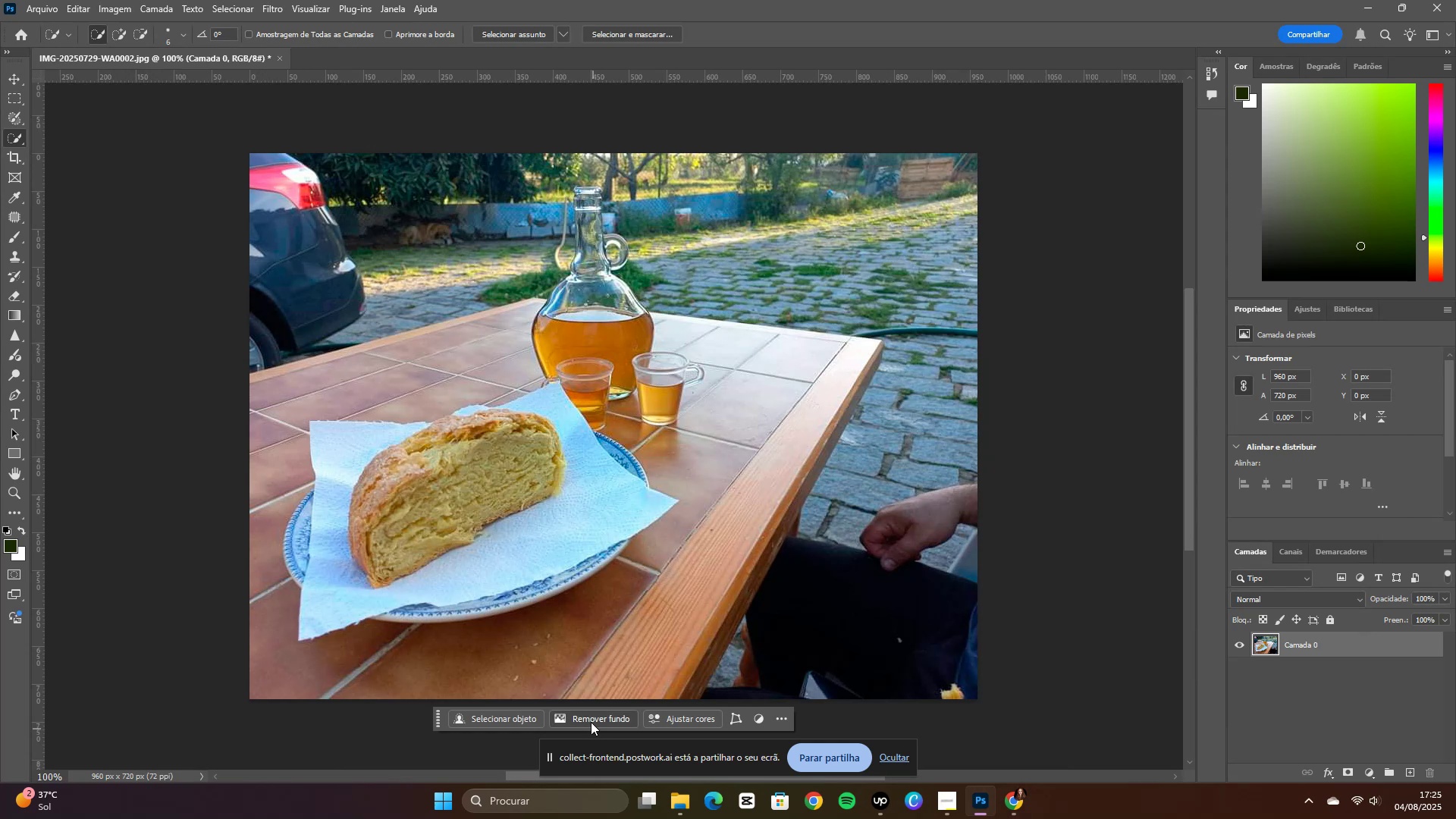 
left_click([499, 718])
 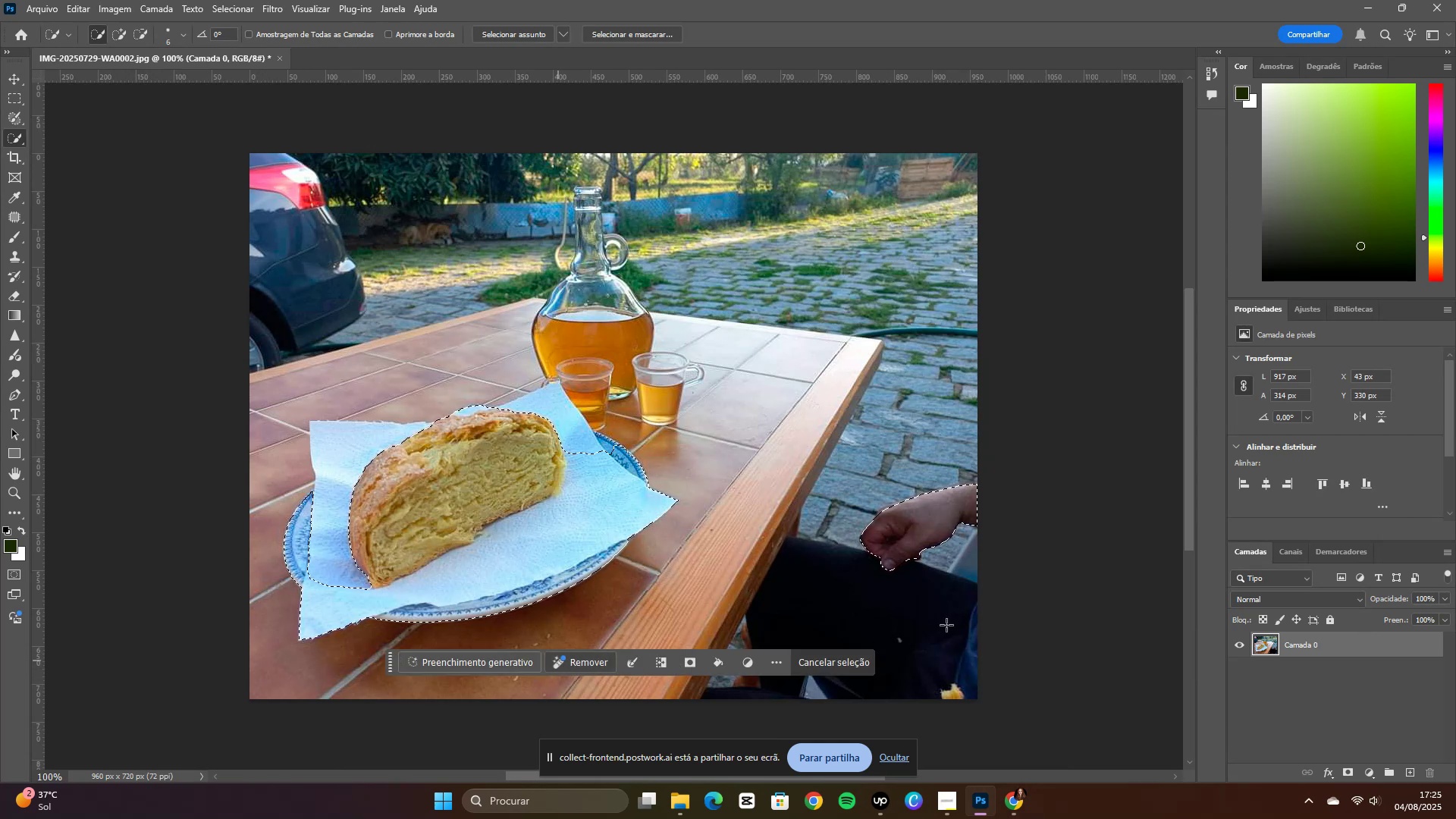 
wait(7.97)
 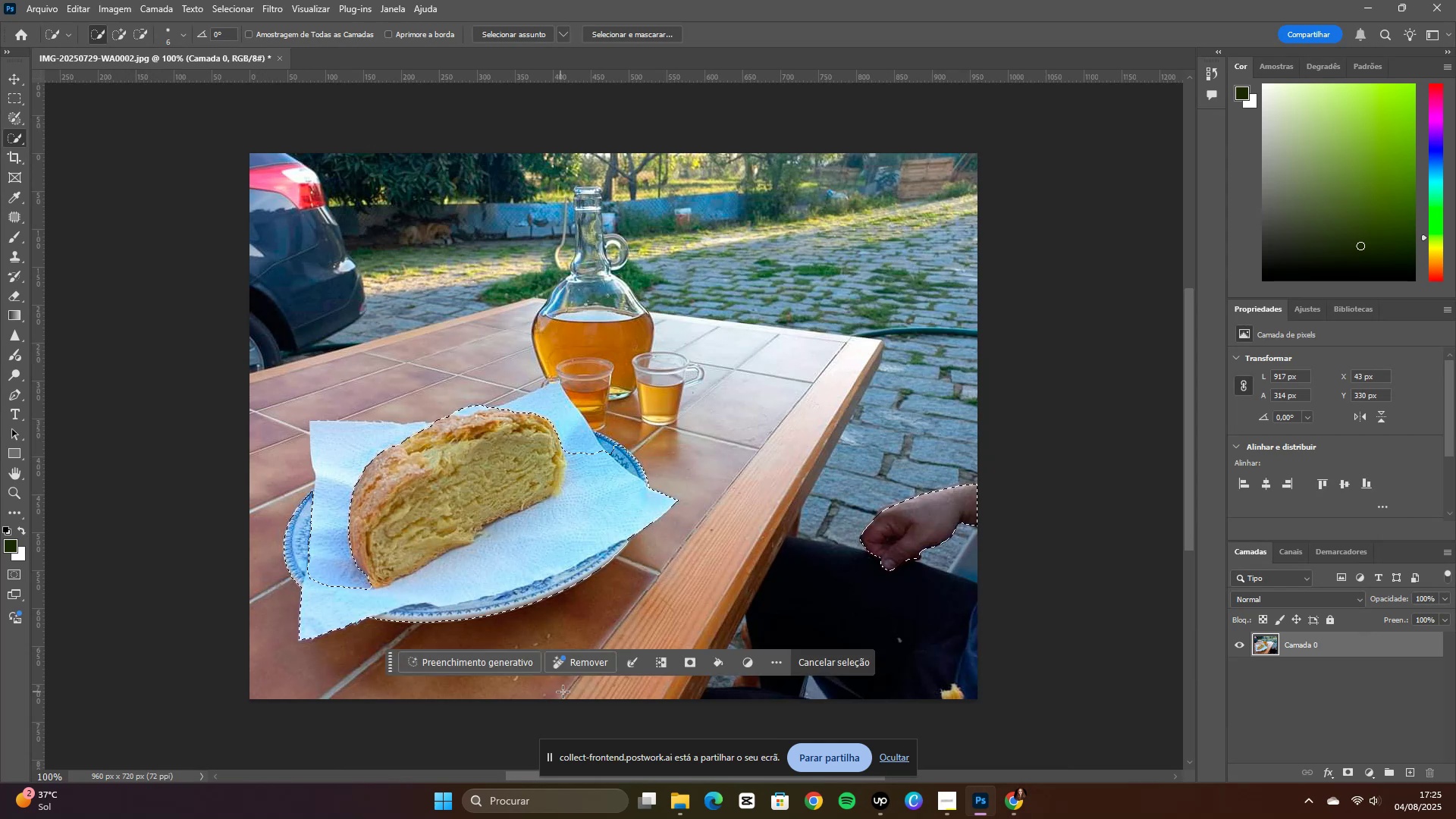 
left_click([940, 613])
 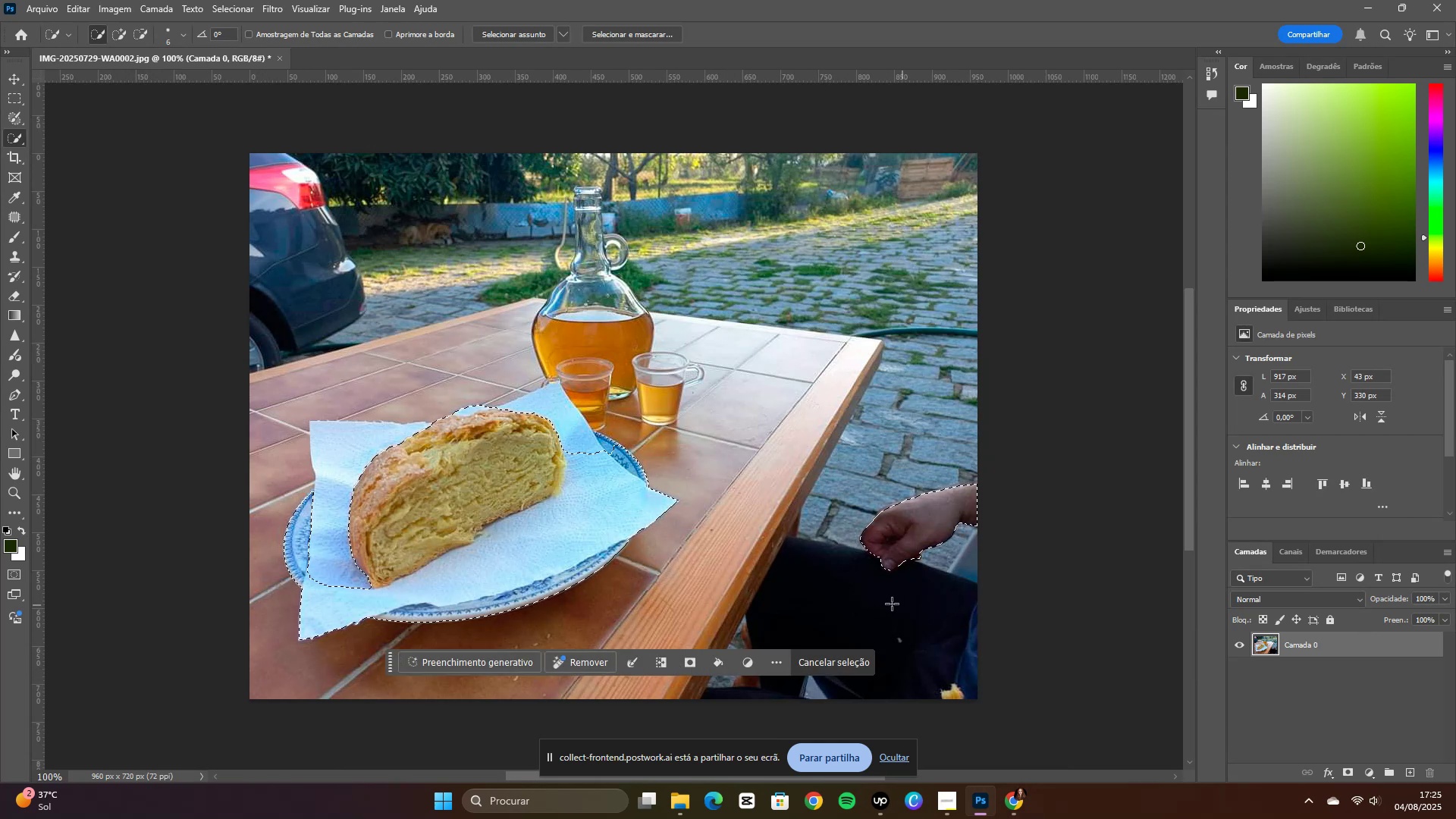 
left_click_drag(start_coordinate=[892, 604], to_coordinate=[947, 667])
 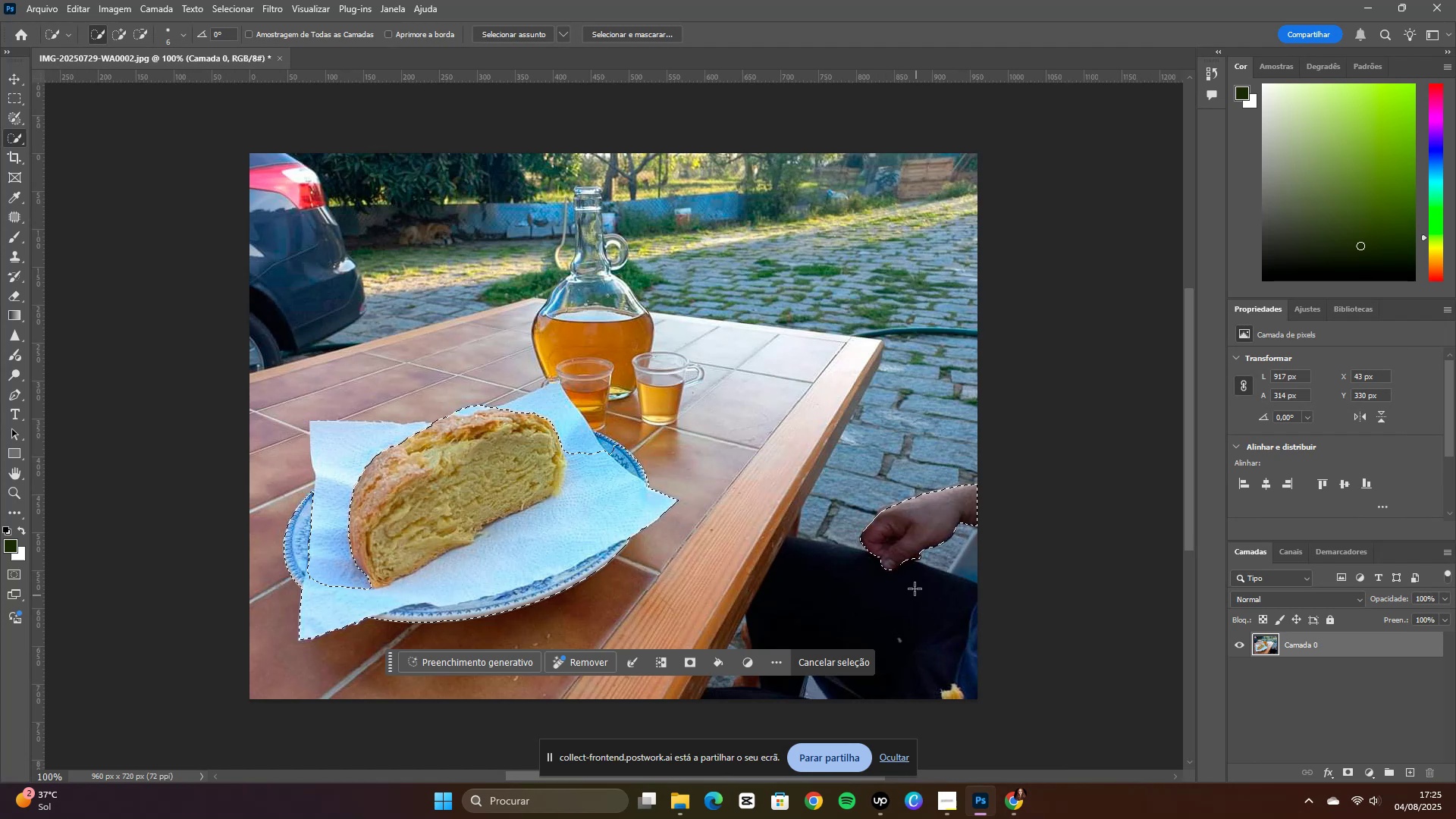 
left_click_drag(start_coordinate=[906, 531], to_coordinate=[904, 550])
 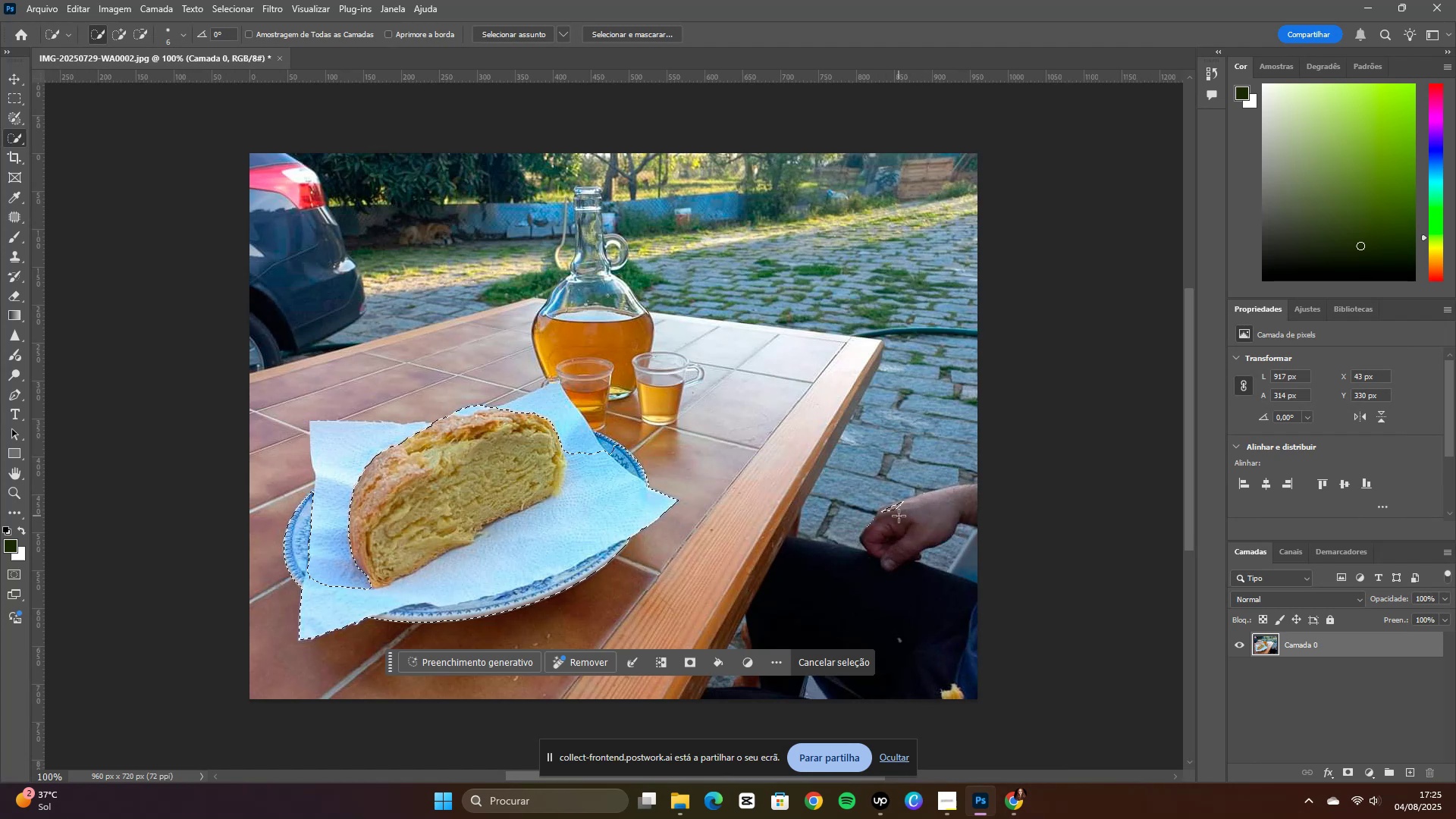 
left_click_drag(start_coordinate=[899, 516], to_coordinate=[979, 496])
 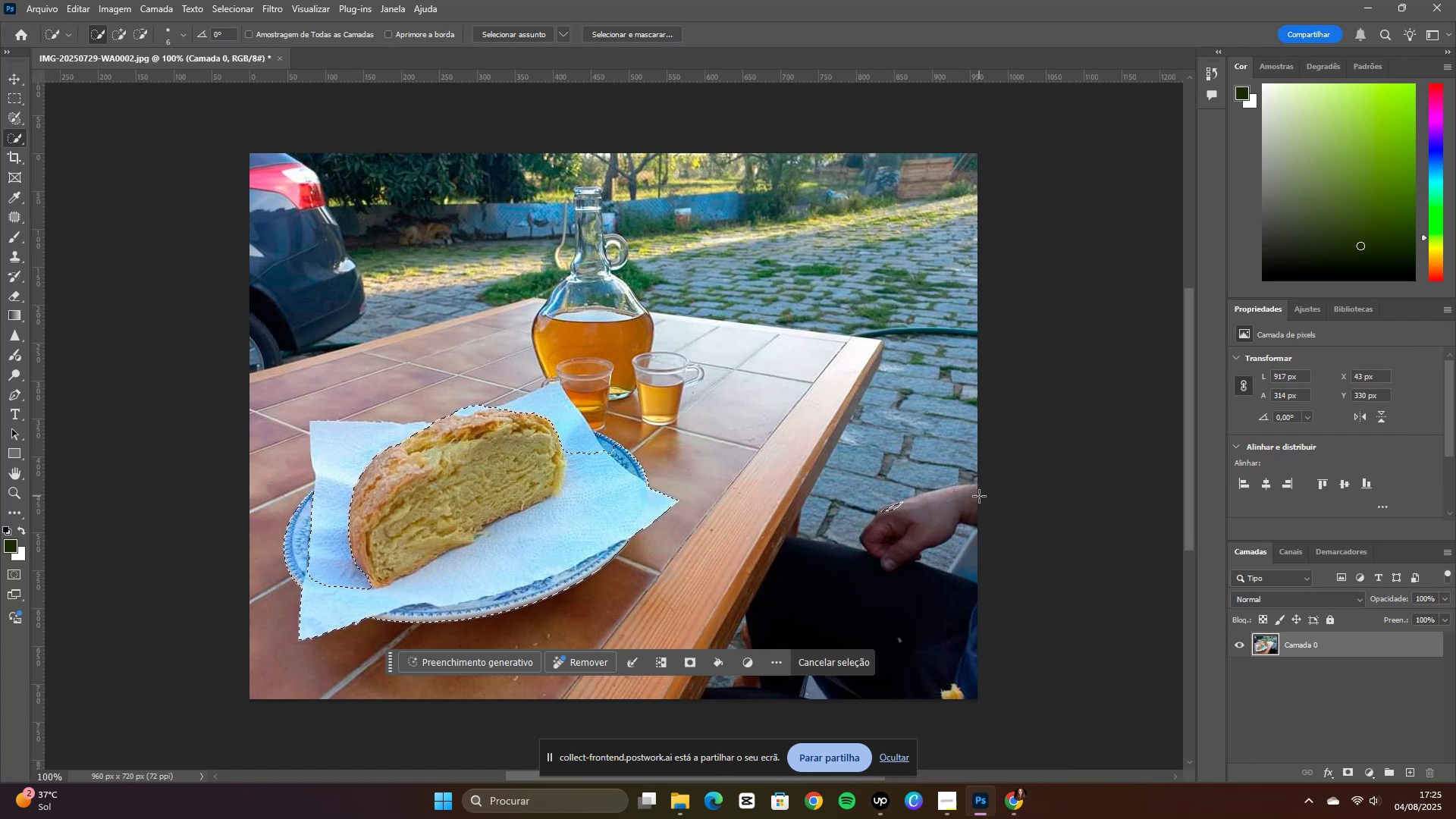 
left_click_drag(start_coordinate=[964, 500], to_coordinate=[883, 570])
 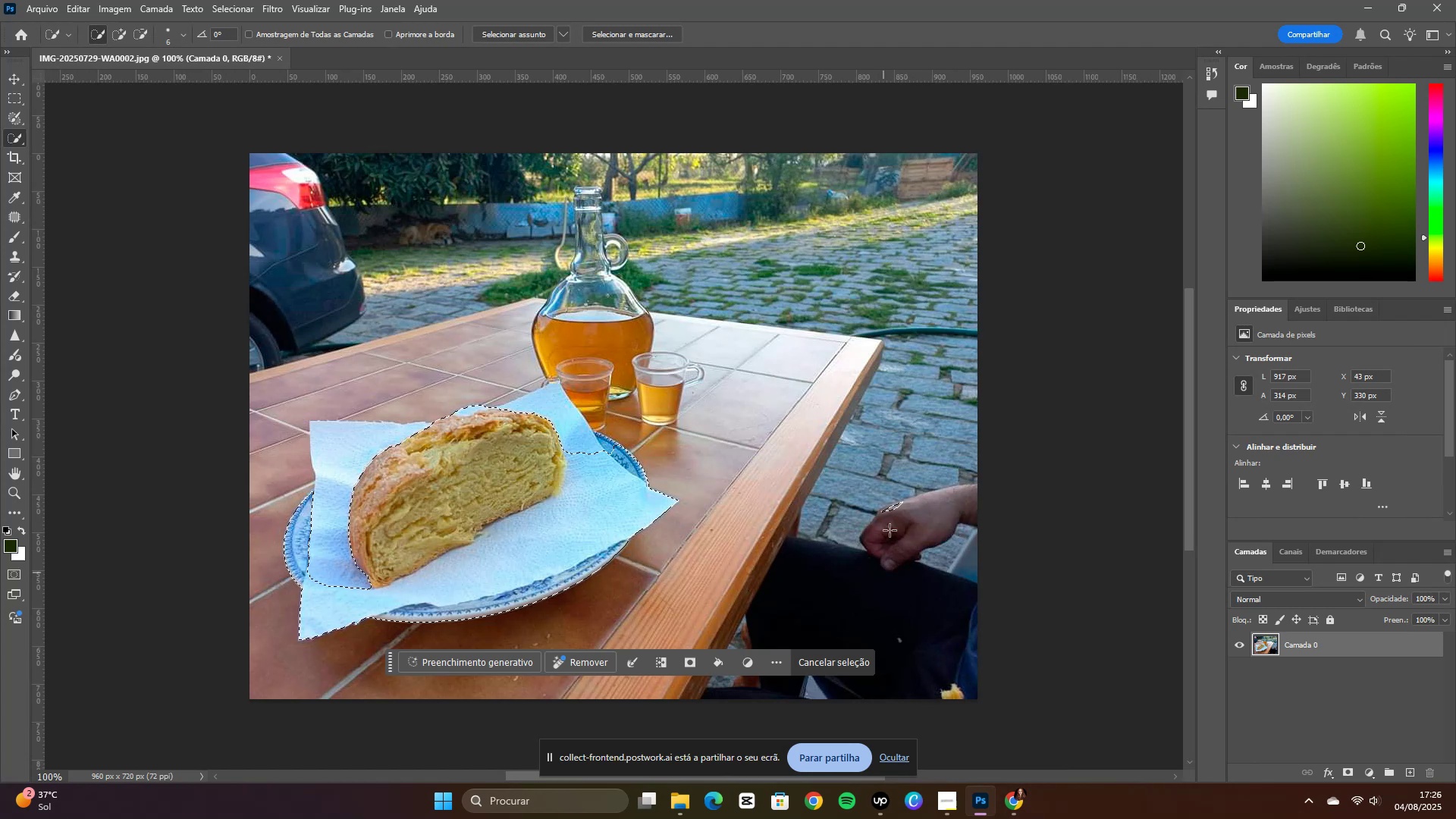 
left_click_drag(start_coordinate=[840, 510], to_coordinate=[947, 632])
 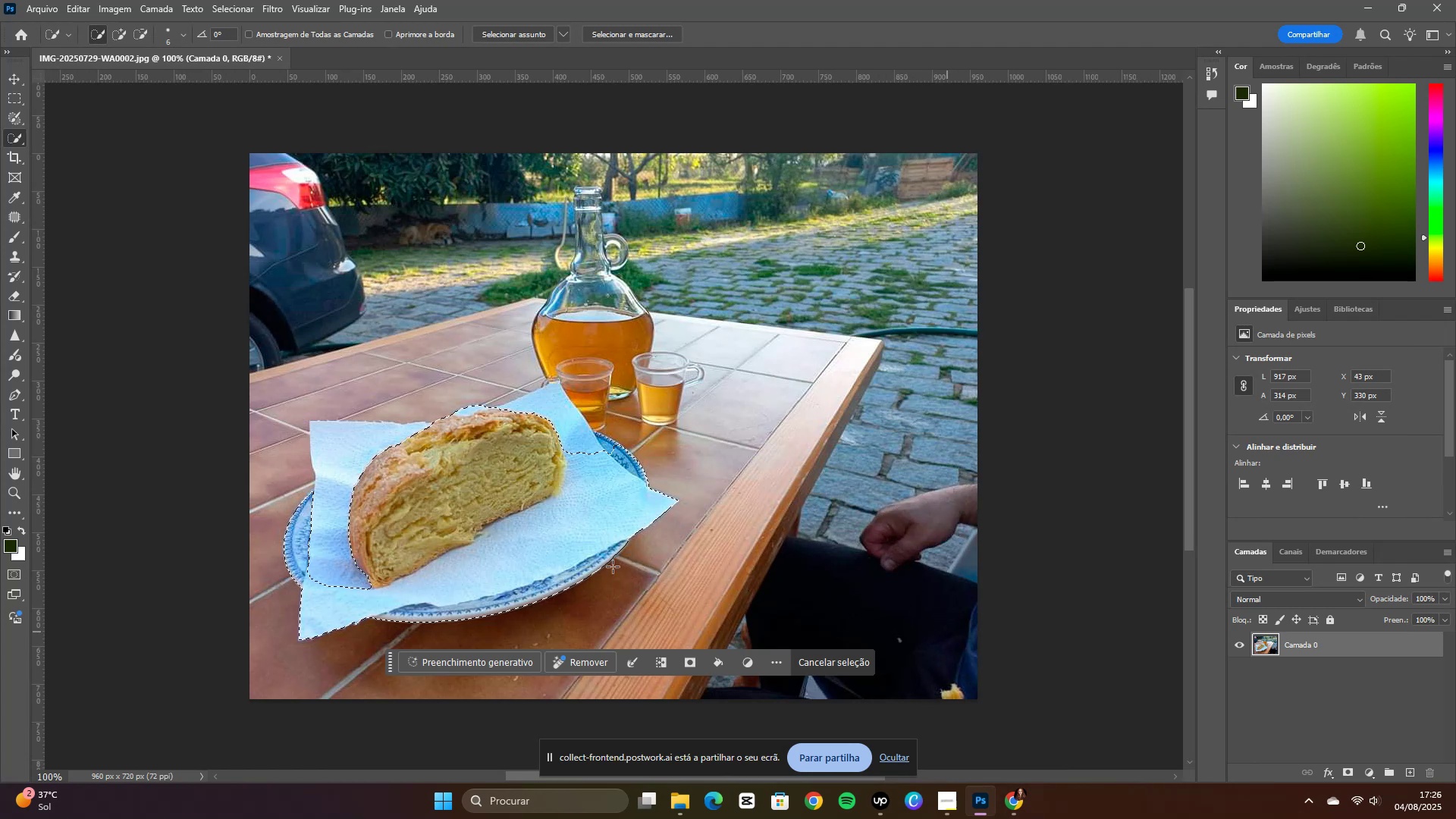 
left_click_drag(start_coordinate=[528, 530], to_coordinate=[390, 409])
 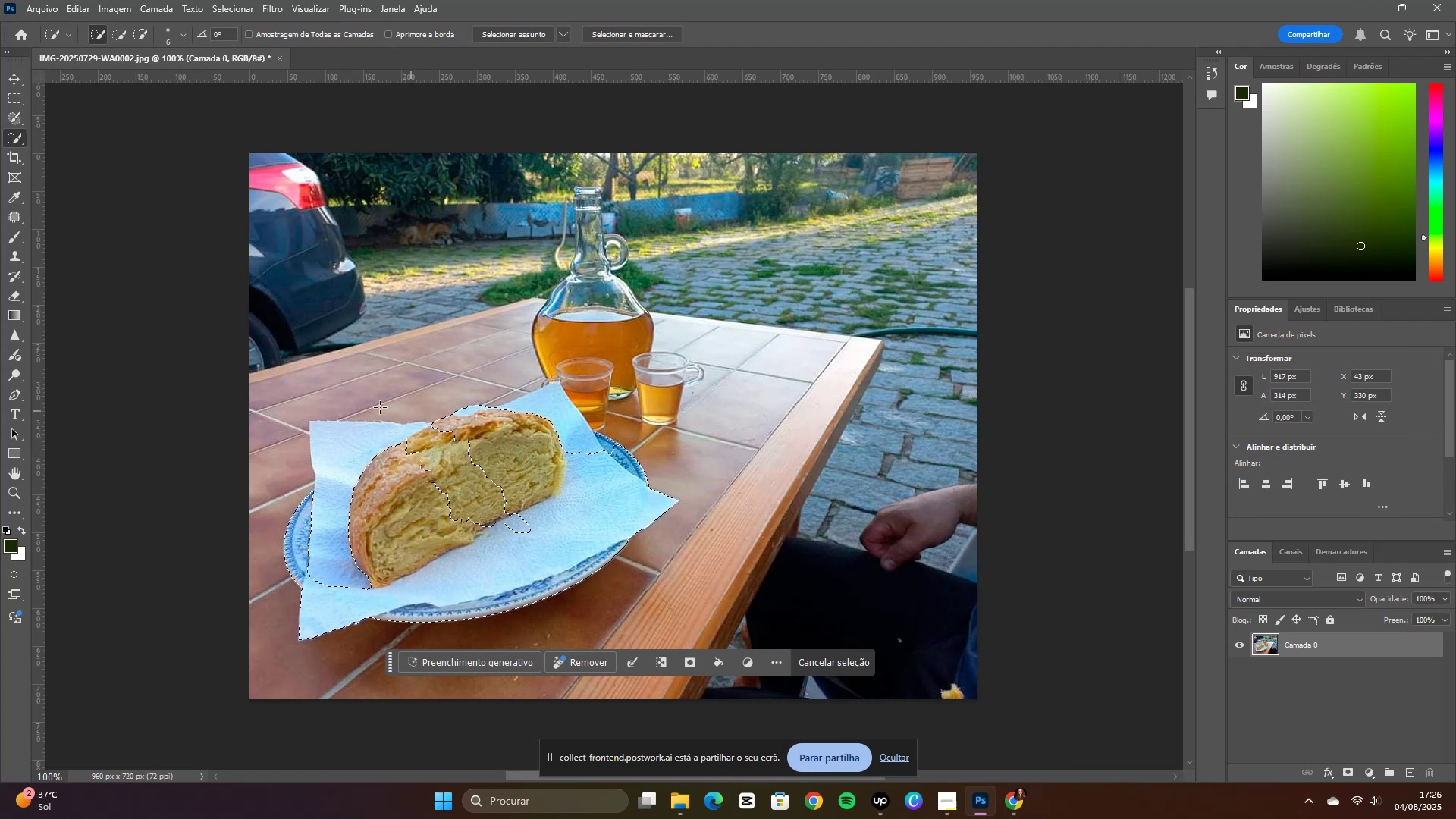 
left_click_drag(start_coordinate=[374, 406], to_coordinate=[352, 598])
 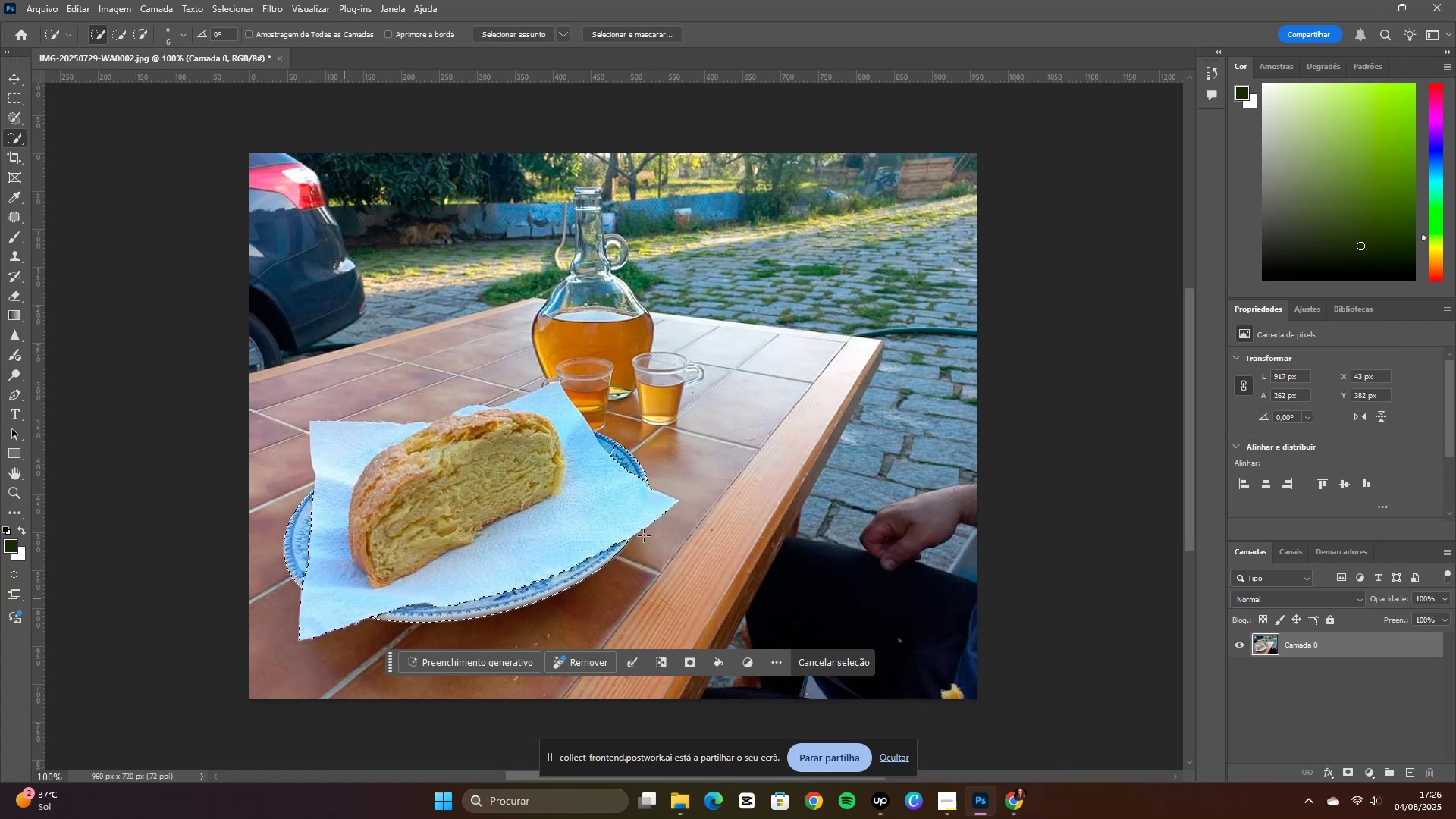 
left_click_drag(start_coordinate=[622, 467], to_coordinate=[416, 544])
 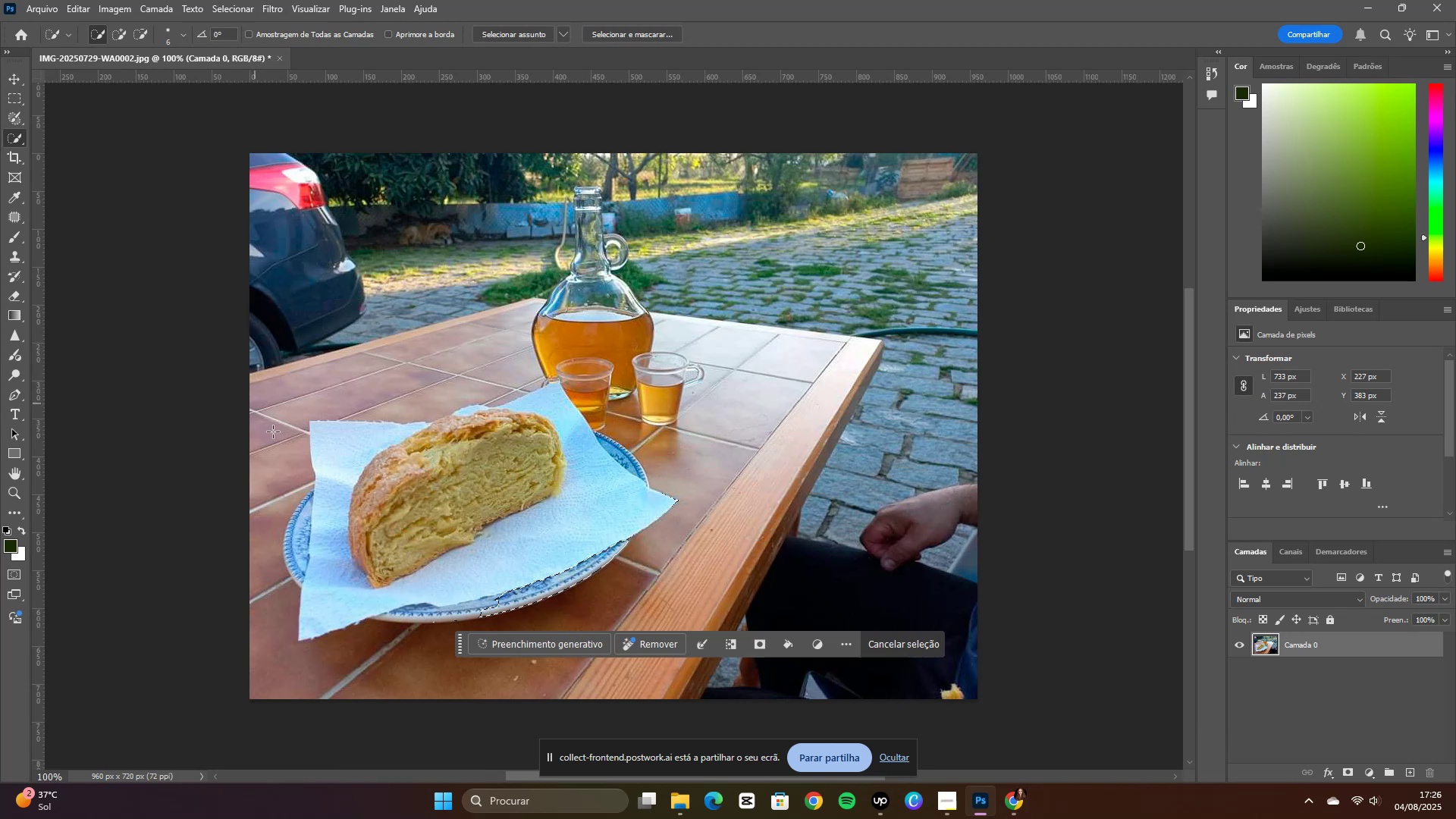 
left_click_drag(start_coordinate=[516, 515], to_coordinate=[657, 519])
 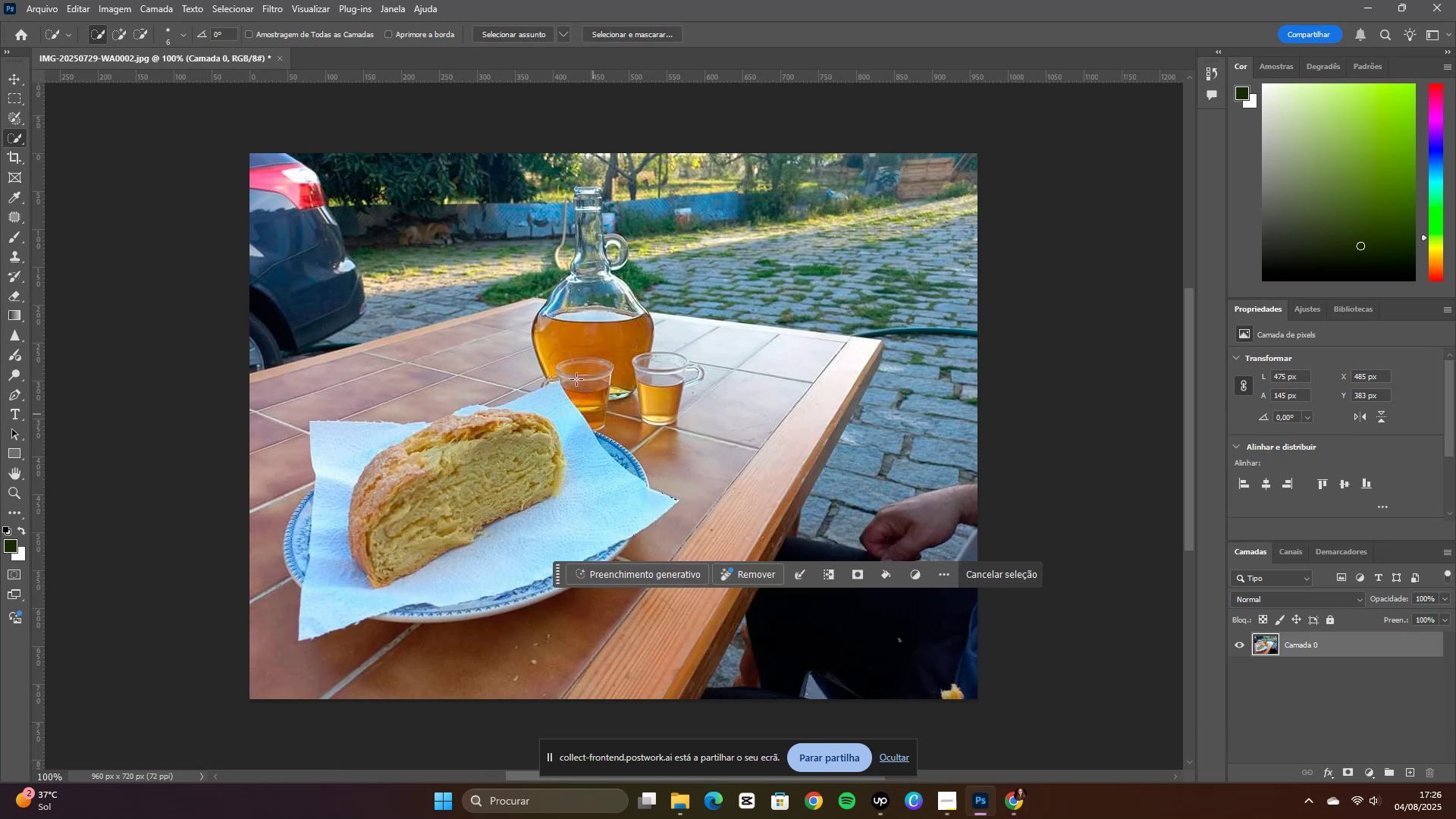 
left_click_drag(start_coordinate=[657, 475], to_coordinate=[717, 482])
 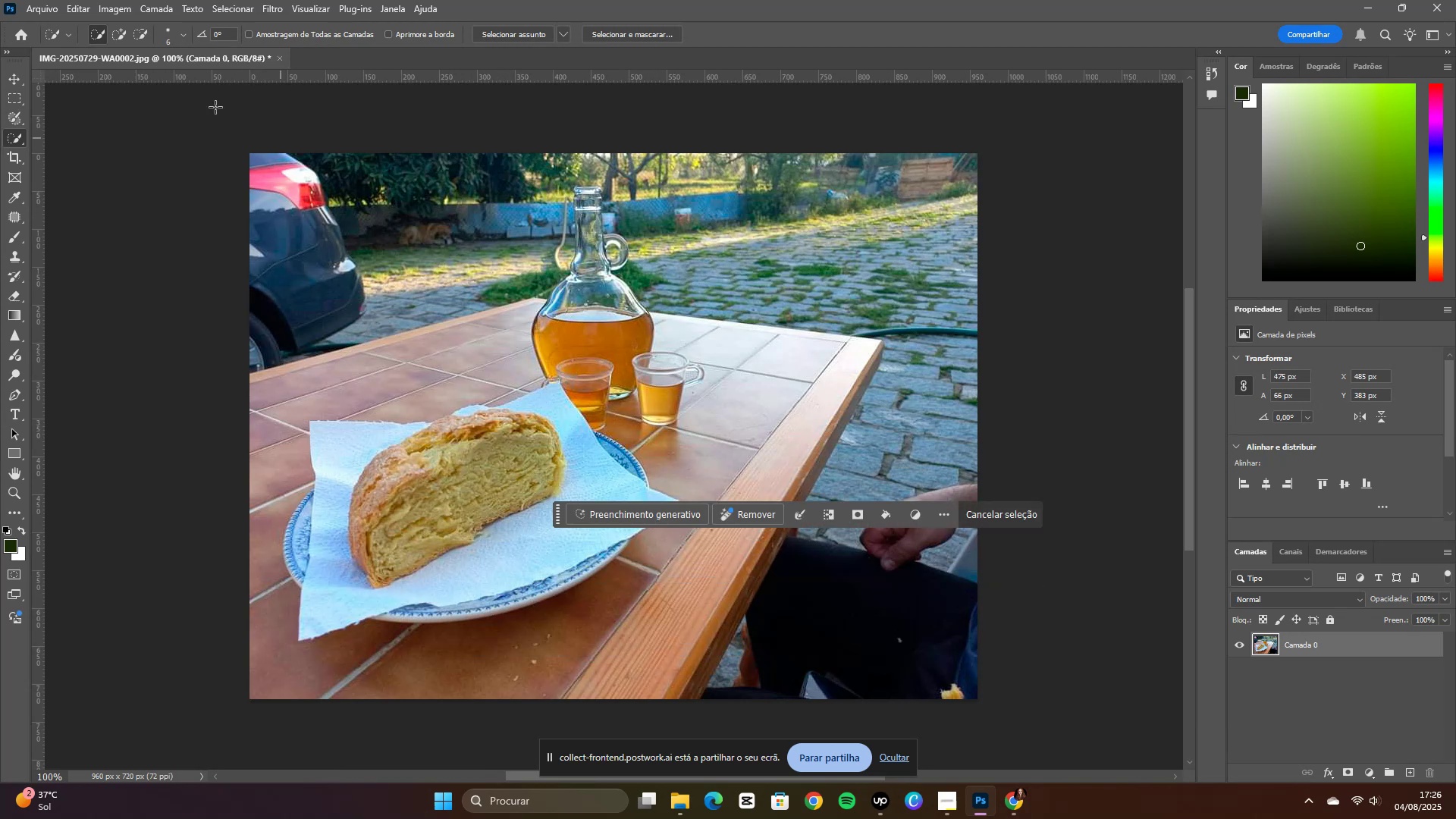 
left_click([125, 34])
 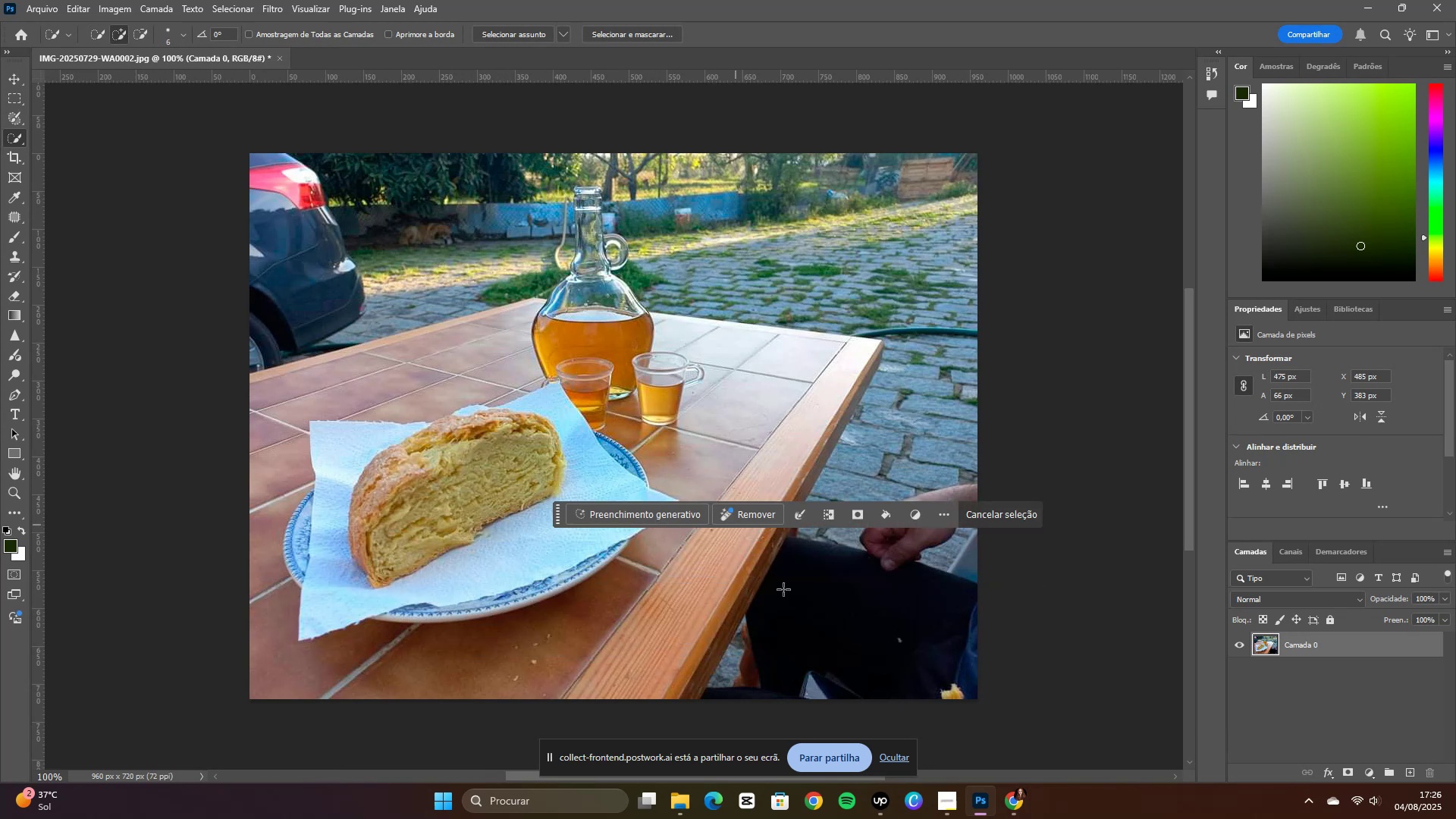 
left_click_drag(start_coordinate=[837, 639], to_coordinate=[855, 547])
 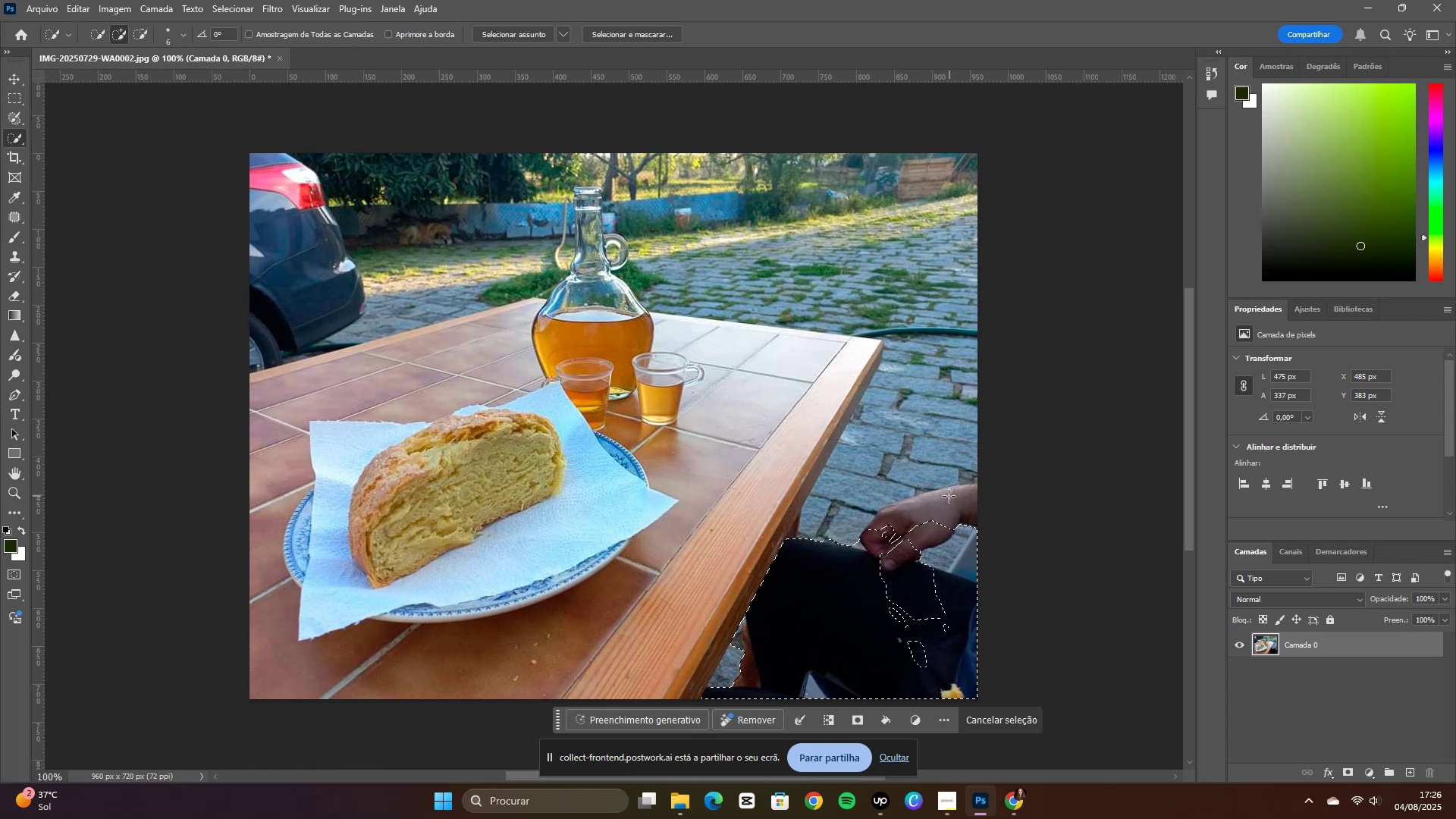 
left_click_drag(start_coordinate=[926, 498], to_coordinate=[940, 585])
 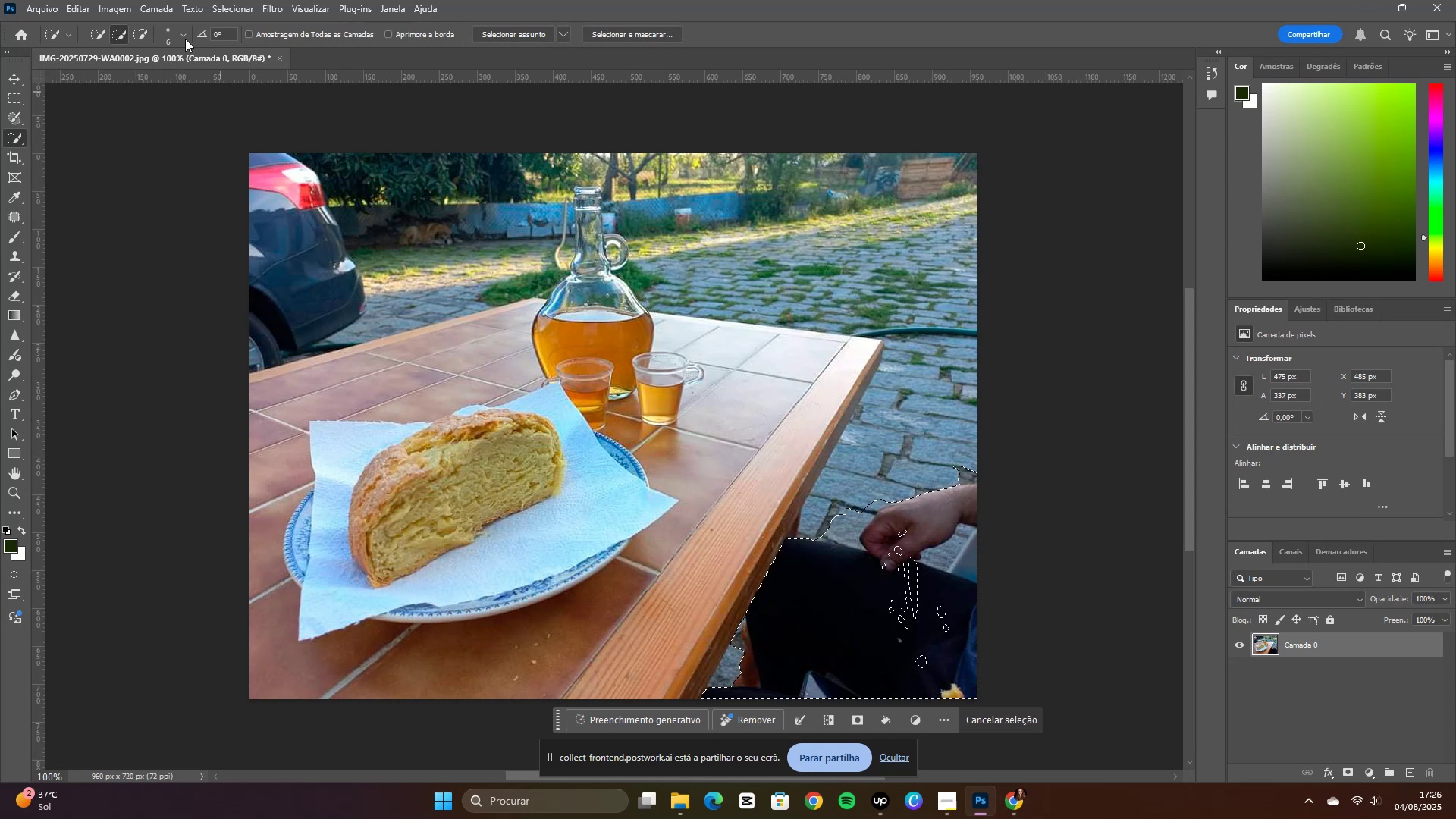 
left_click([175, 27])
 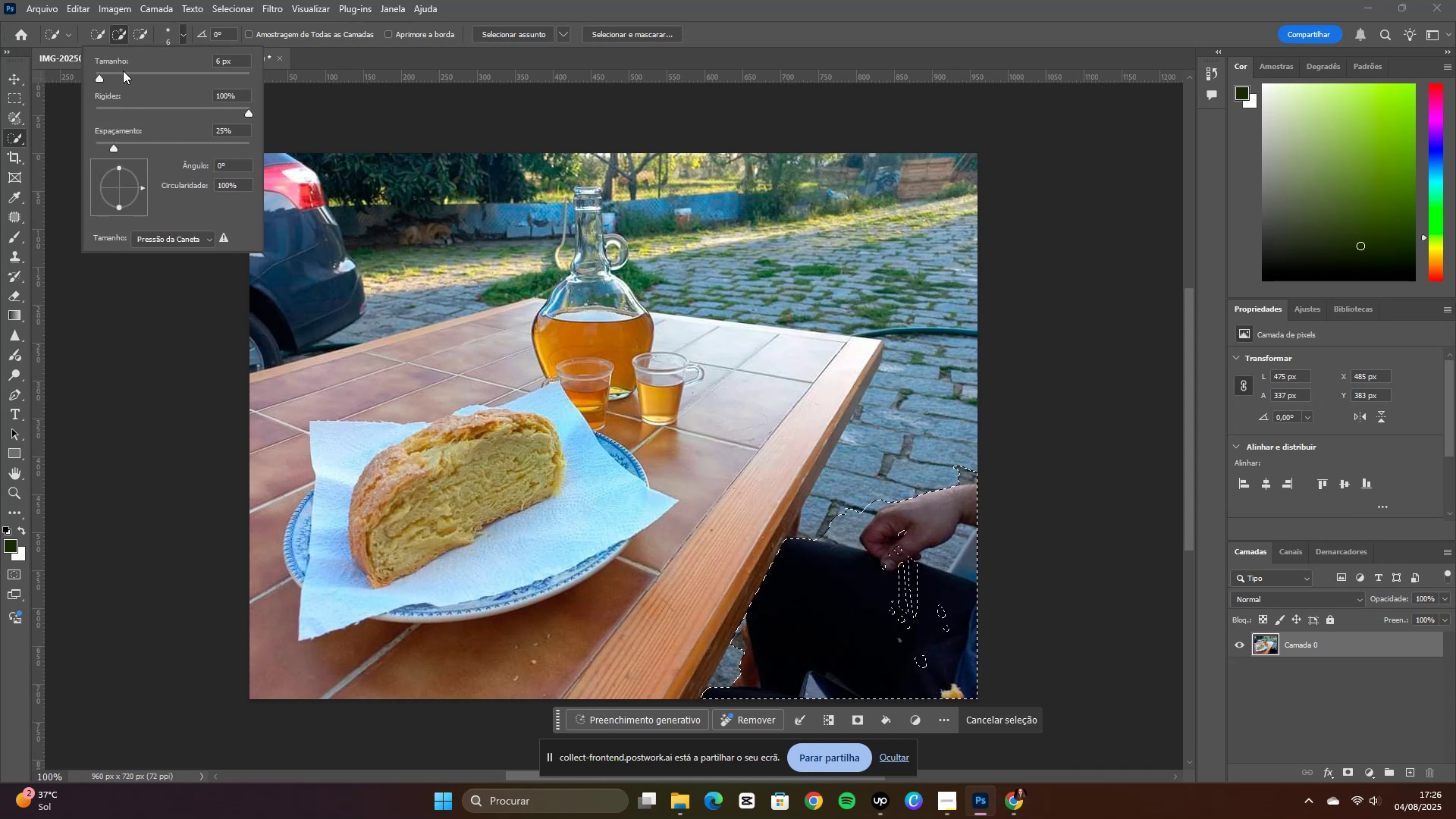 
left_click([115, 73])
 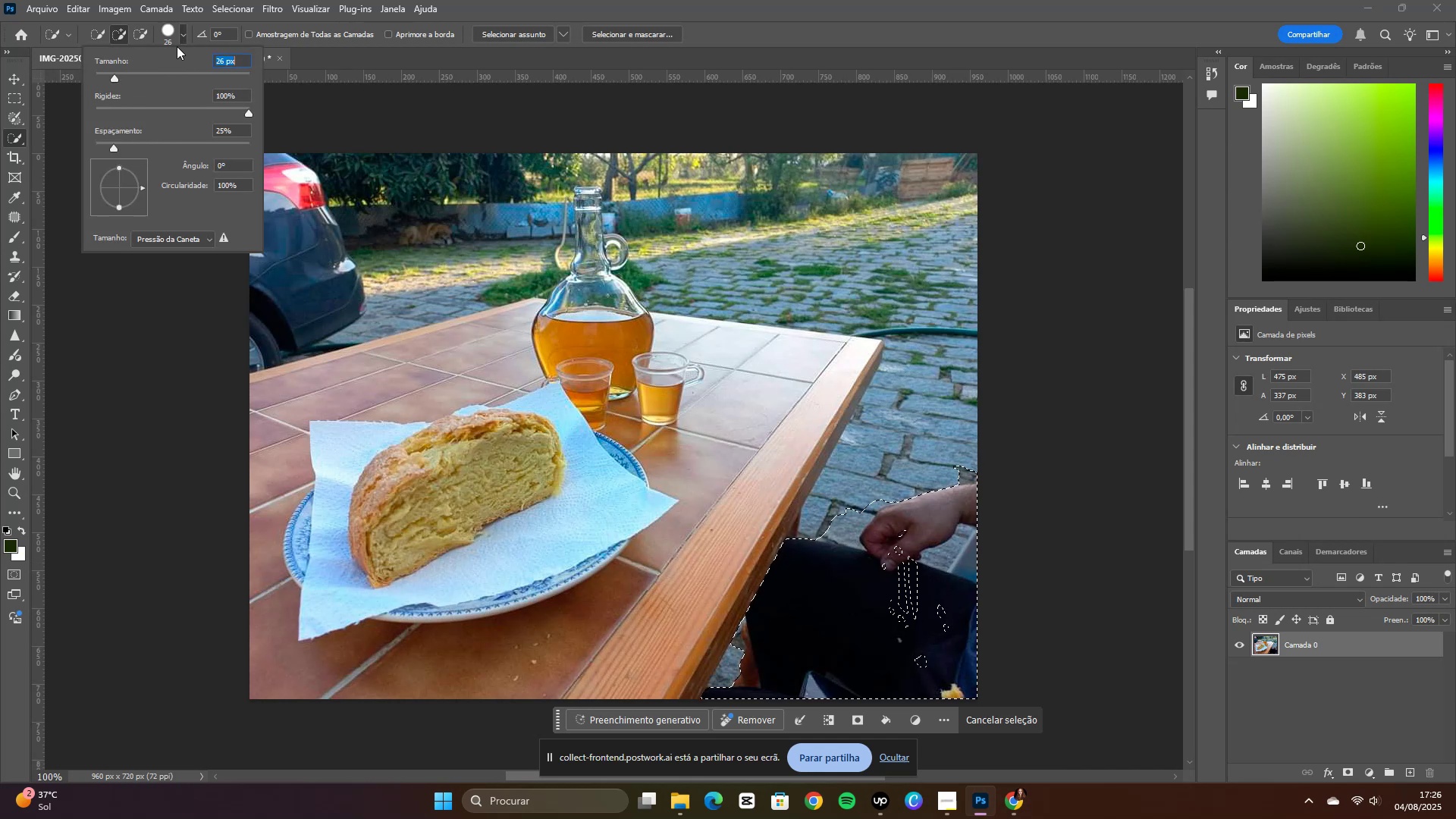 
left_click([184, 39])
 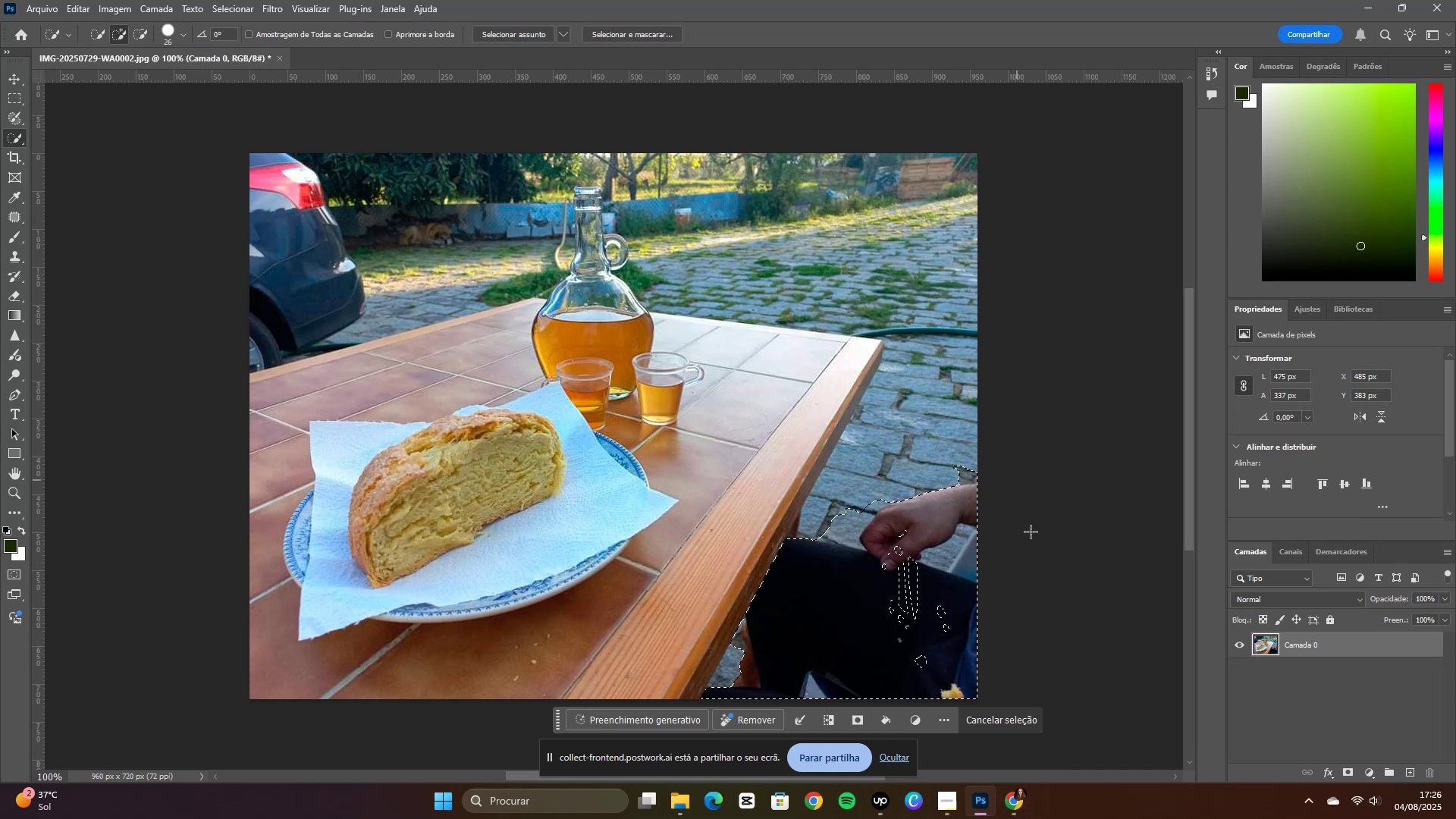 
left_click_drag(start_coordinate=[915, 582], to_coordinate=[892, 643])
 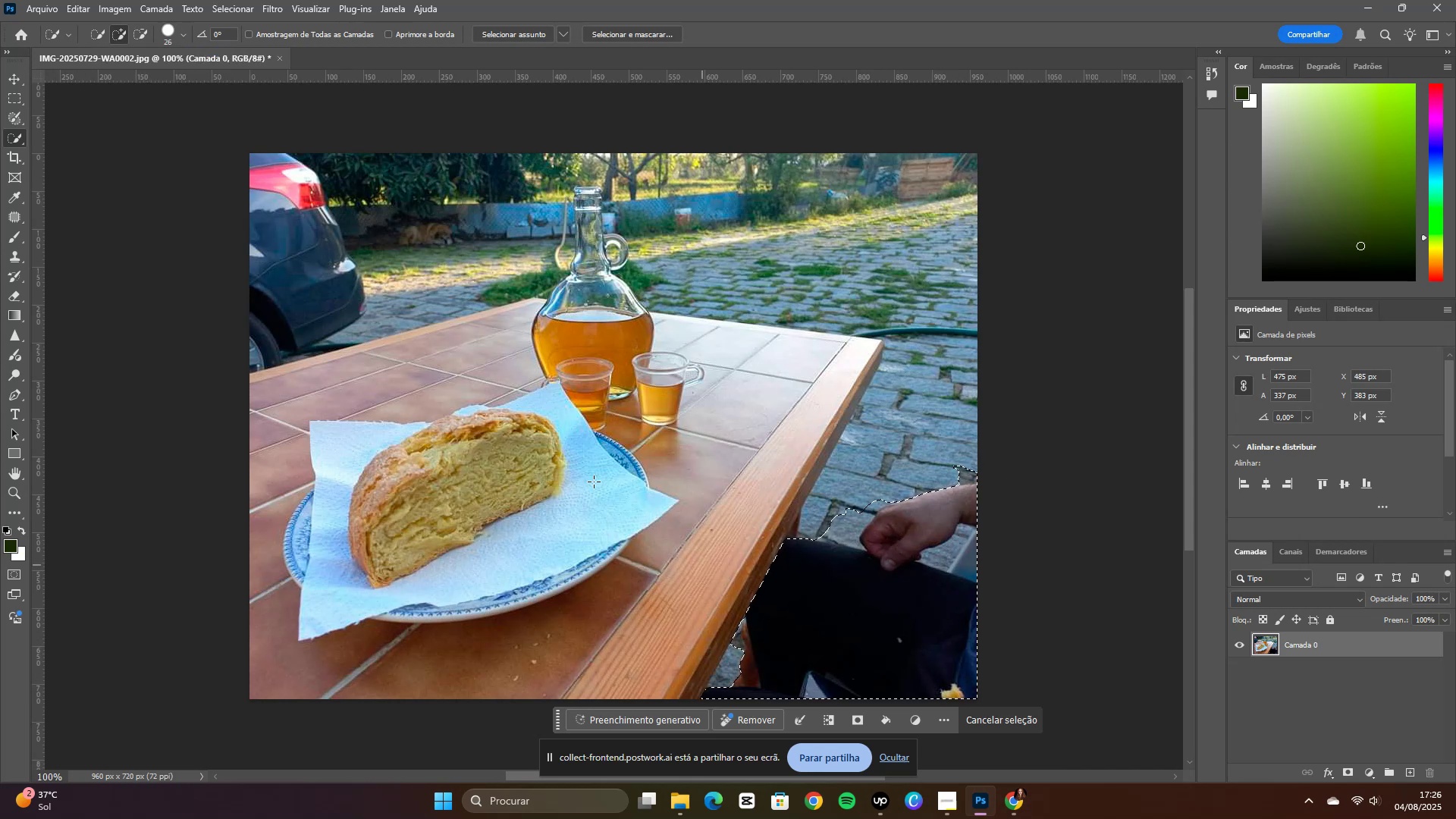 
left_click([147, 36])
 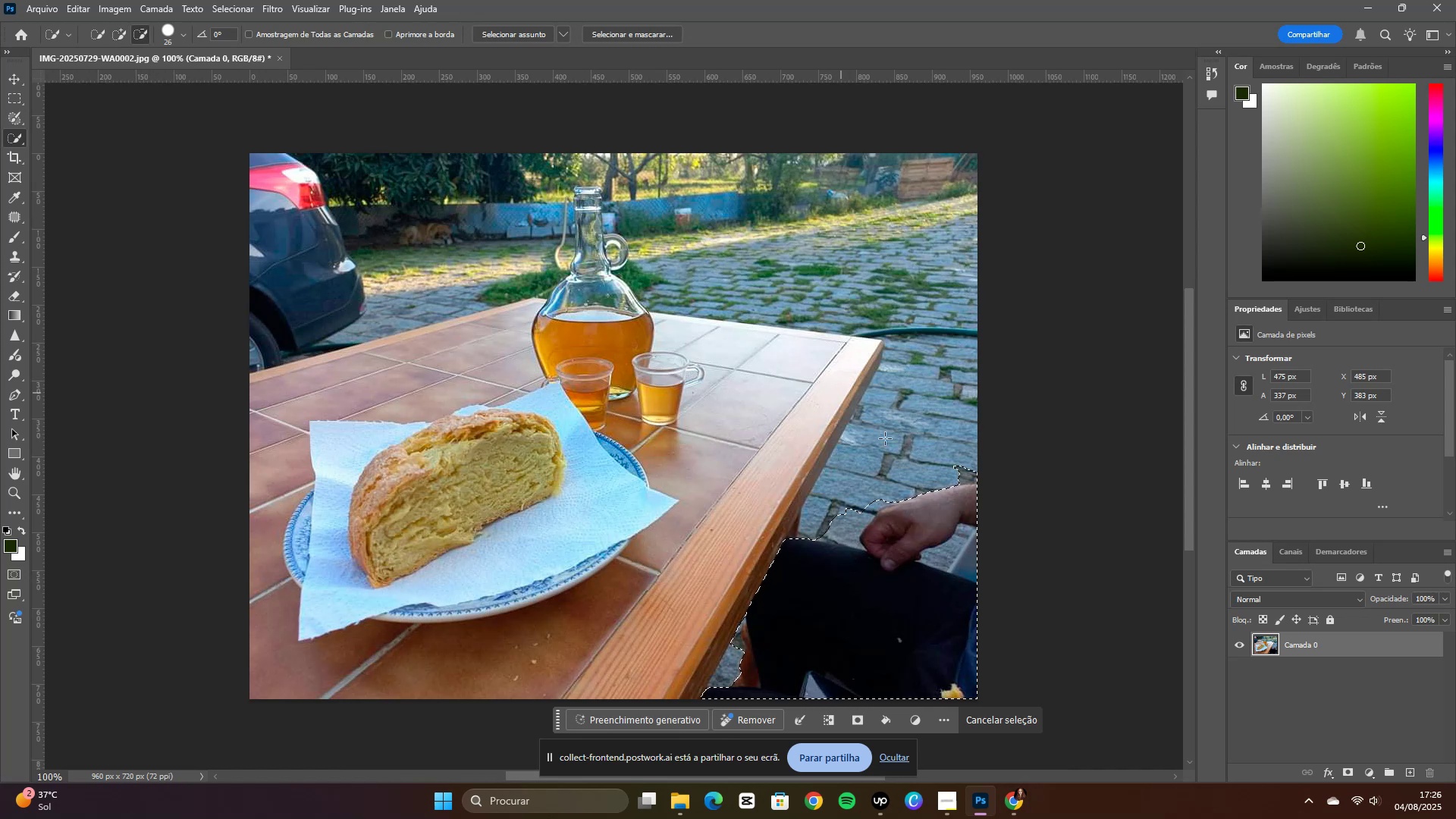 
left_click_drag(start_coordinate=[938, 470], to_coordinate=[1003, 466])
 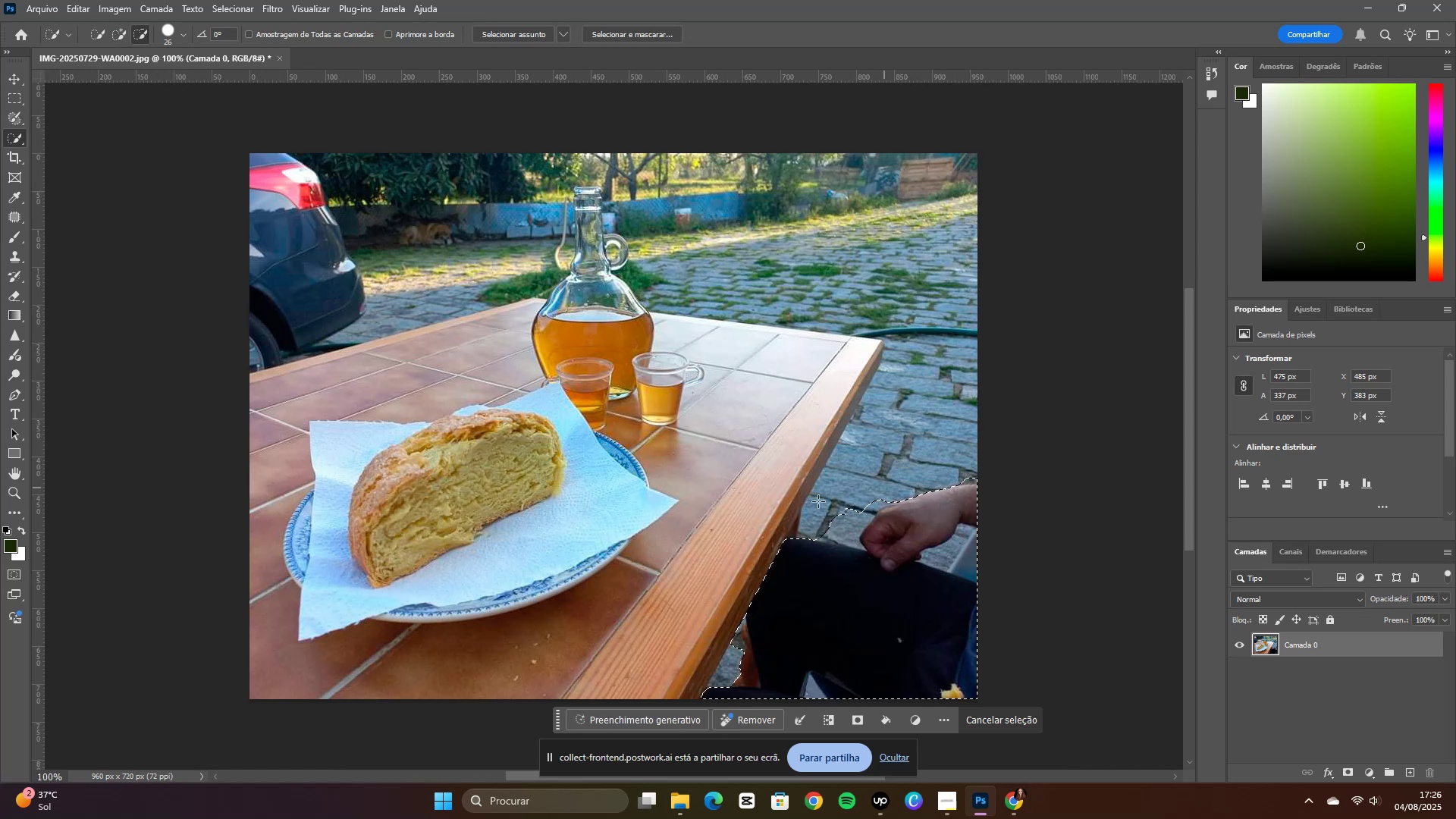 
left_click_drag(start_coordinate=[843, 513], to_coordinate=[821, 516])
 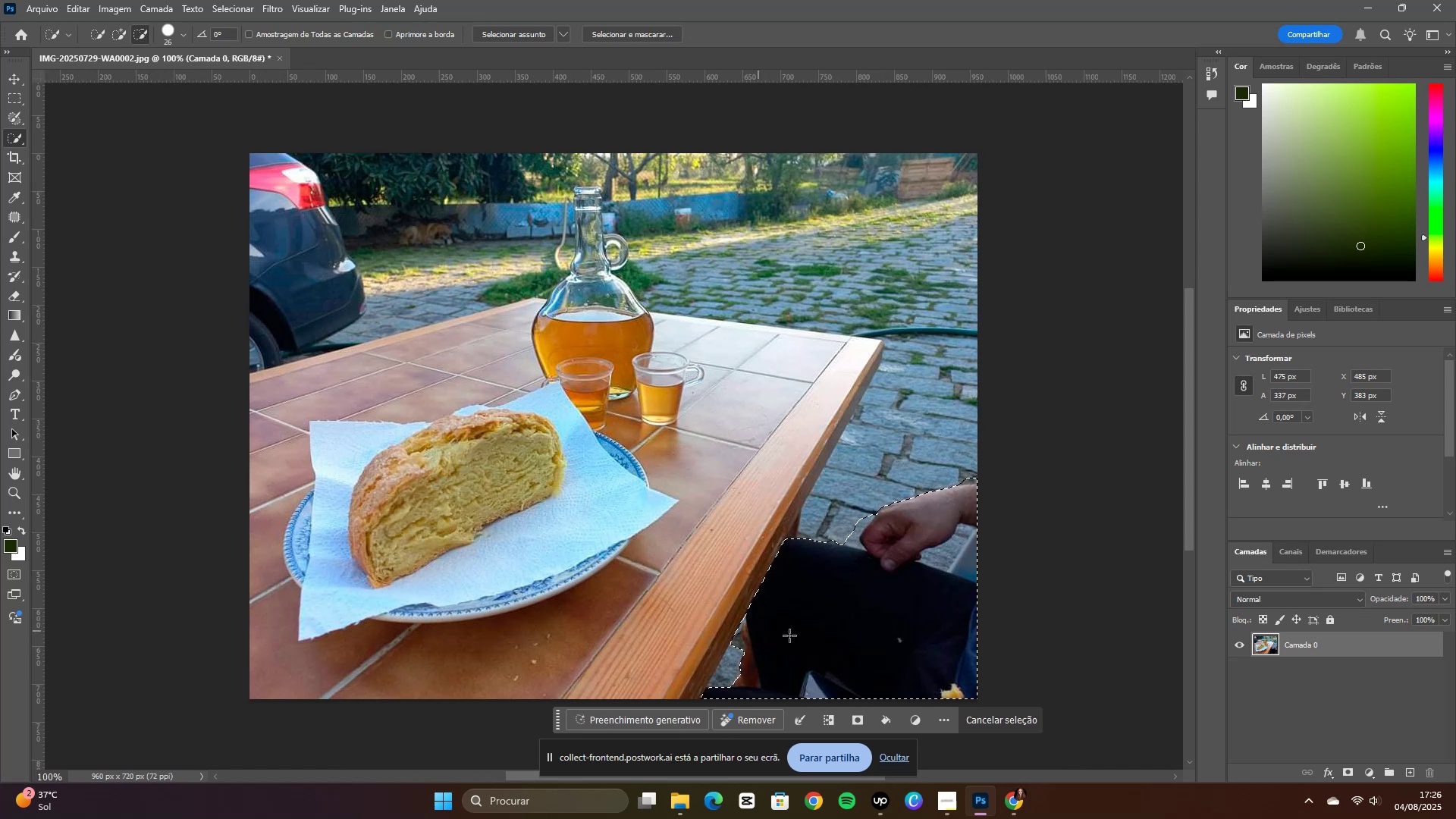 
left_click([753, 724])
 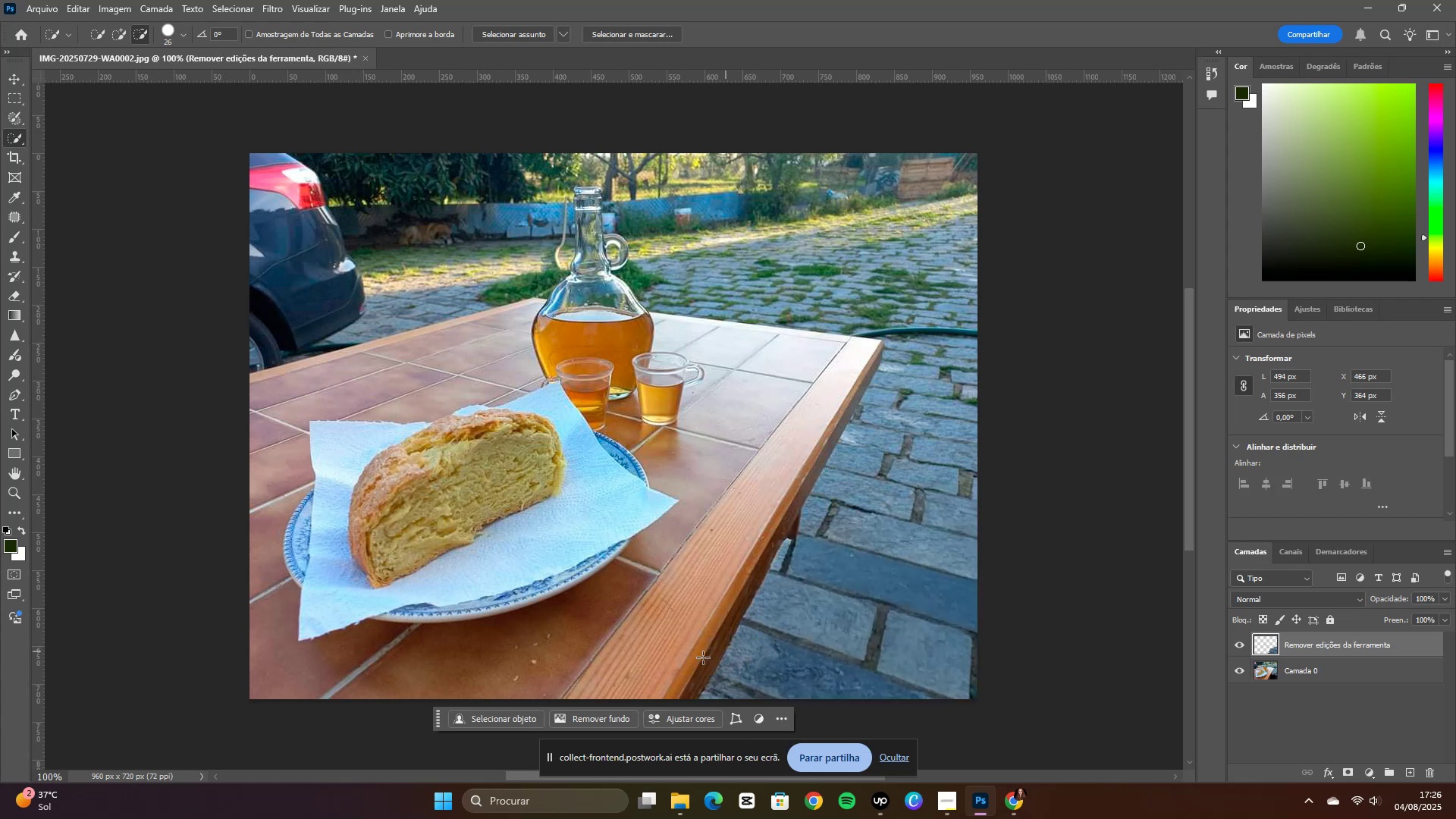 
wait(18.97)
 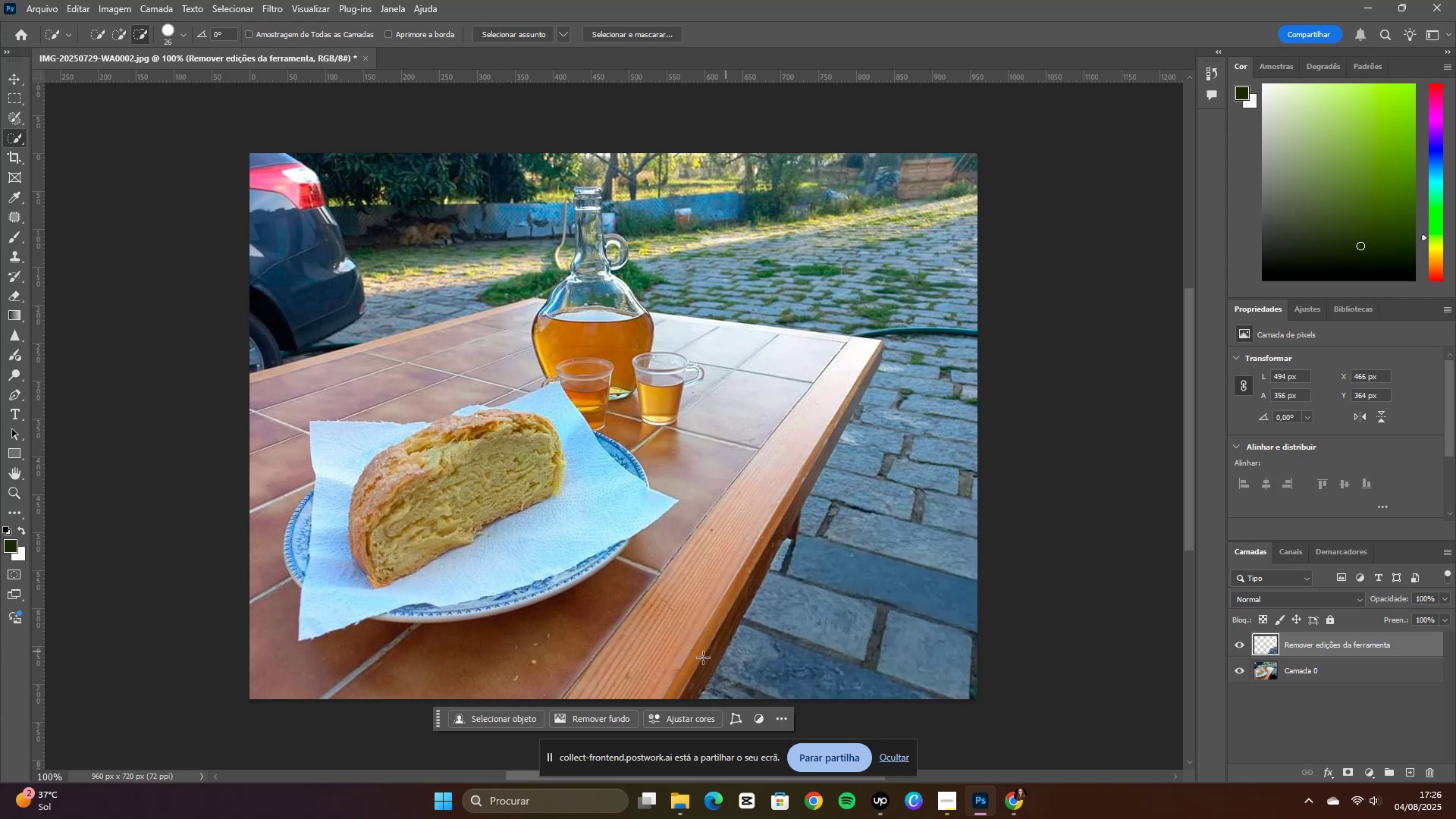 
left_click([14, 232])
 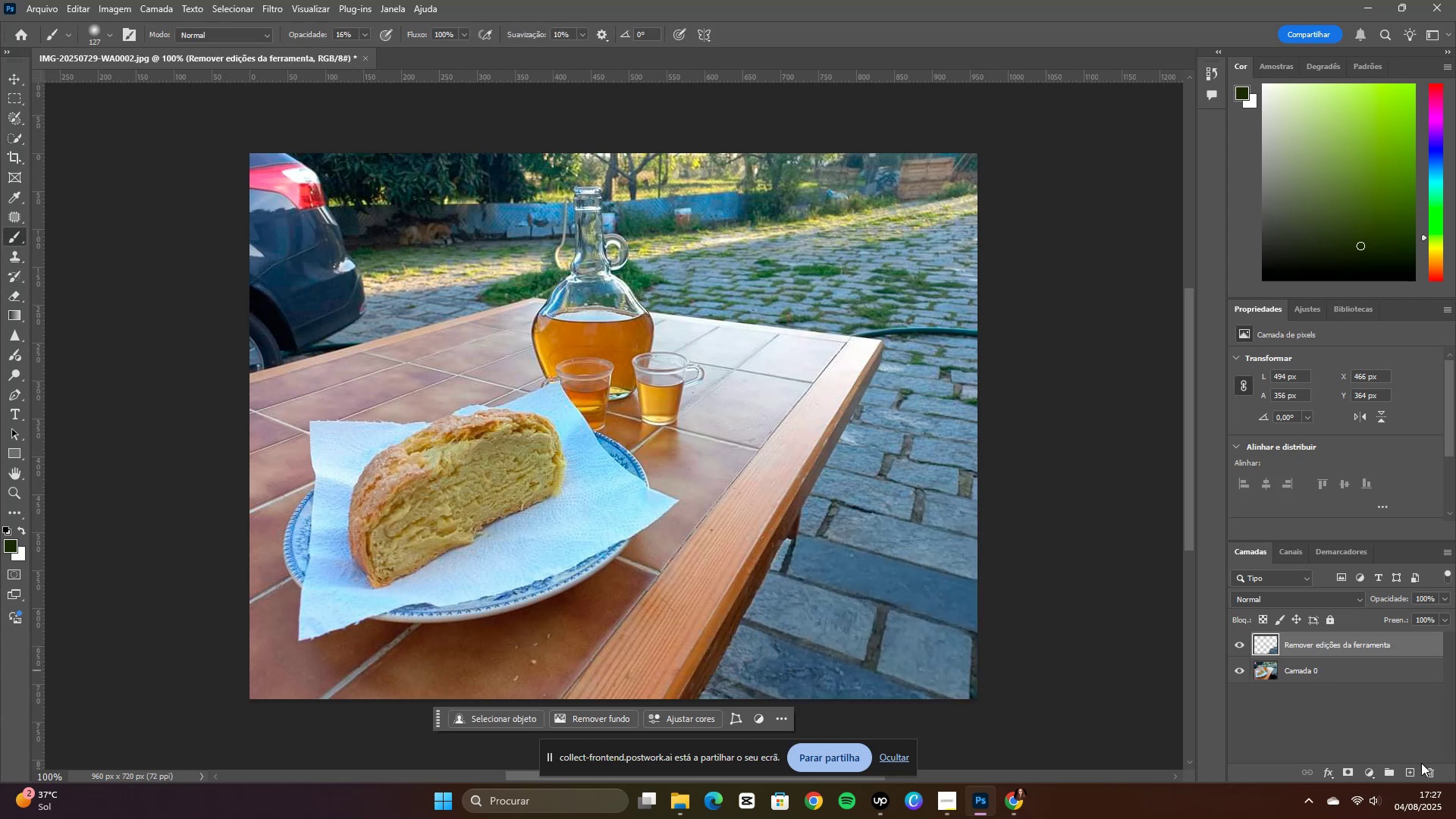 
left_click([1414, 773])
 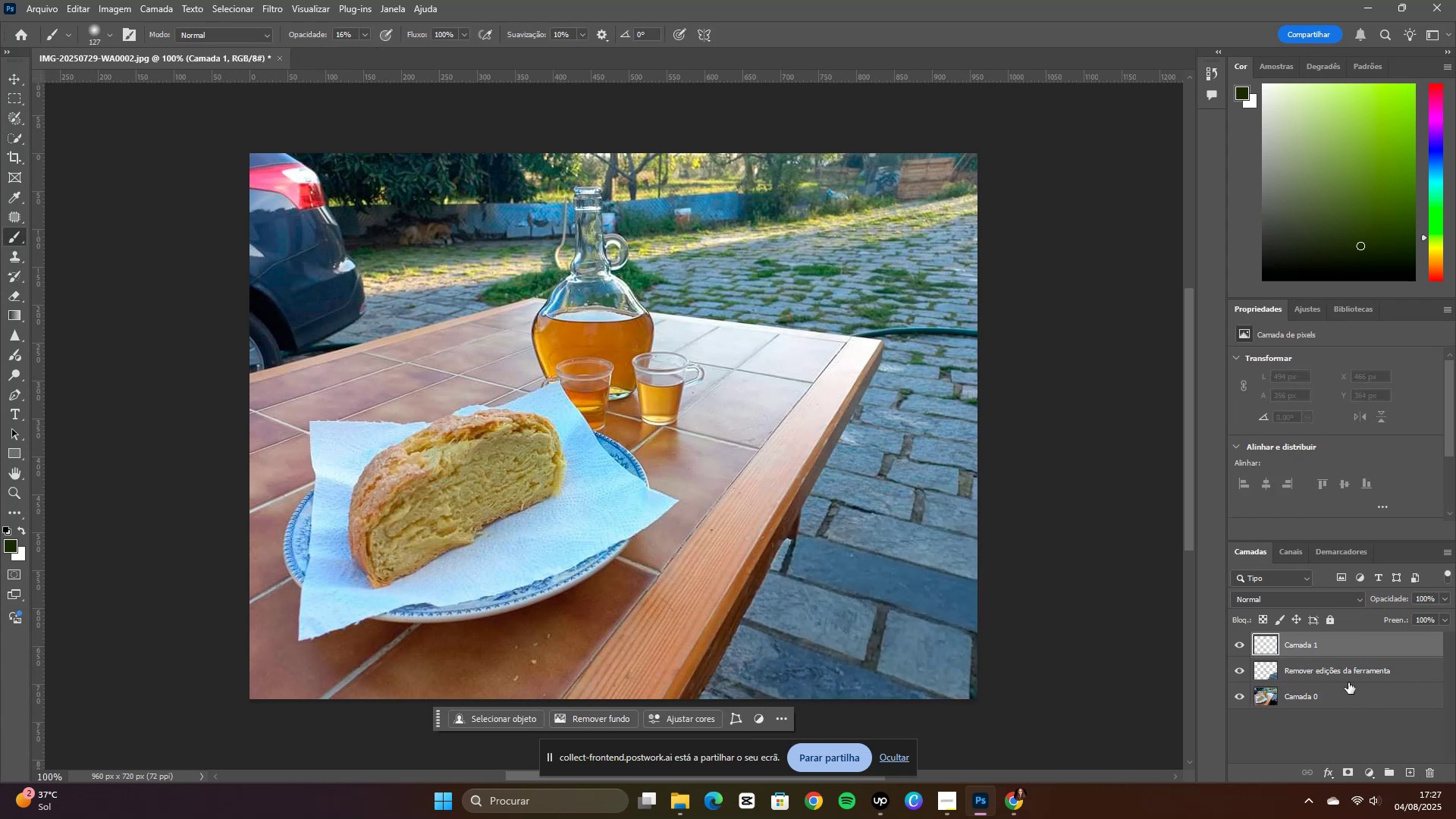 
mouse_move([1326, 623])
 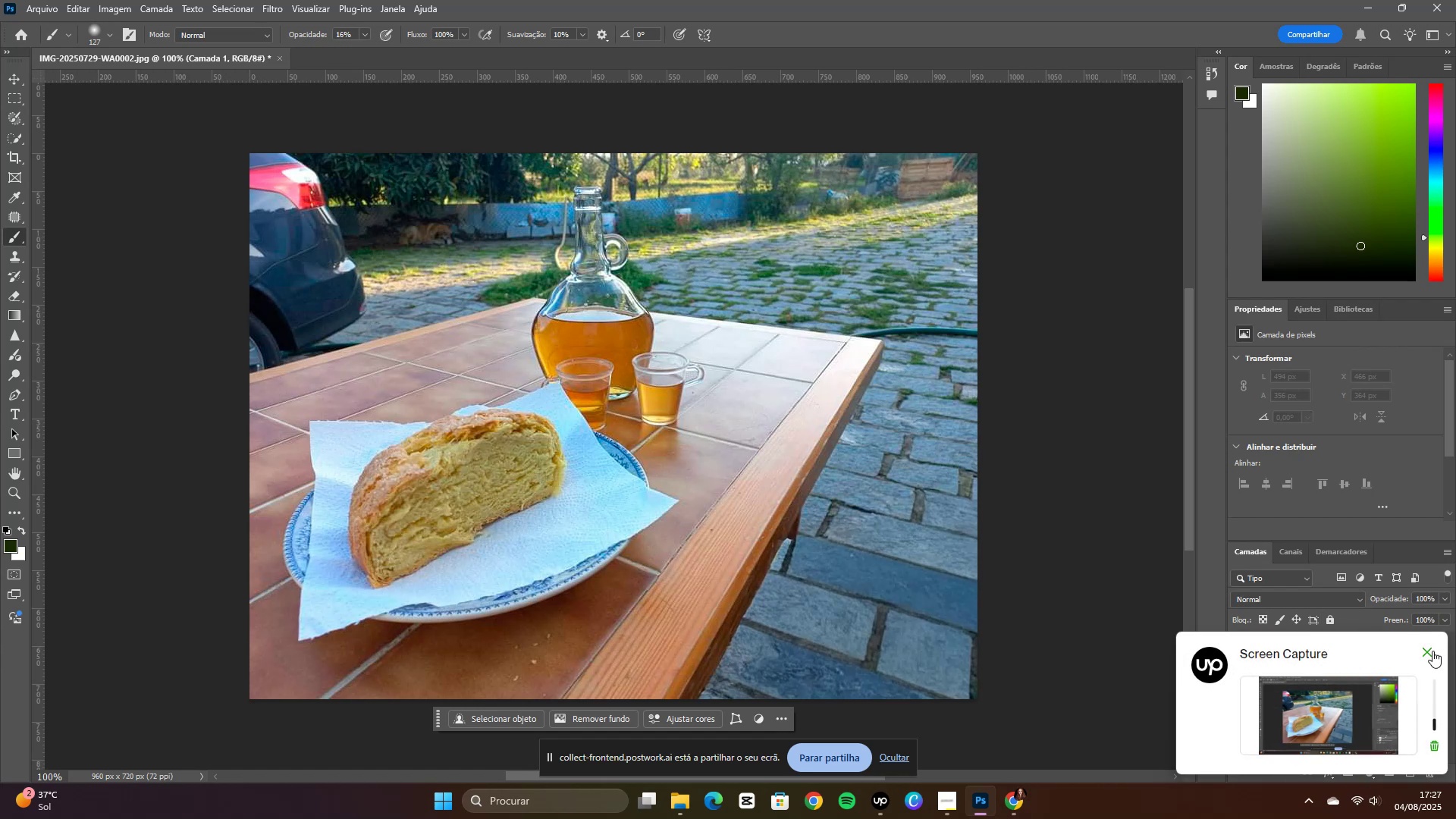 
left_click([1429, 651])
 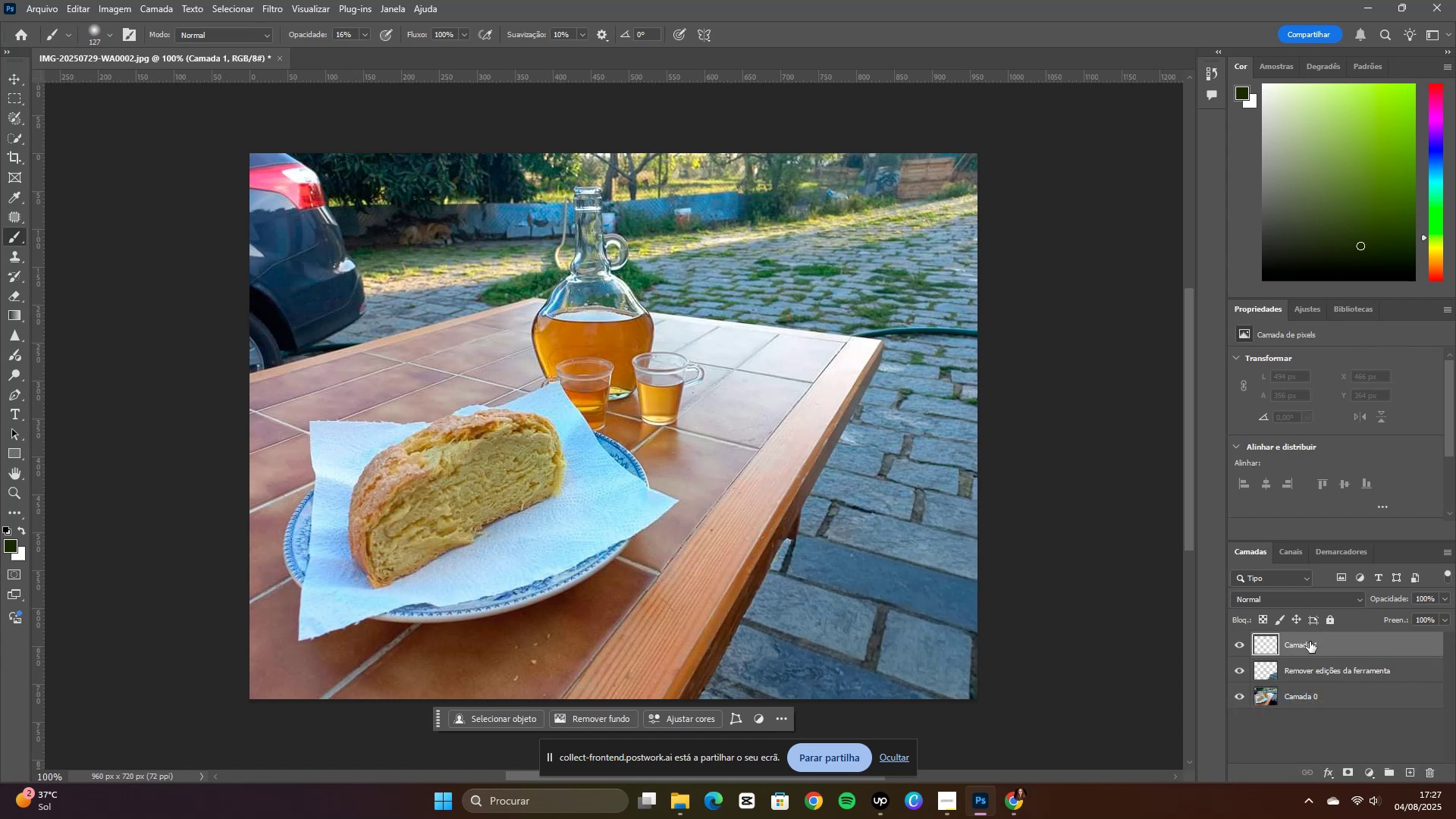 
right_click([1320, 640])
 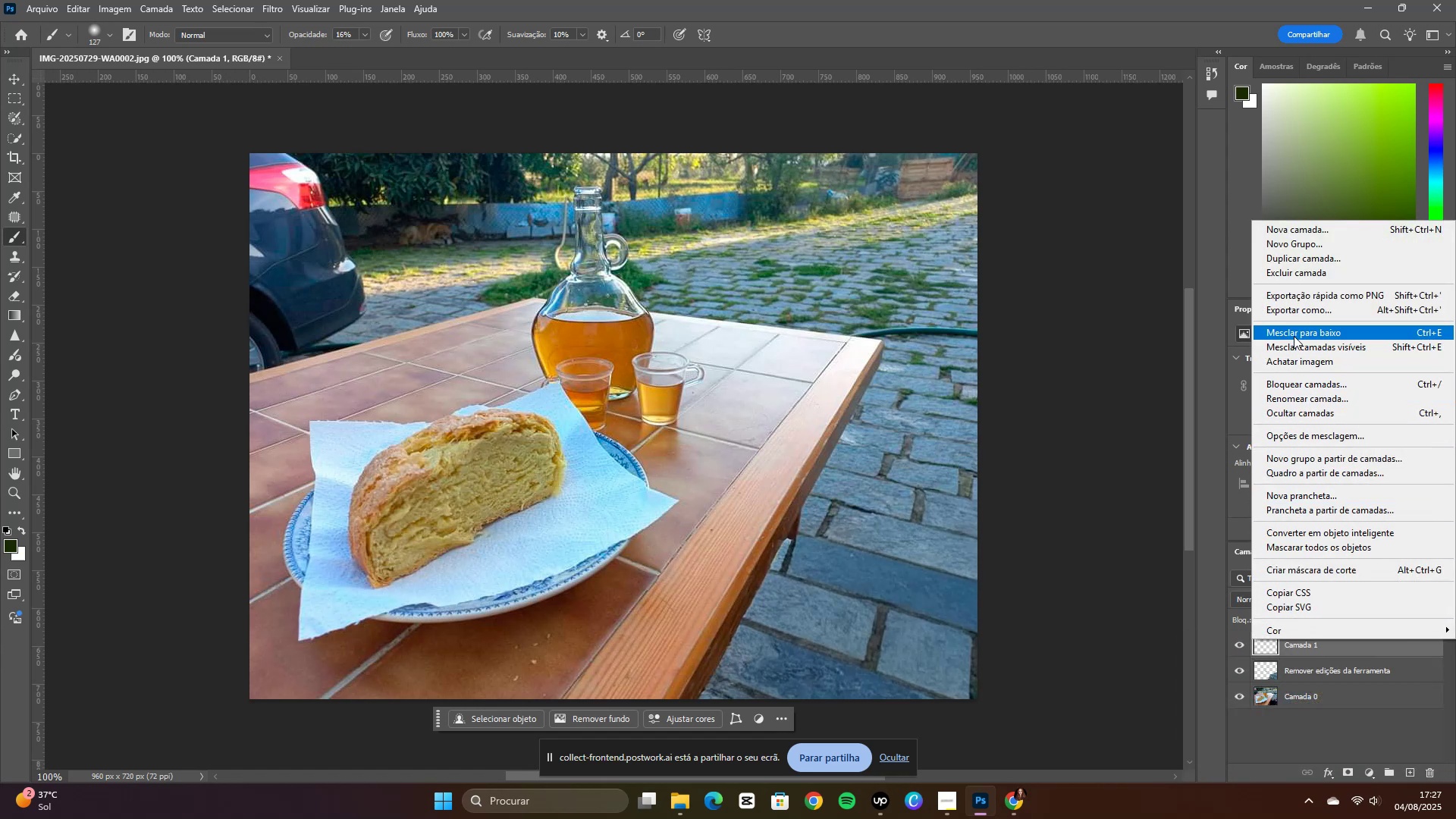 
wait(6.28)
 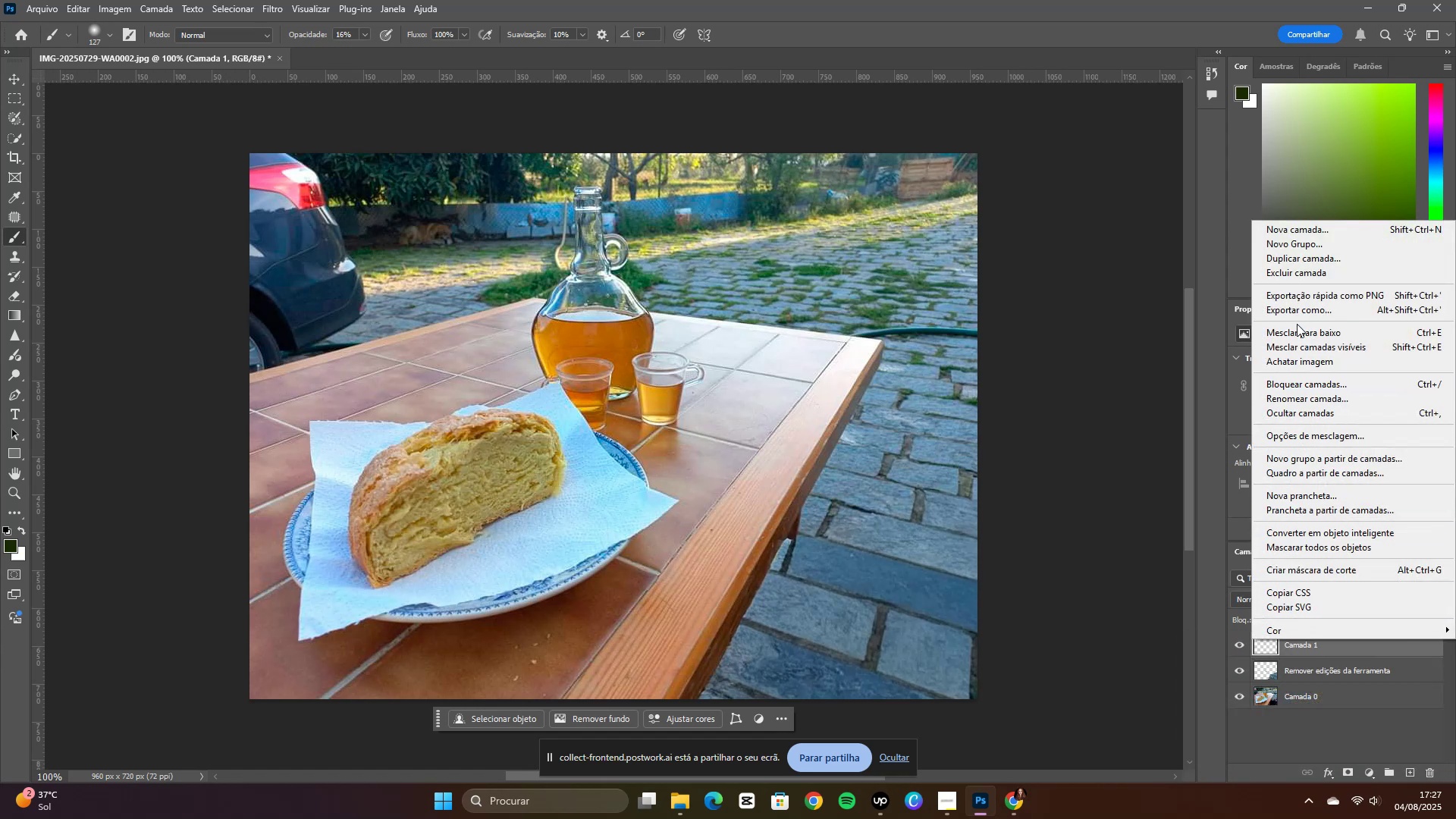 
left_click([1306, 569])
 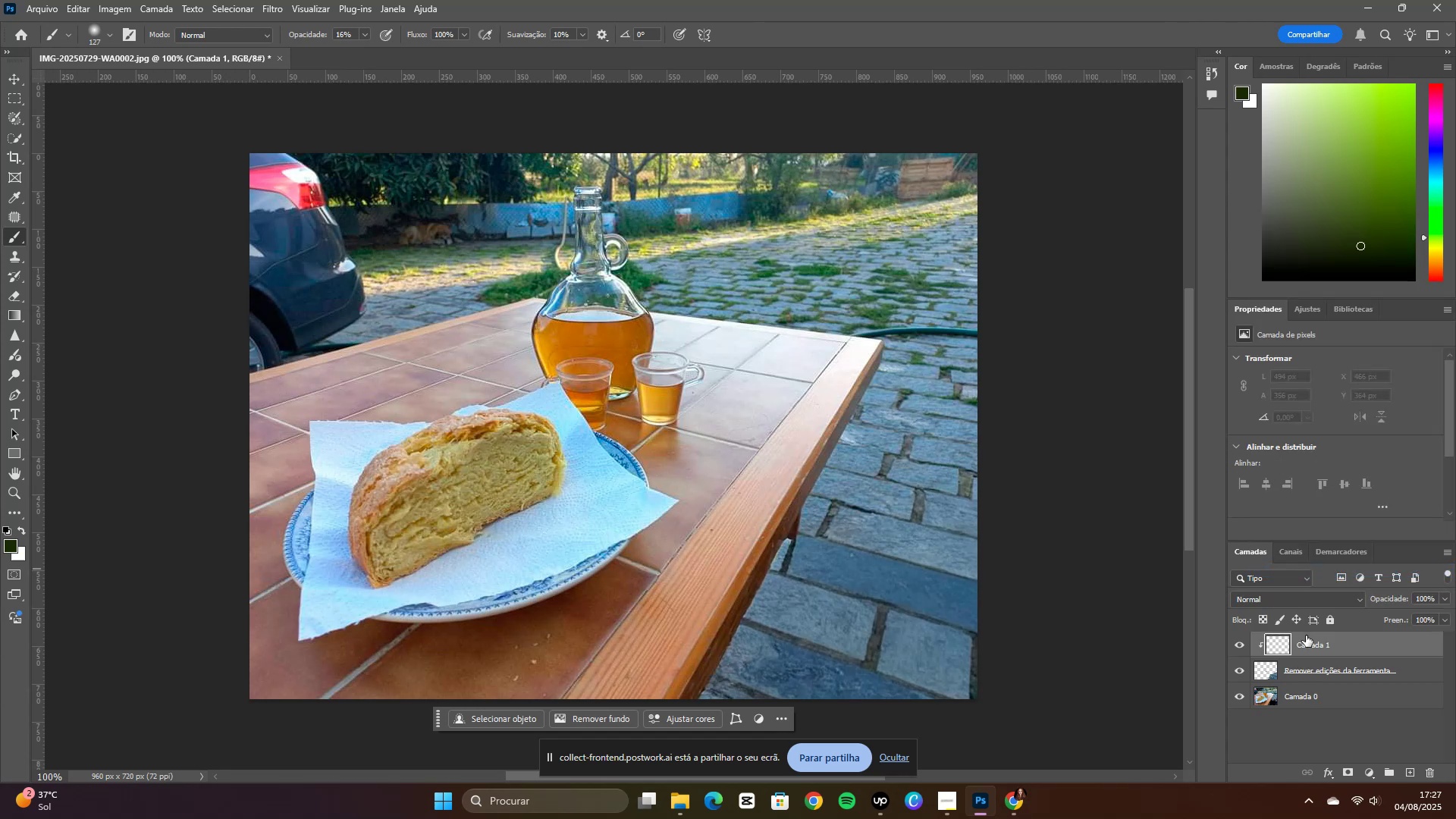 
left_click_drag(start_coordinate=[1323, 646], to_coordinate=[1324, 674])
 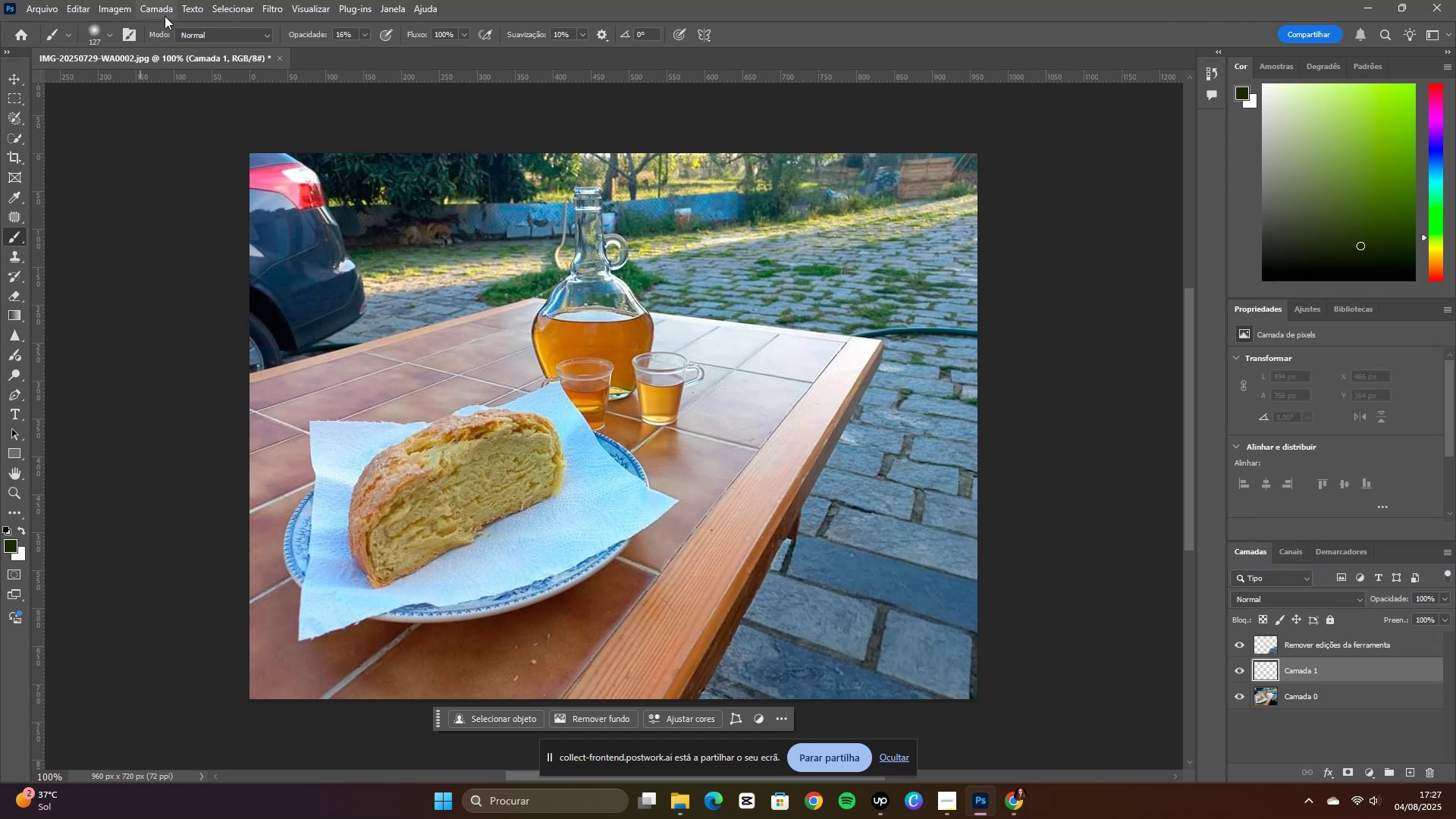 
left_click([109, 36])
 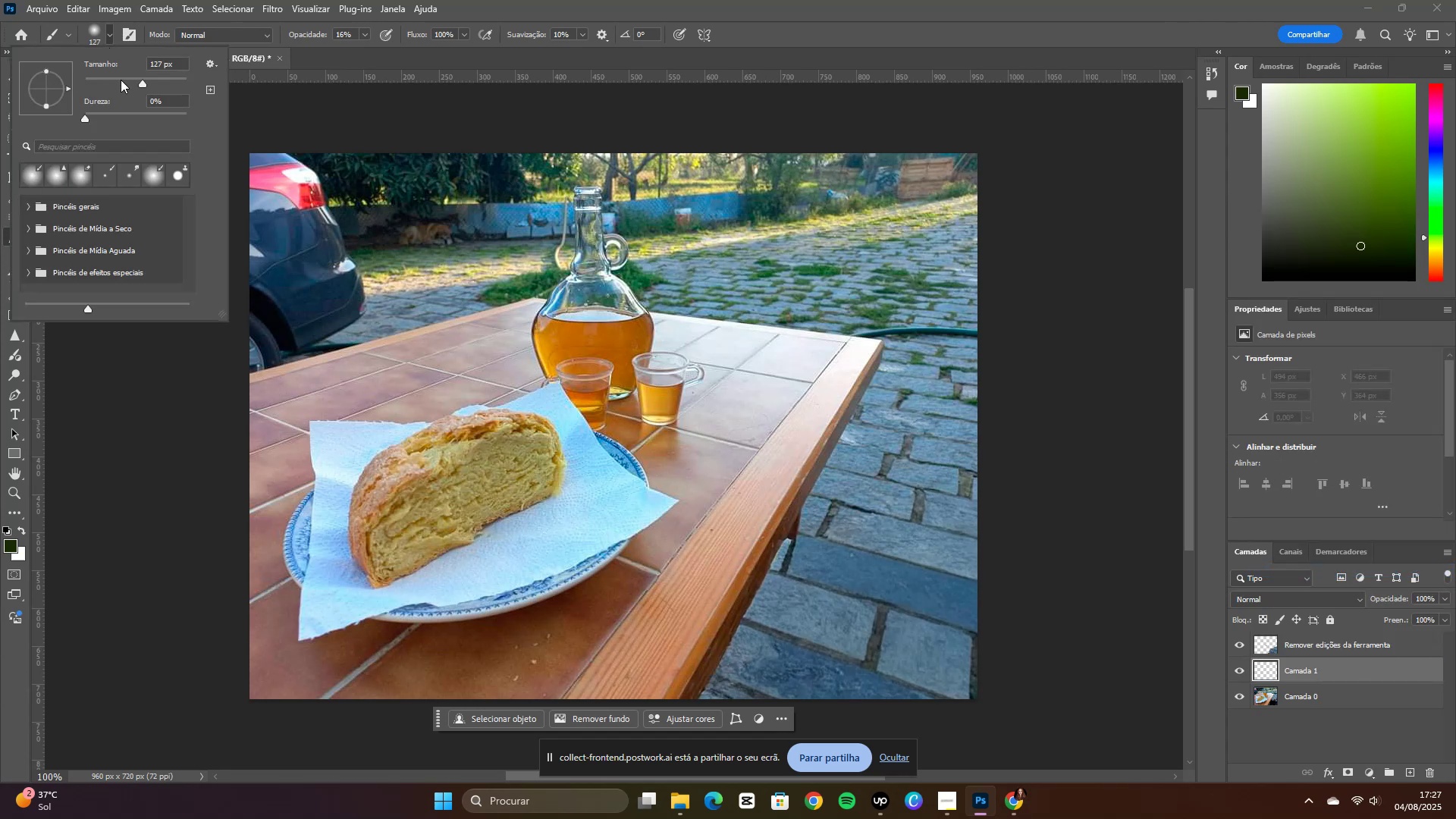 
left_click_drag(start_coordinate=[146, 80], to_coordinate=[155, 80])
 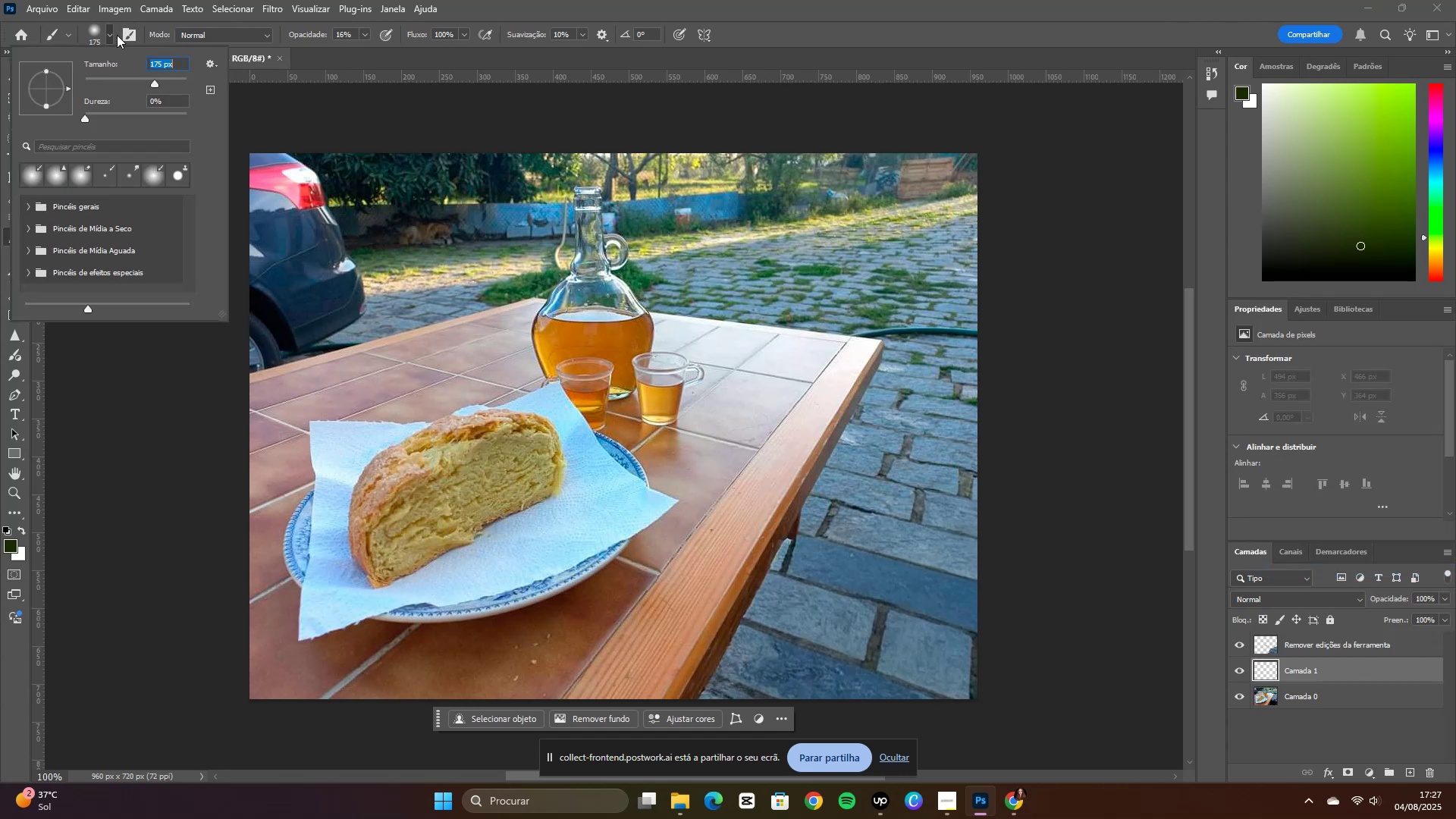 
left_click([113, 33])
 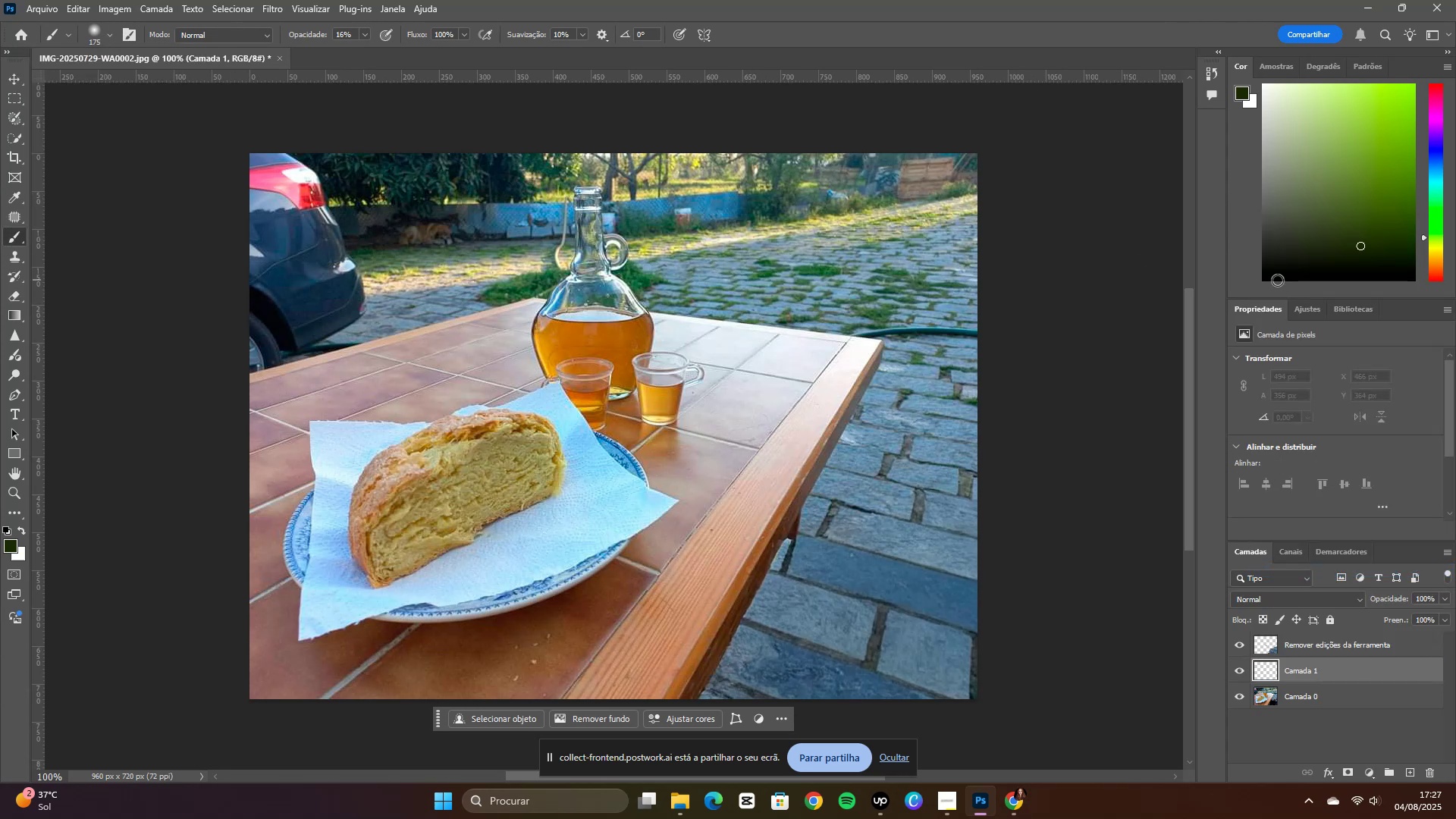 
left_click_drag(start_coordinate=[1272, 267], to_coordinate=[1266, 267])
 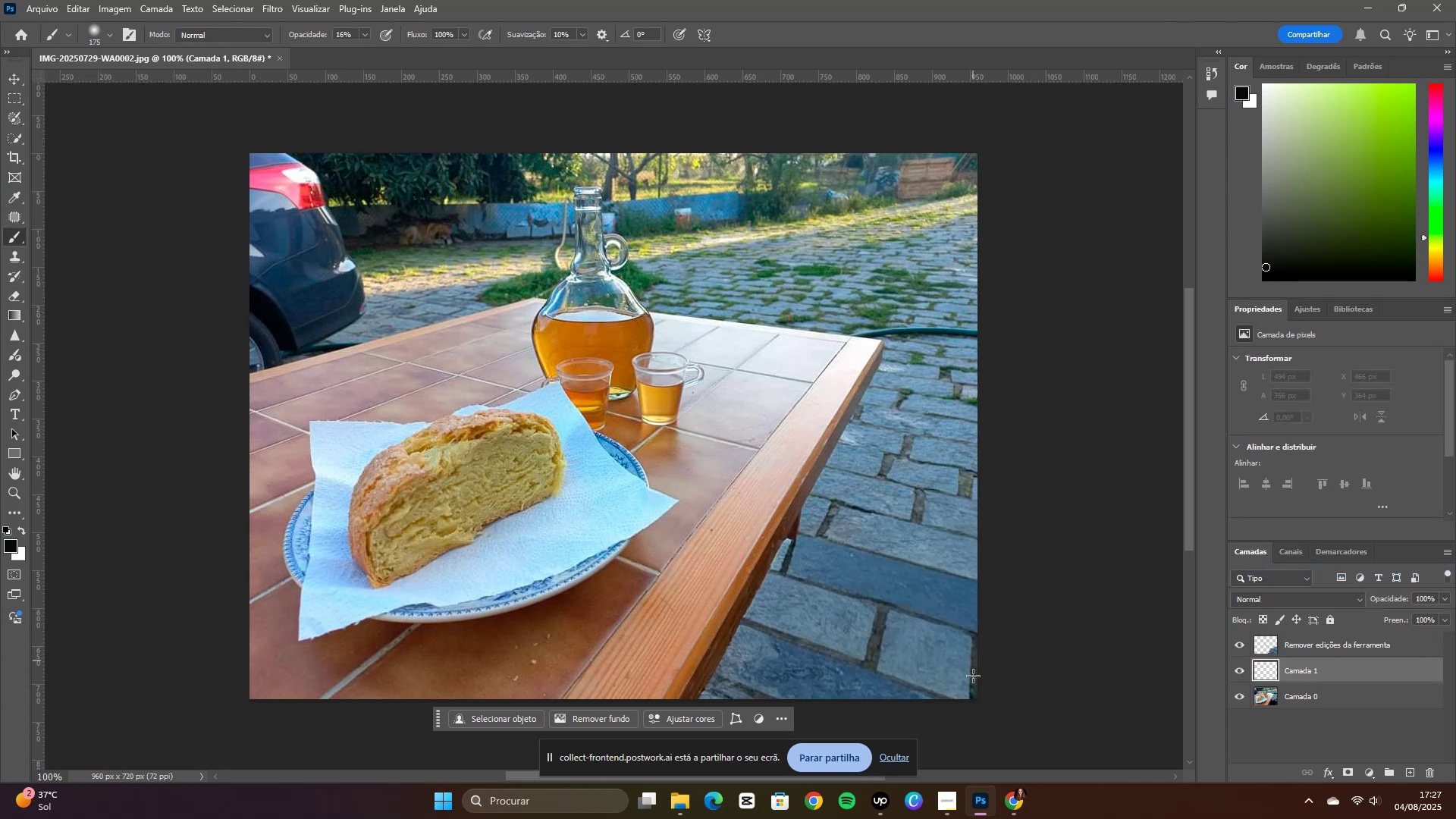 
left_click_drag(start_coordinate=[962, 686], to_coordinate=[884, 659])
 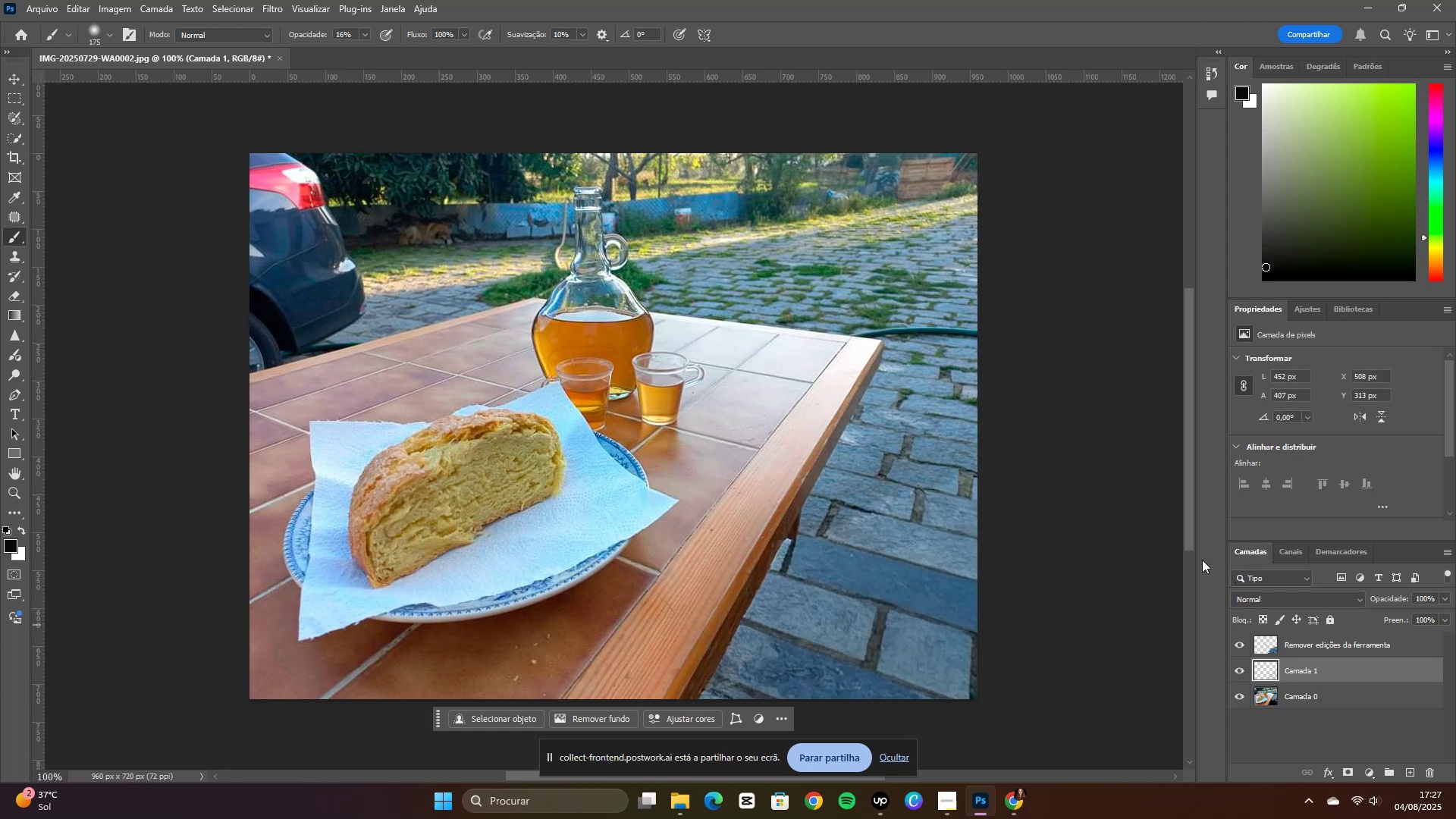 
key(Control+Z)
 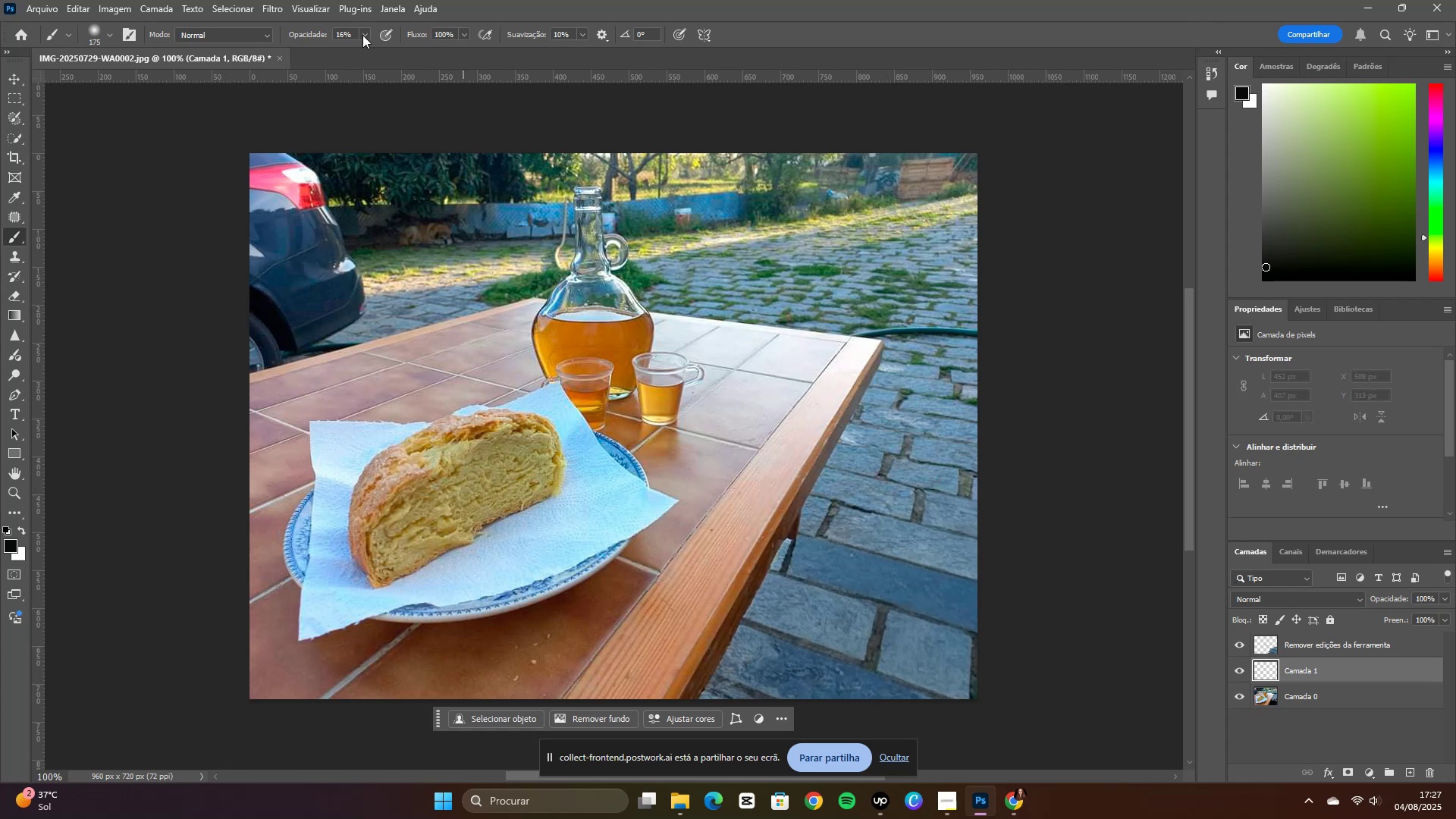 
left_click([361, 34])
 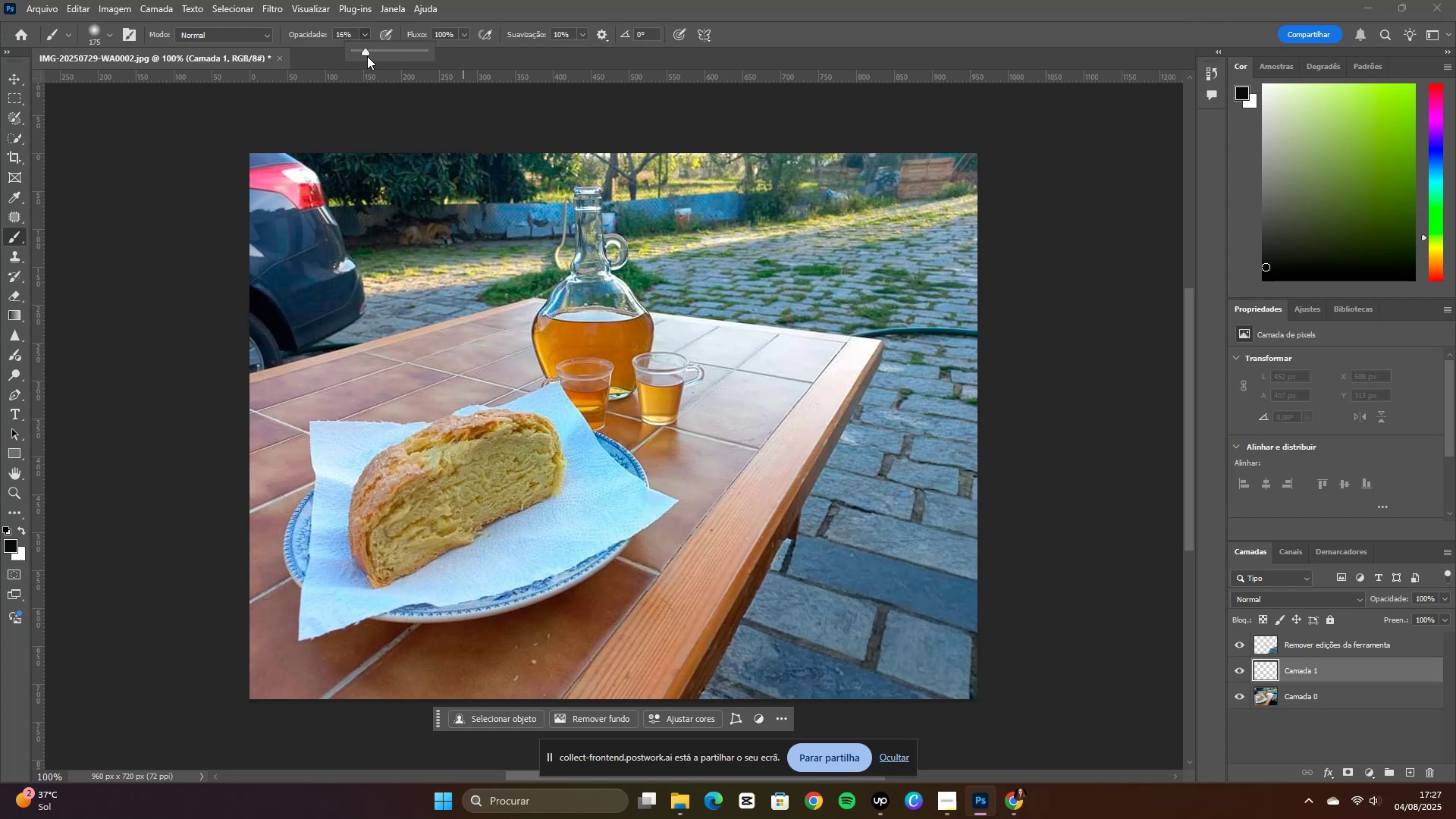 
left_click_drag(start_coordinate=[366, 53], to_coordinate=[494, 53])
 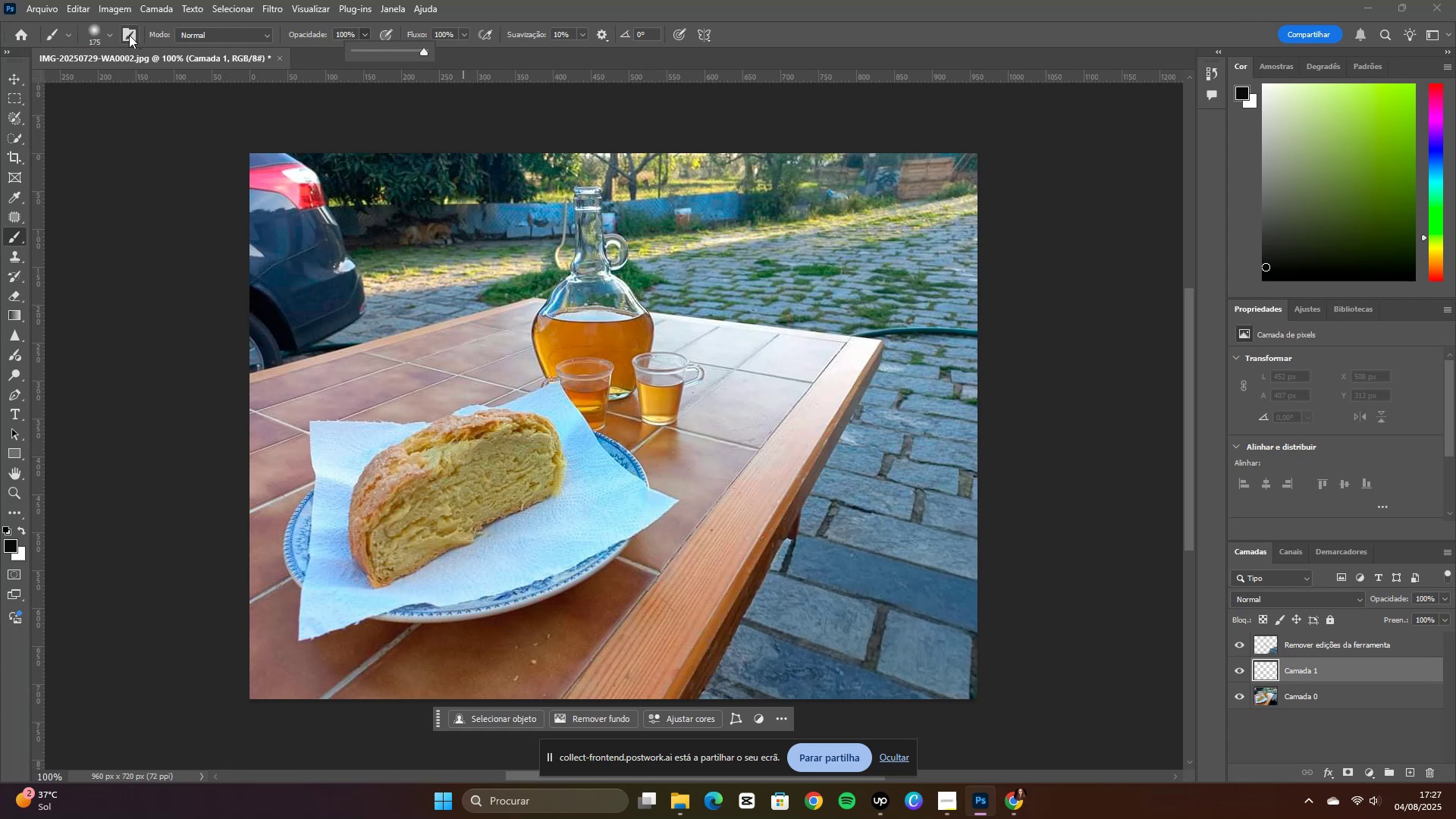 
left_click([108, 39])
 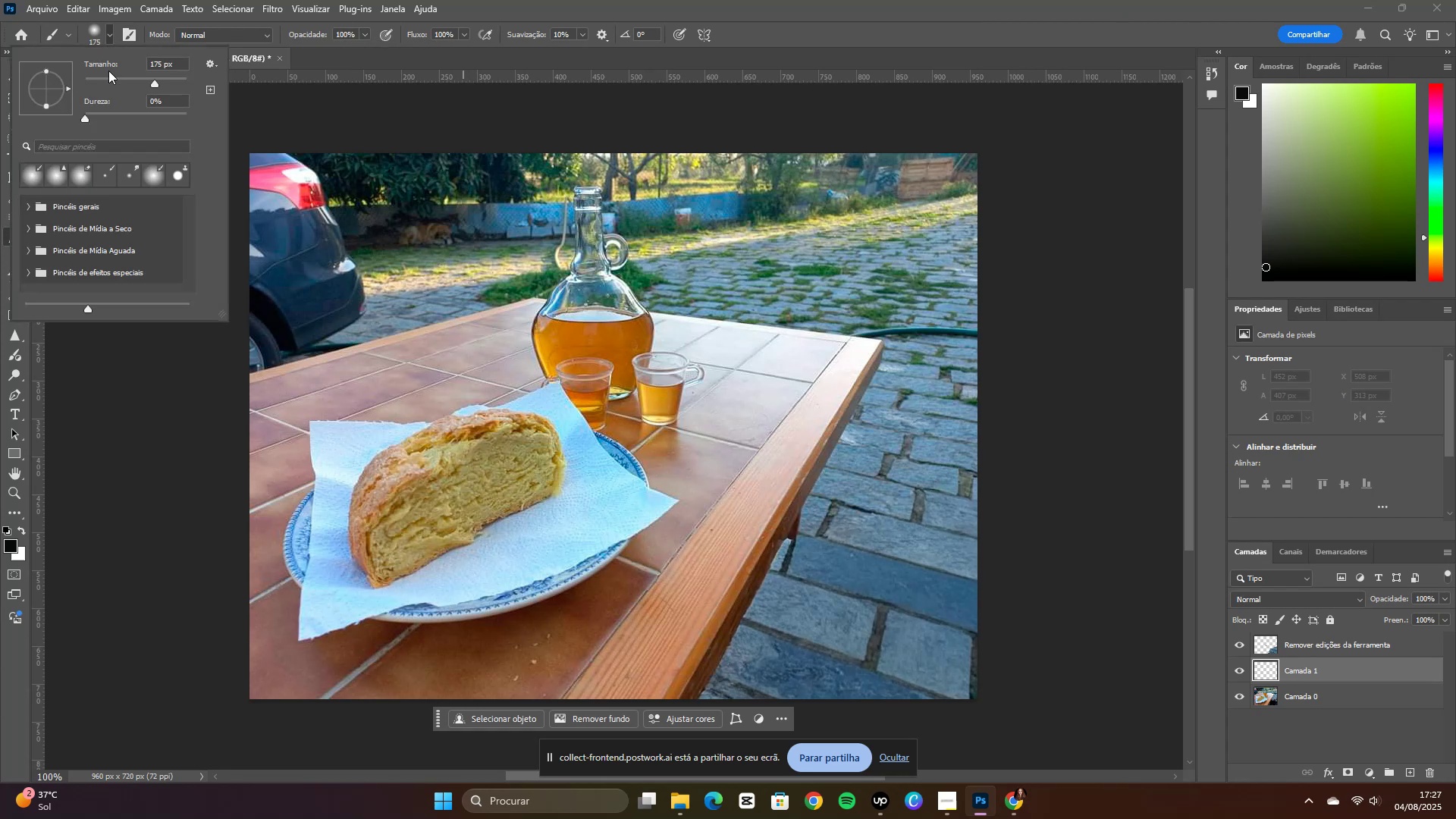 
left_click_drag(start_coordinate=[127, 77], to_coordinate=[118, 79])
 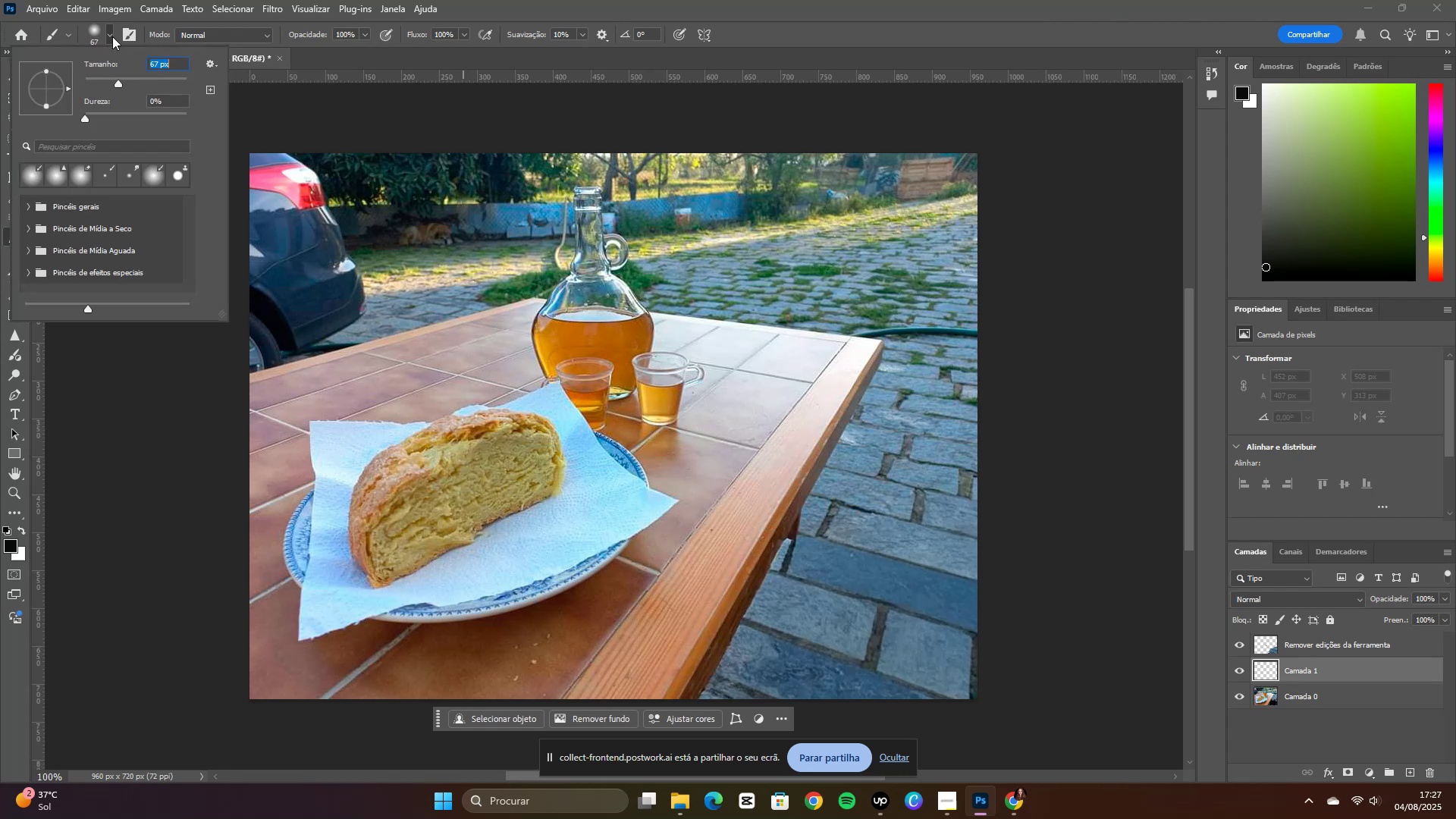 
left_click([112, 34])
 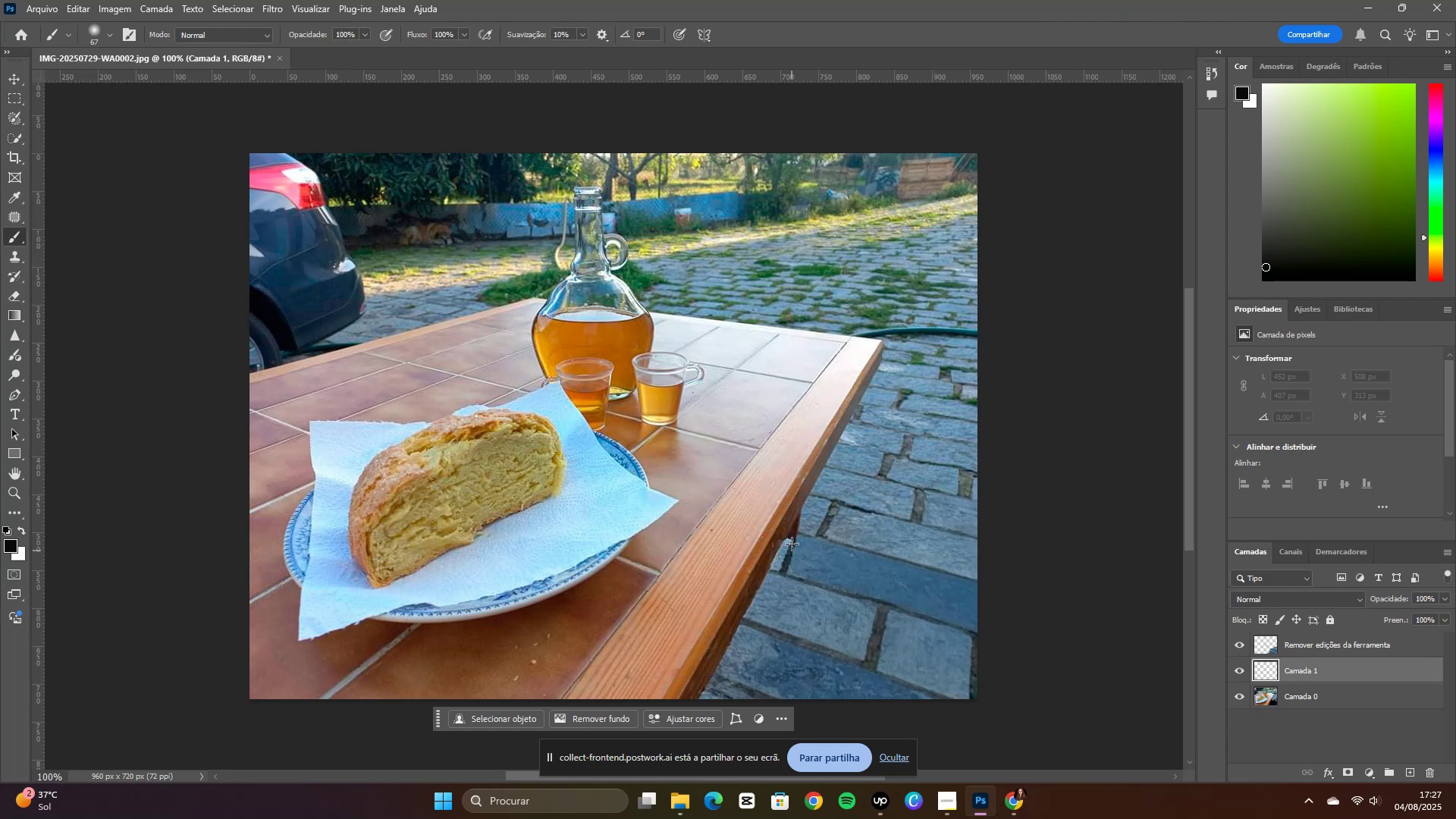 
key(Control+NumpadAdd)
 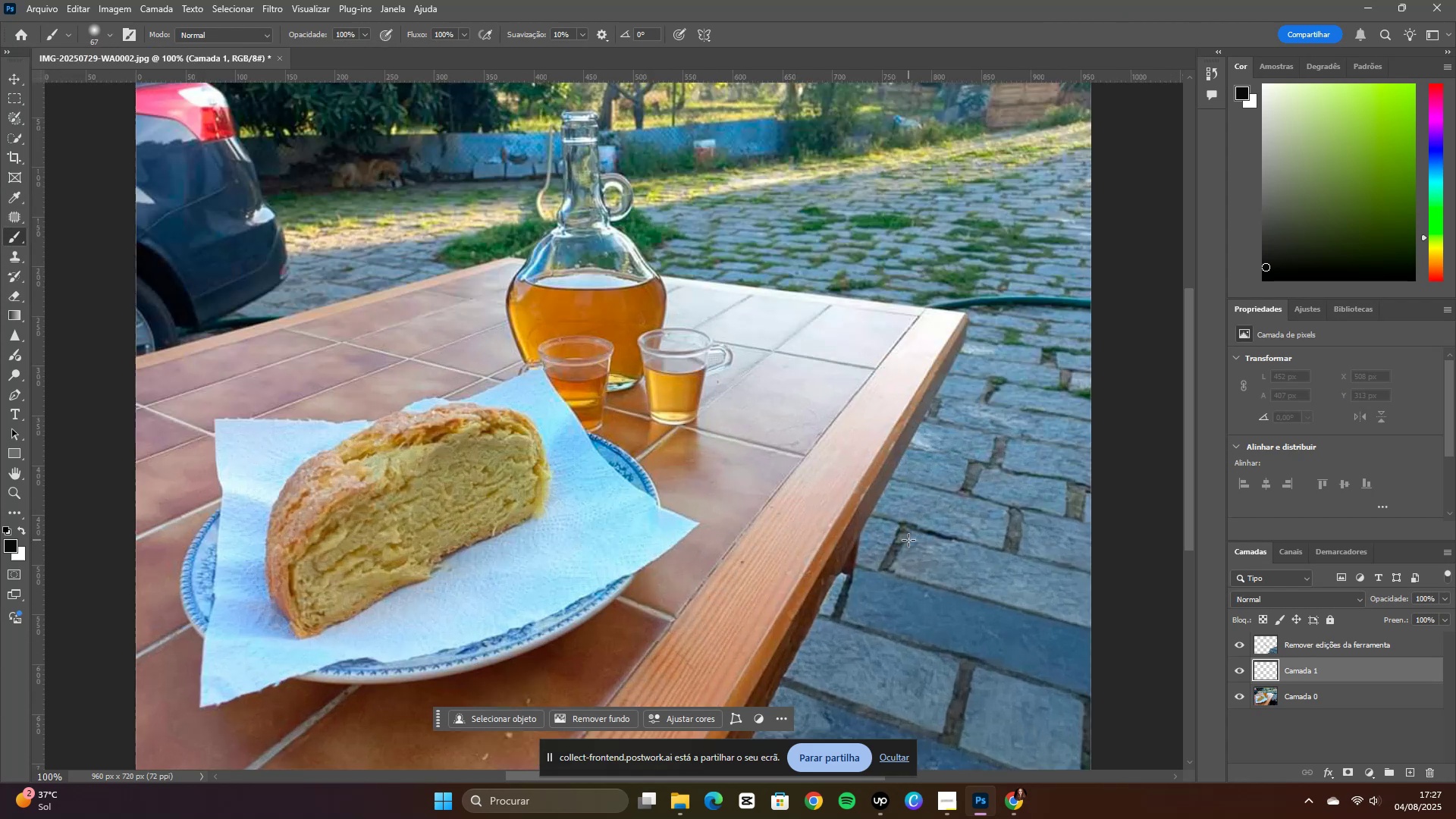 
key(Control+NumpadAdd)
 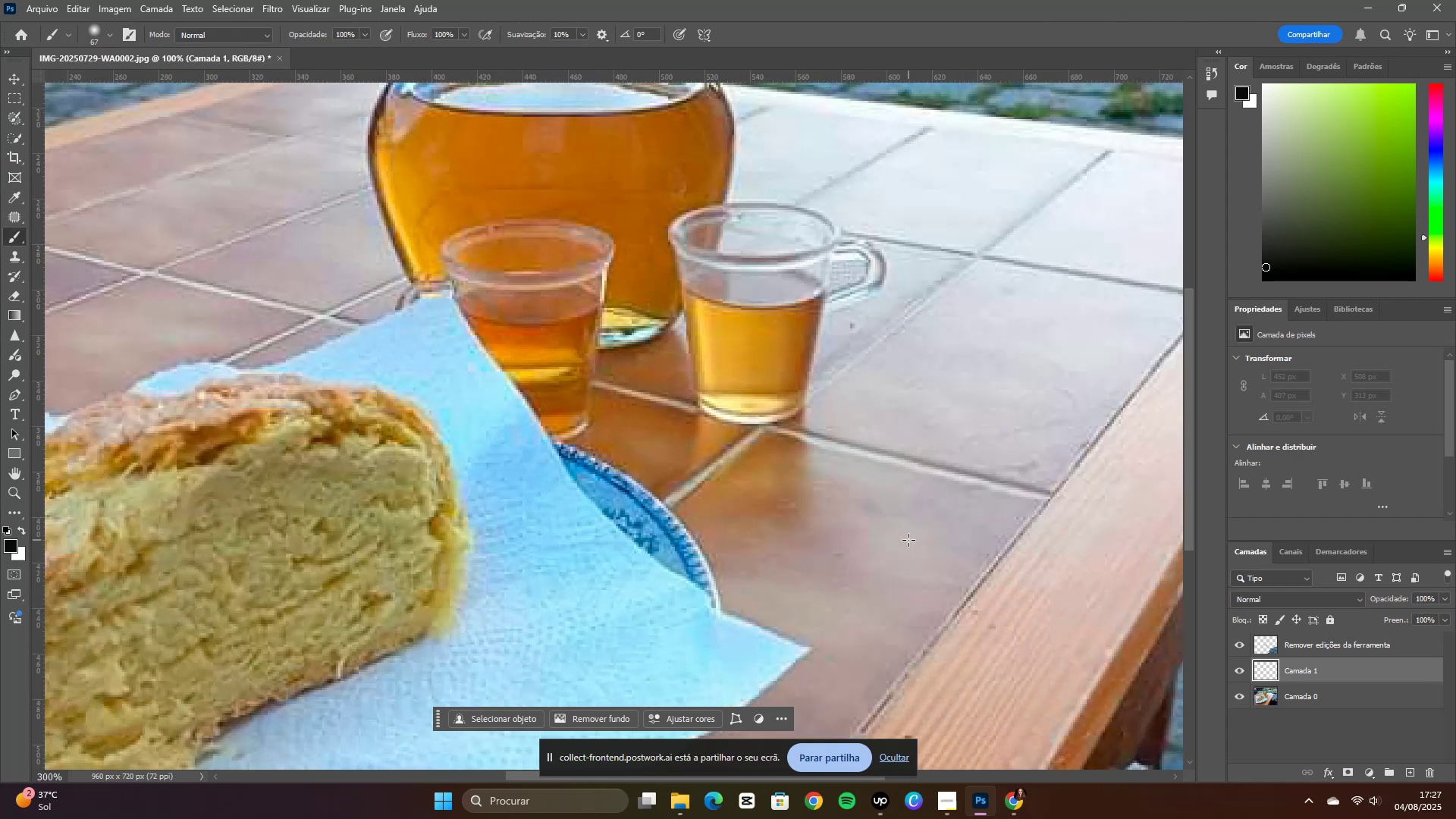 
scroll: coordinate [858, 648], scroll_direction: down, amount: 22.0
 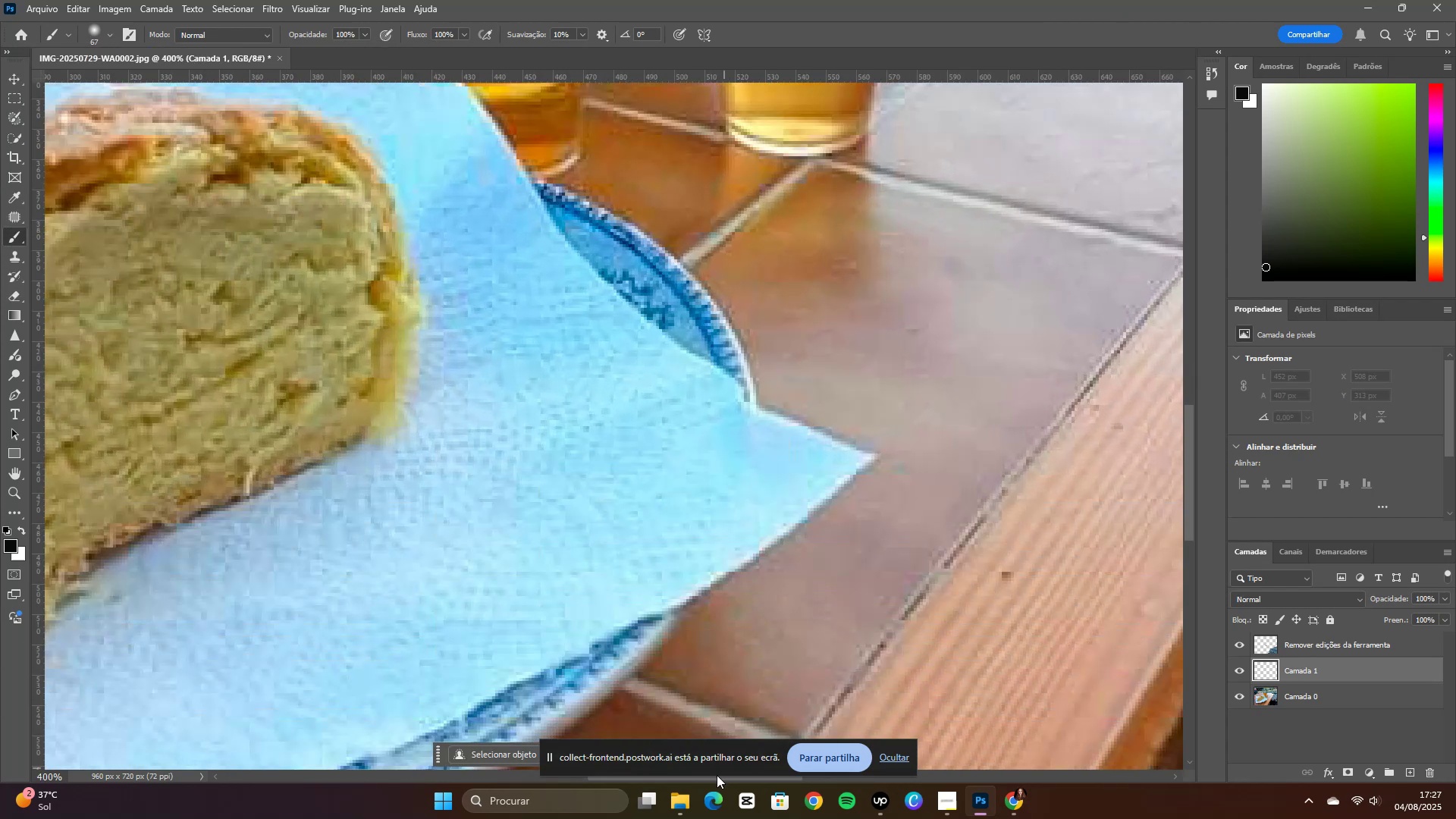 
left_click_drag(start_coordinate=[717, 780], to_coordinate=[864, 779])
 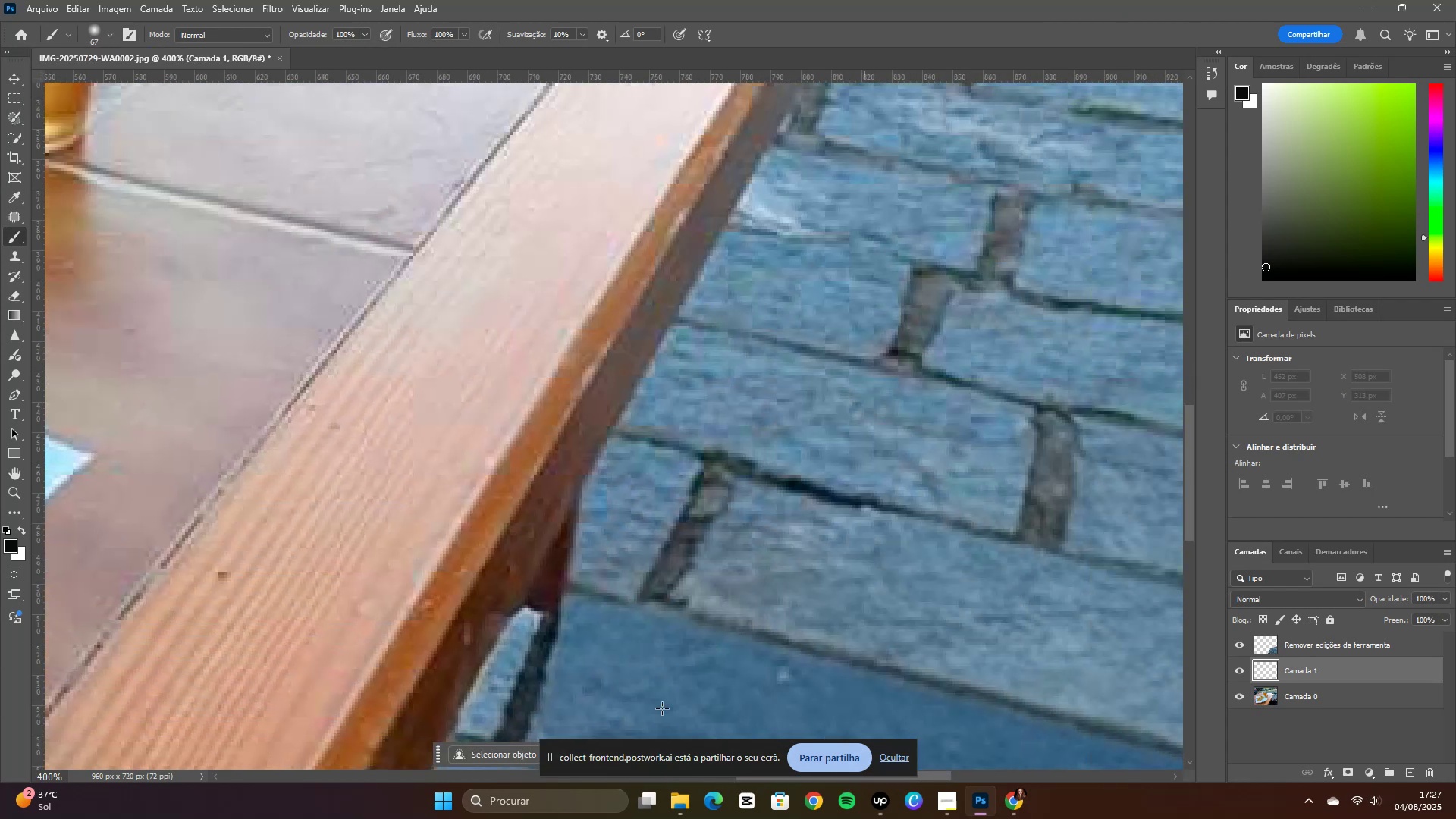 
scroll: coordinate [516, 560], scroll_direction: down, amount: 17.0
 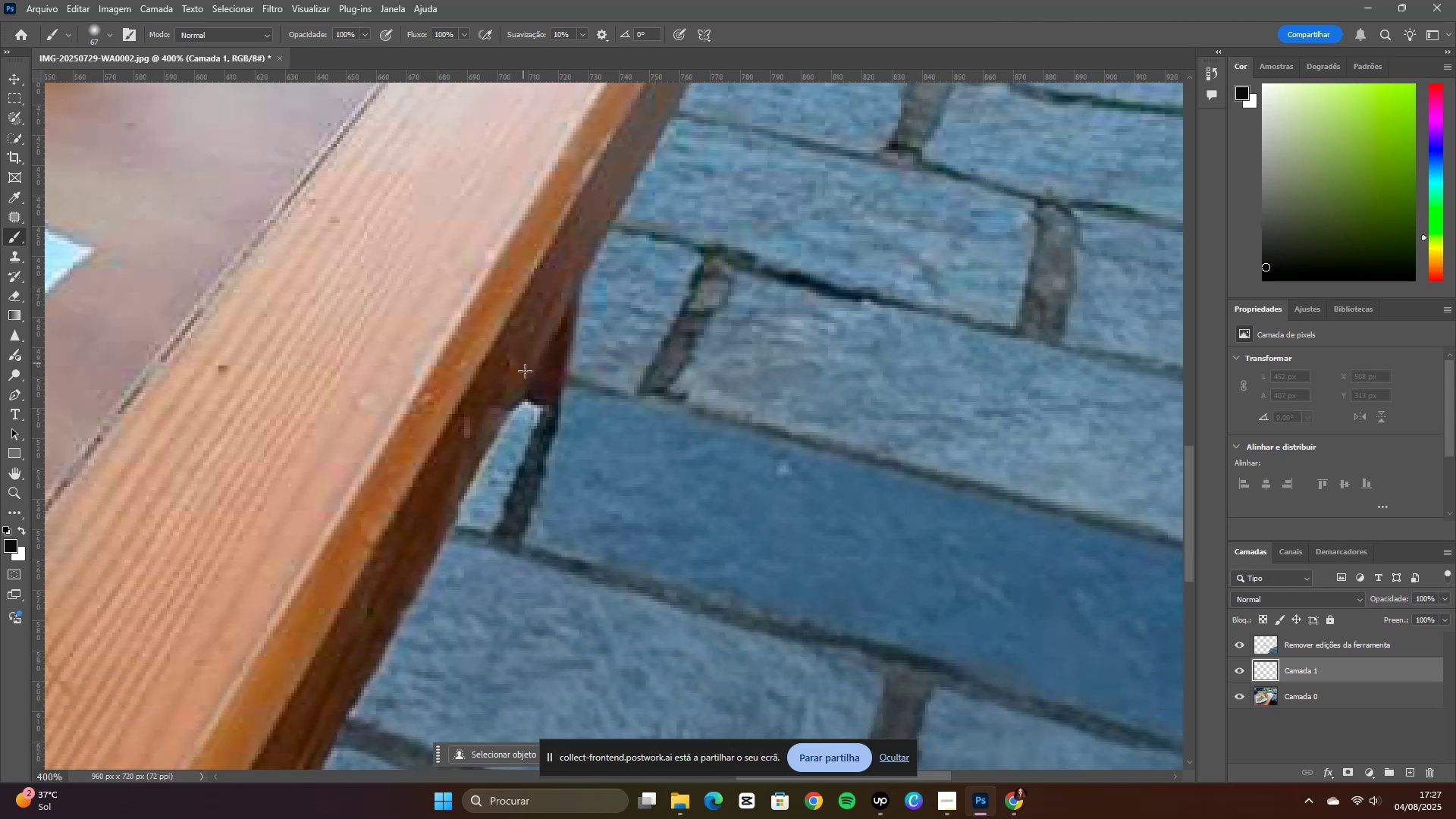 
left_click_drag(start_coordinate=[529, 394], to_coordinate=[516, 417])
 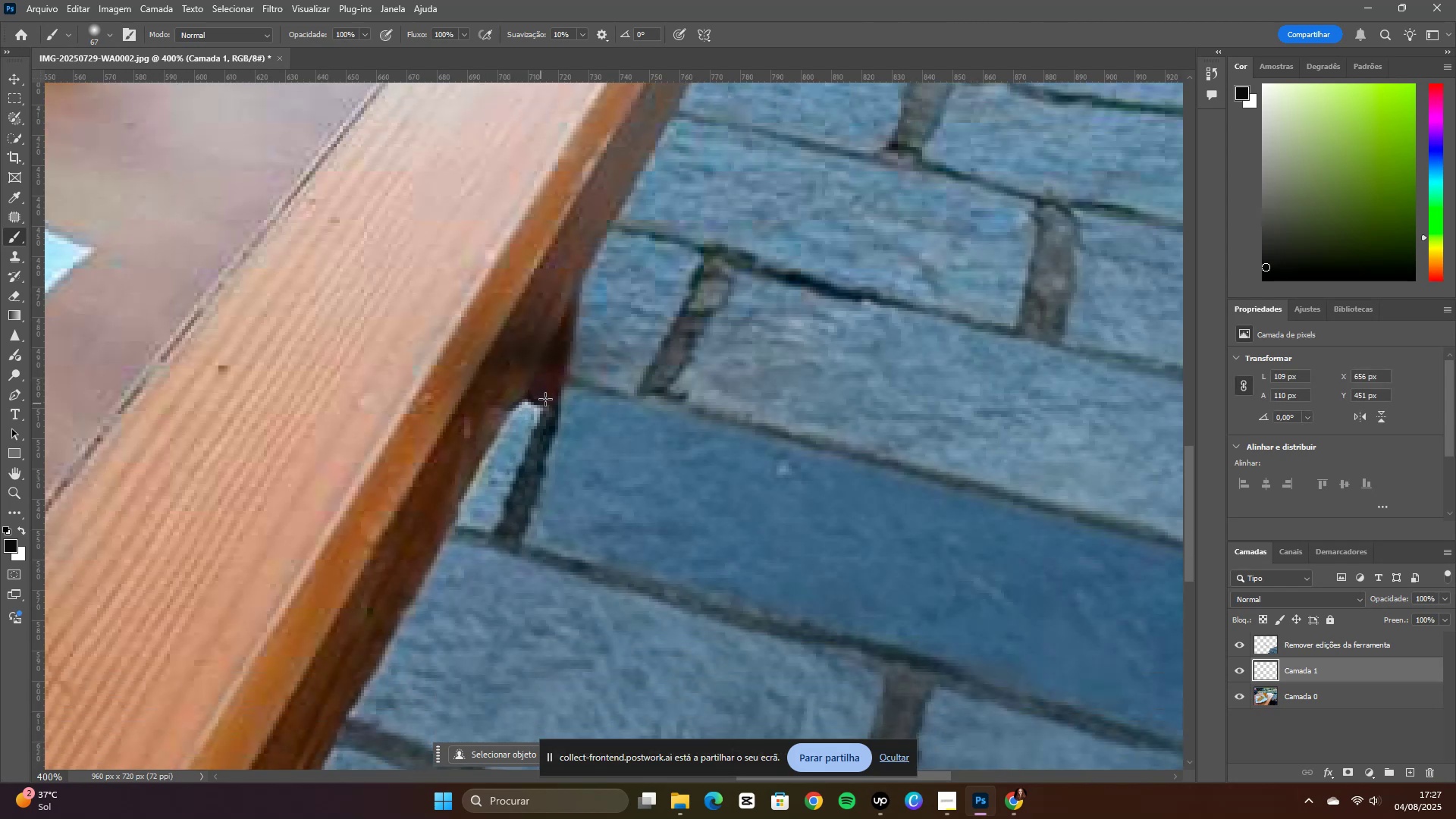 
key(Control+Z)
 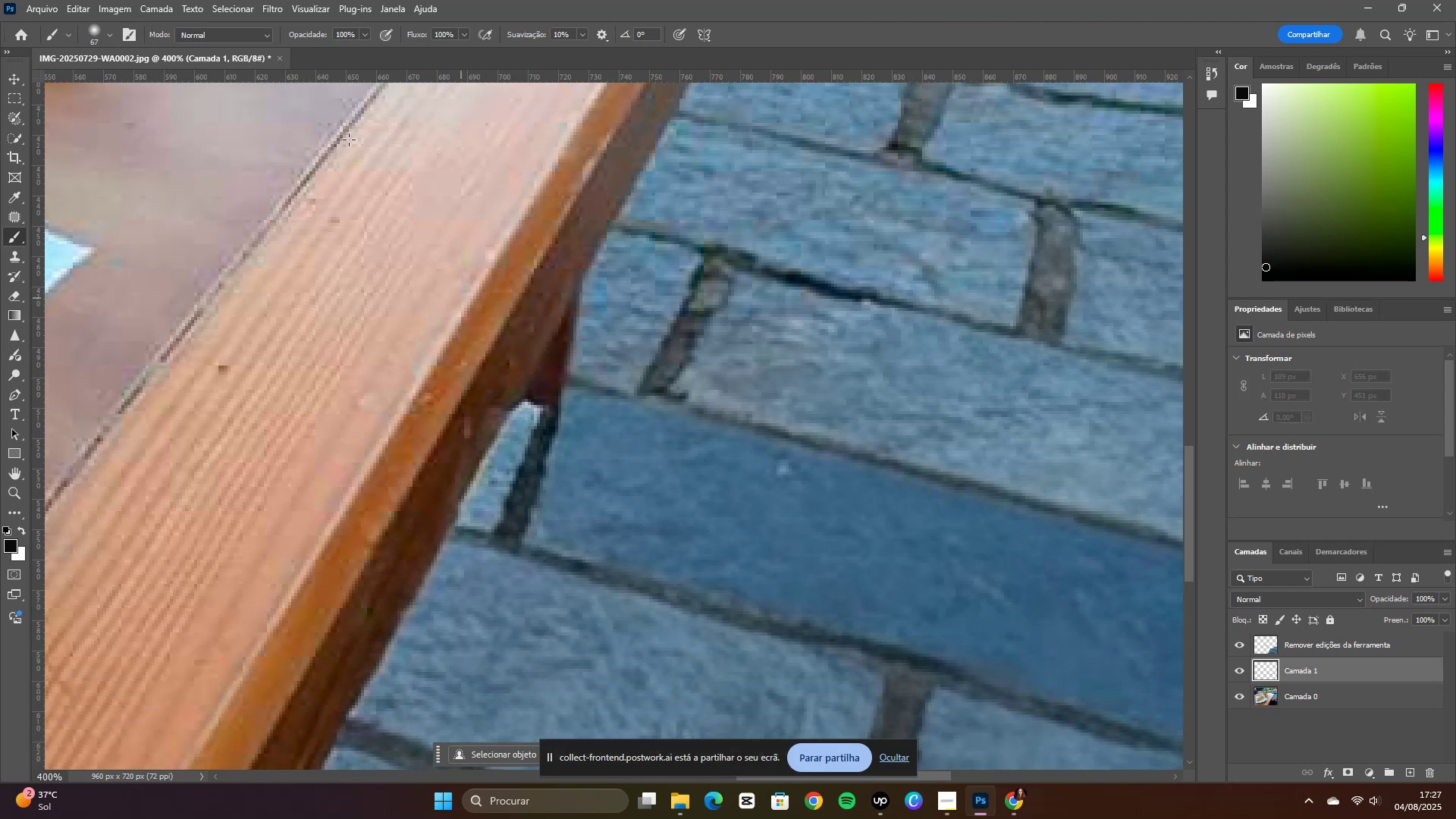 
key(Control+Z)
 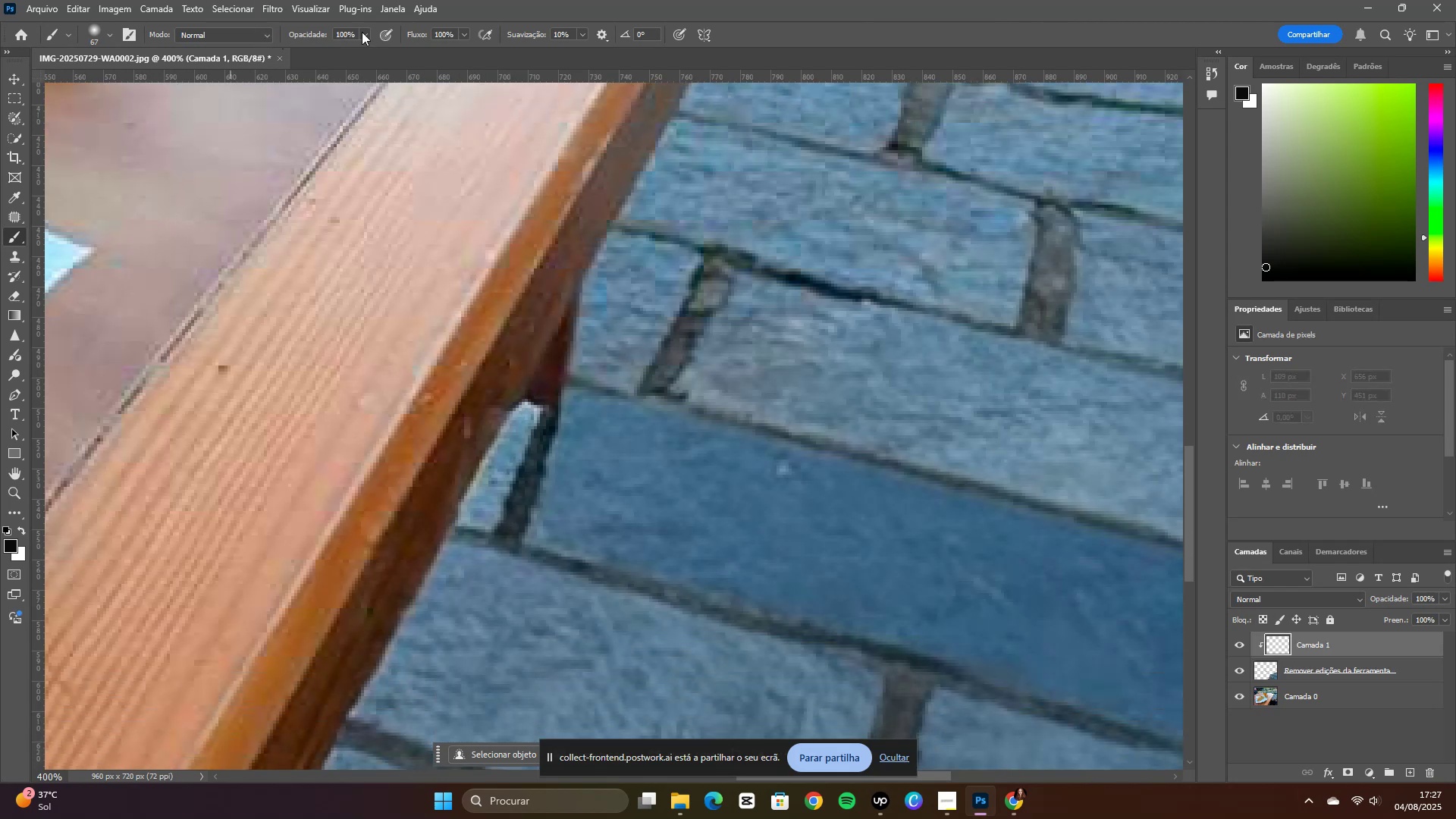 
left_click([1290, 600])
 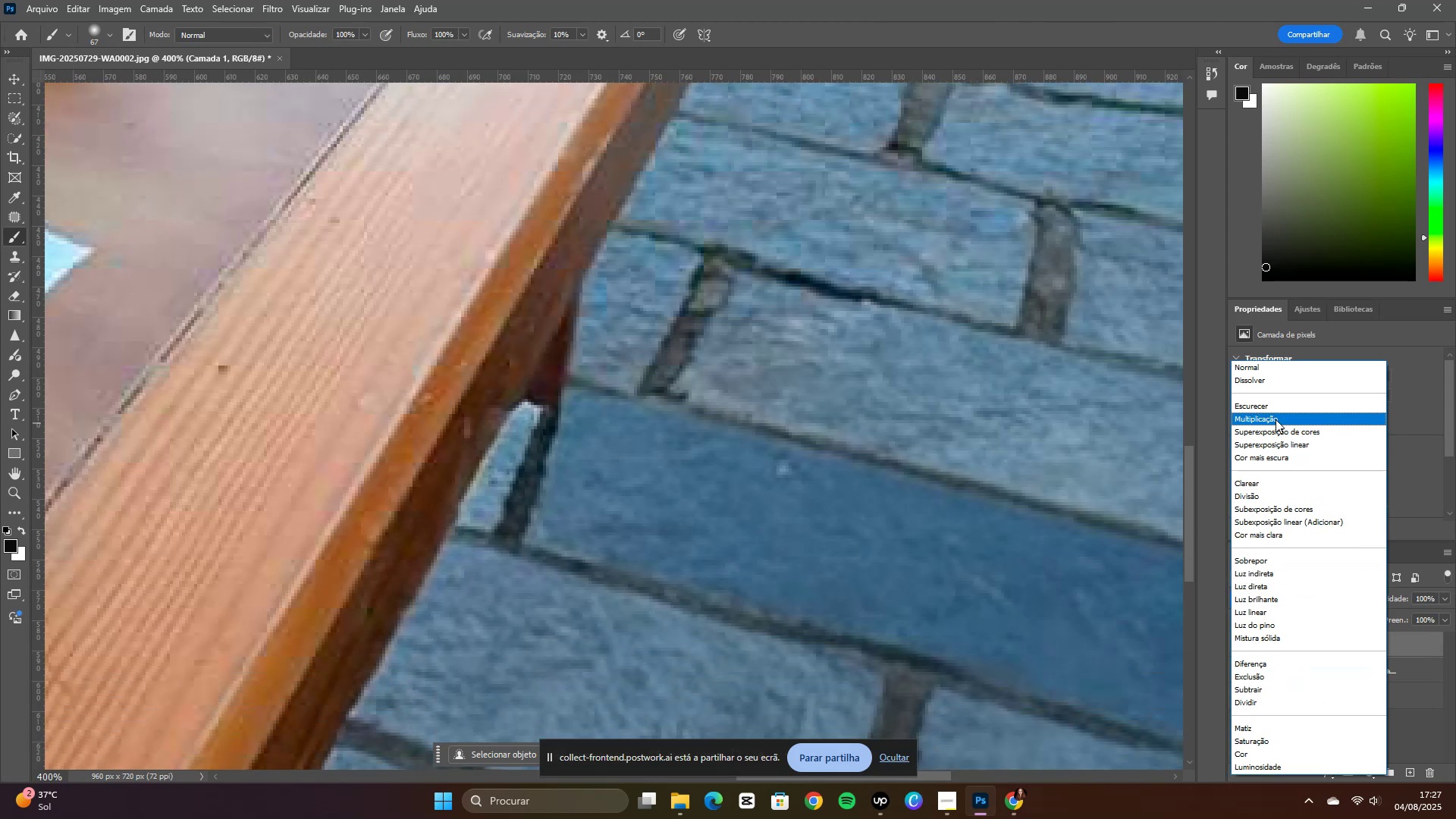 
left_click([1276, 419])
 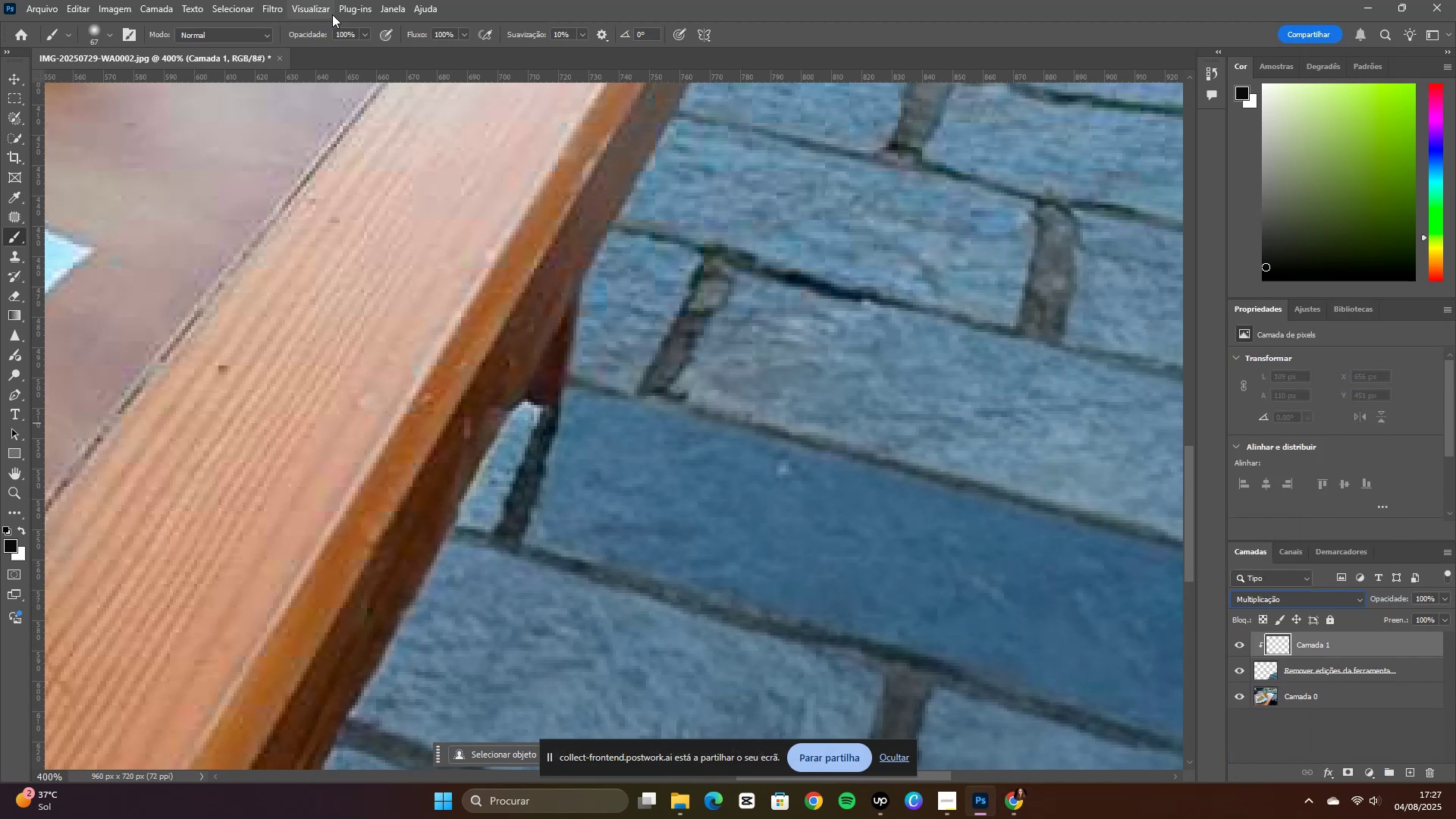 
left_click([365, 33])
 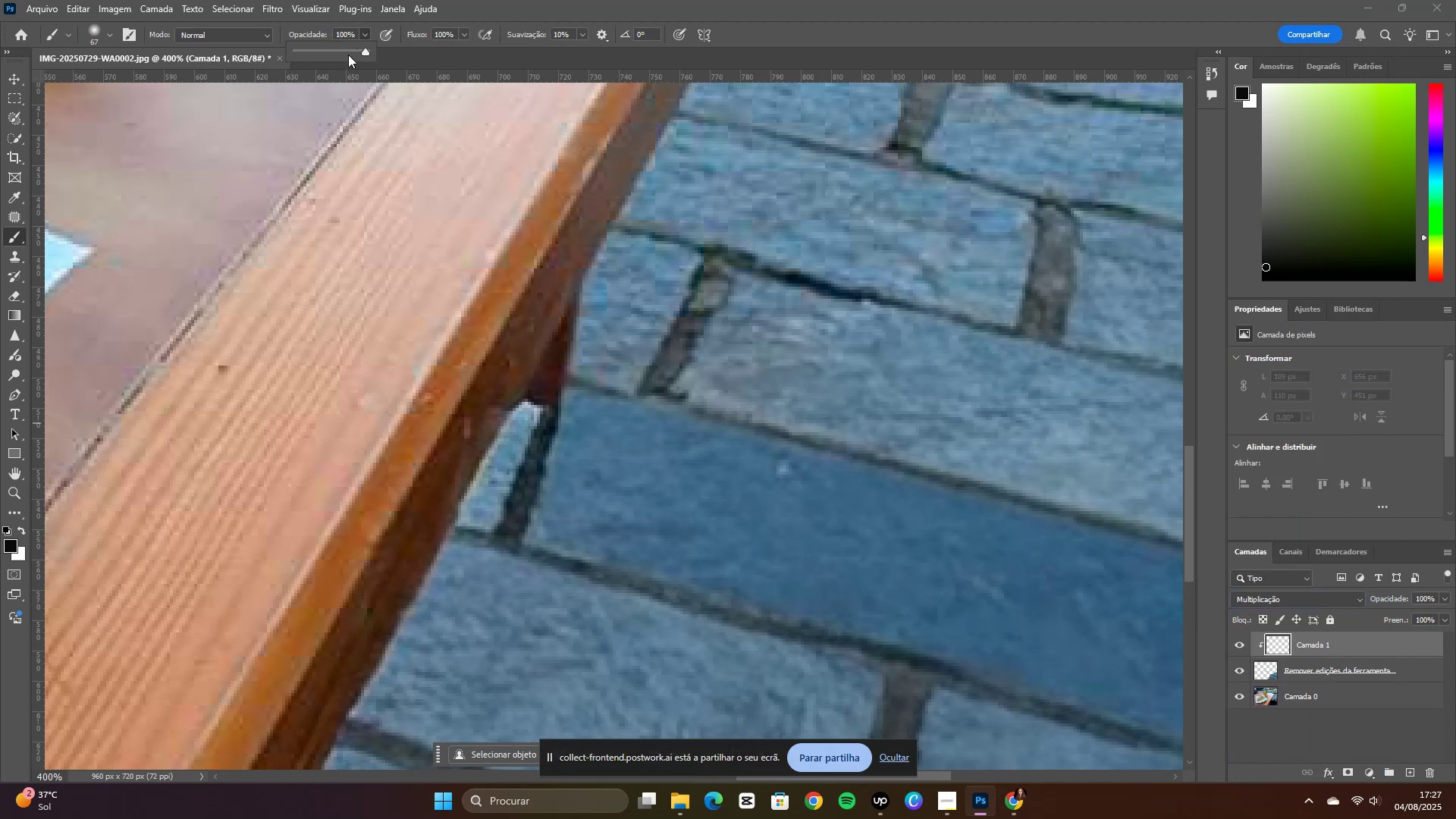 
left_click_drag(start_coordinate=[351, 53], to_coordinate=[324, 52])
 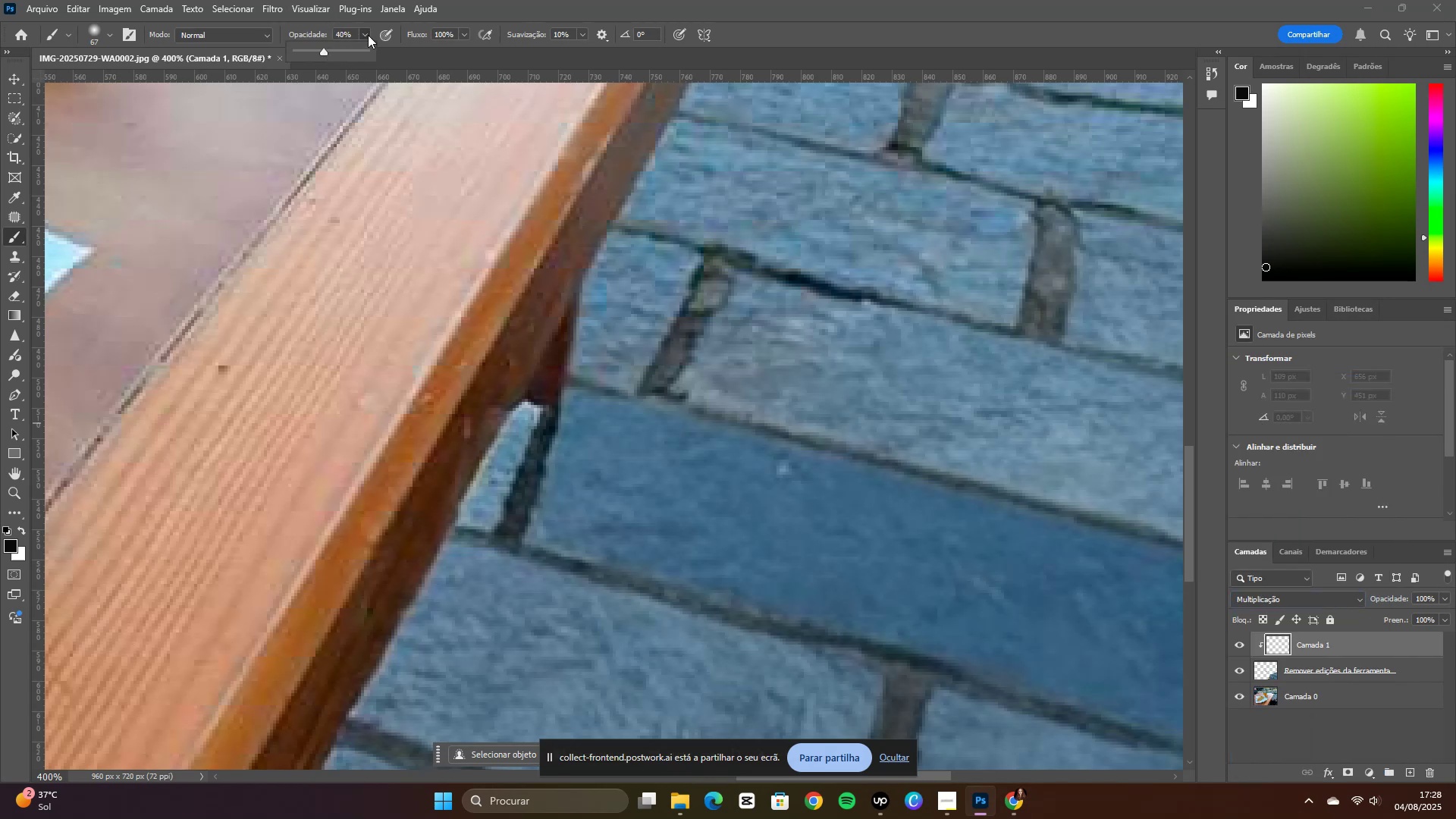 
left_click([368, 35])
 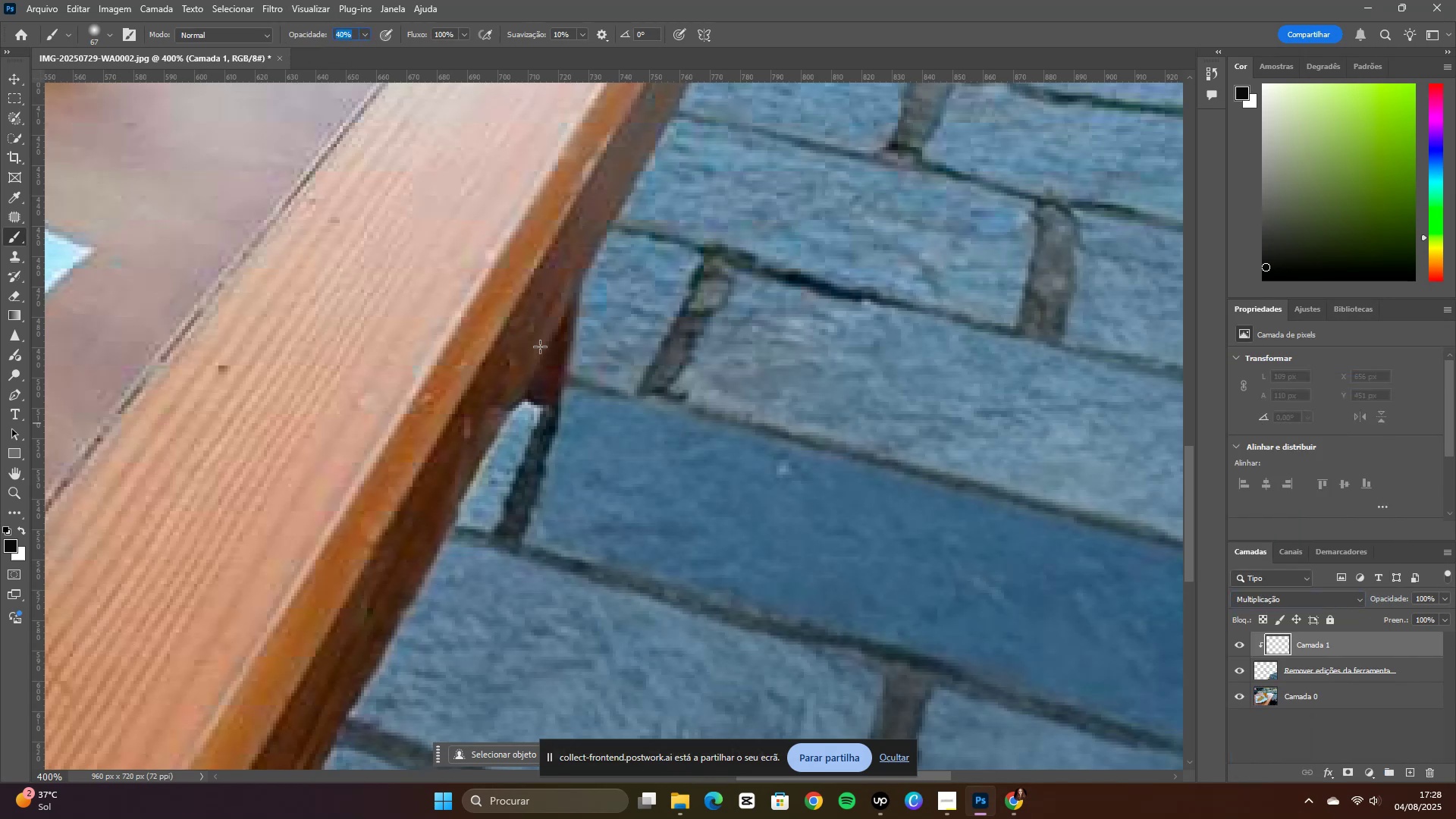 
left_click_drag(start_coordinate=[547, 388], to_coordinate=[532, 403])
 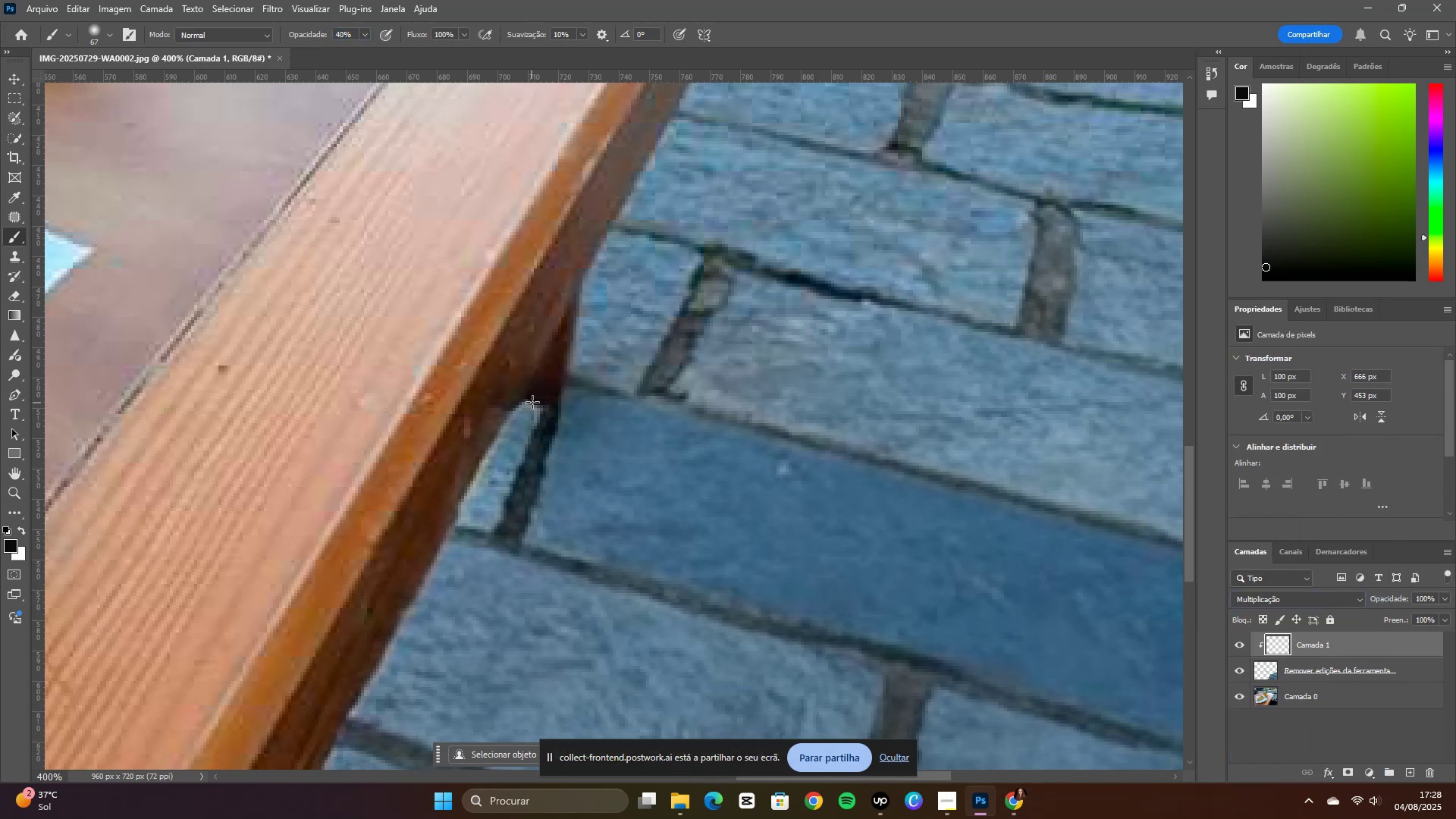 
left_click_drag(start_coordinate=[532, 402], to_coordinate=[564, 299])
 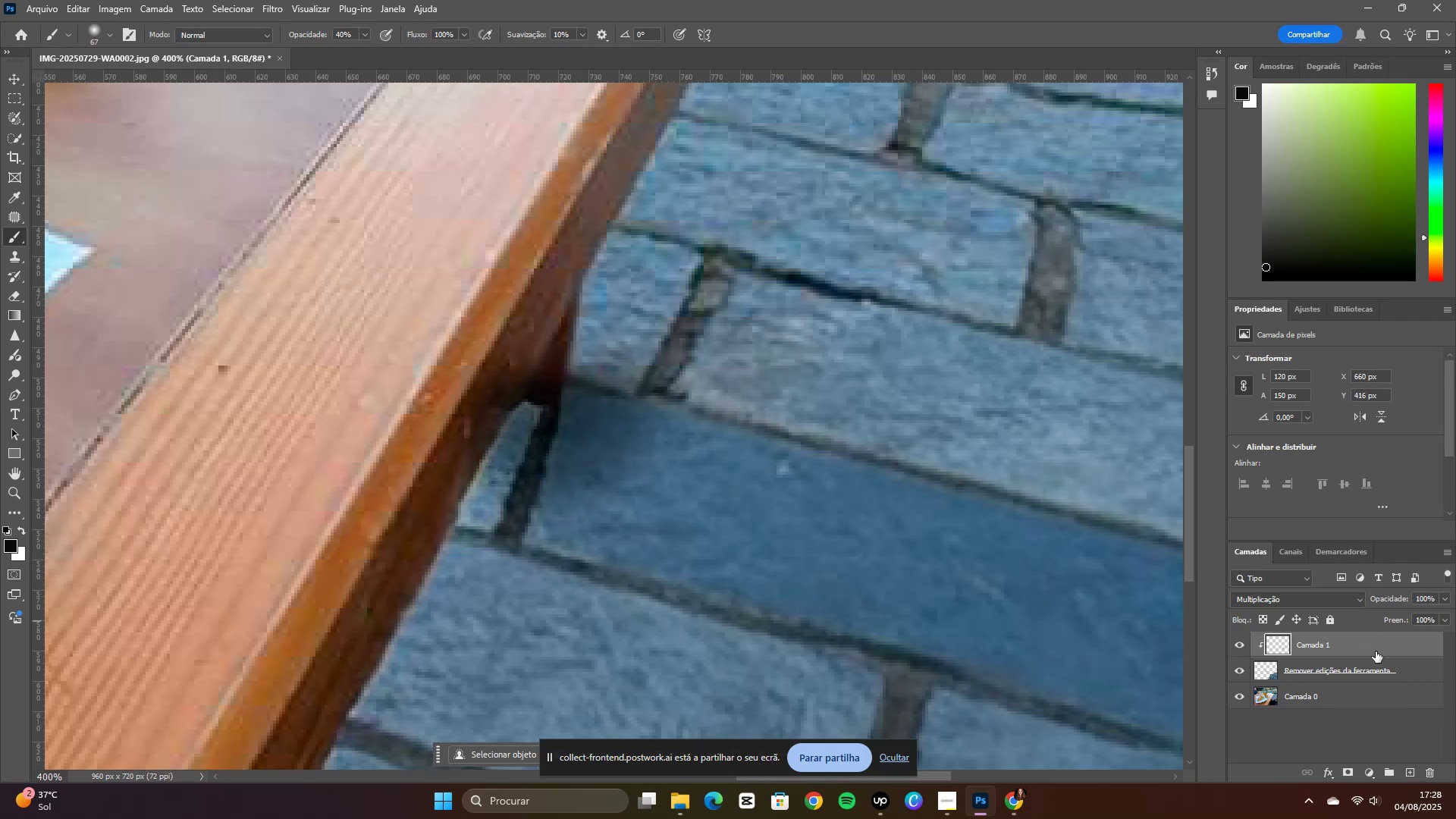 
left_click_drag(start_coordinate=[1363, 642], to_coordinate=[1361, 674])
 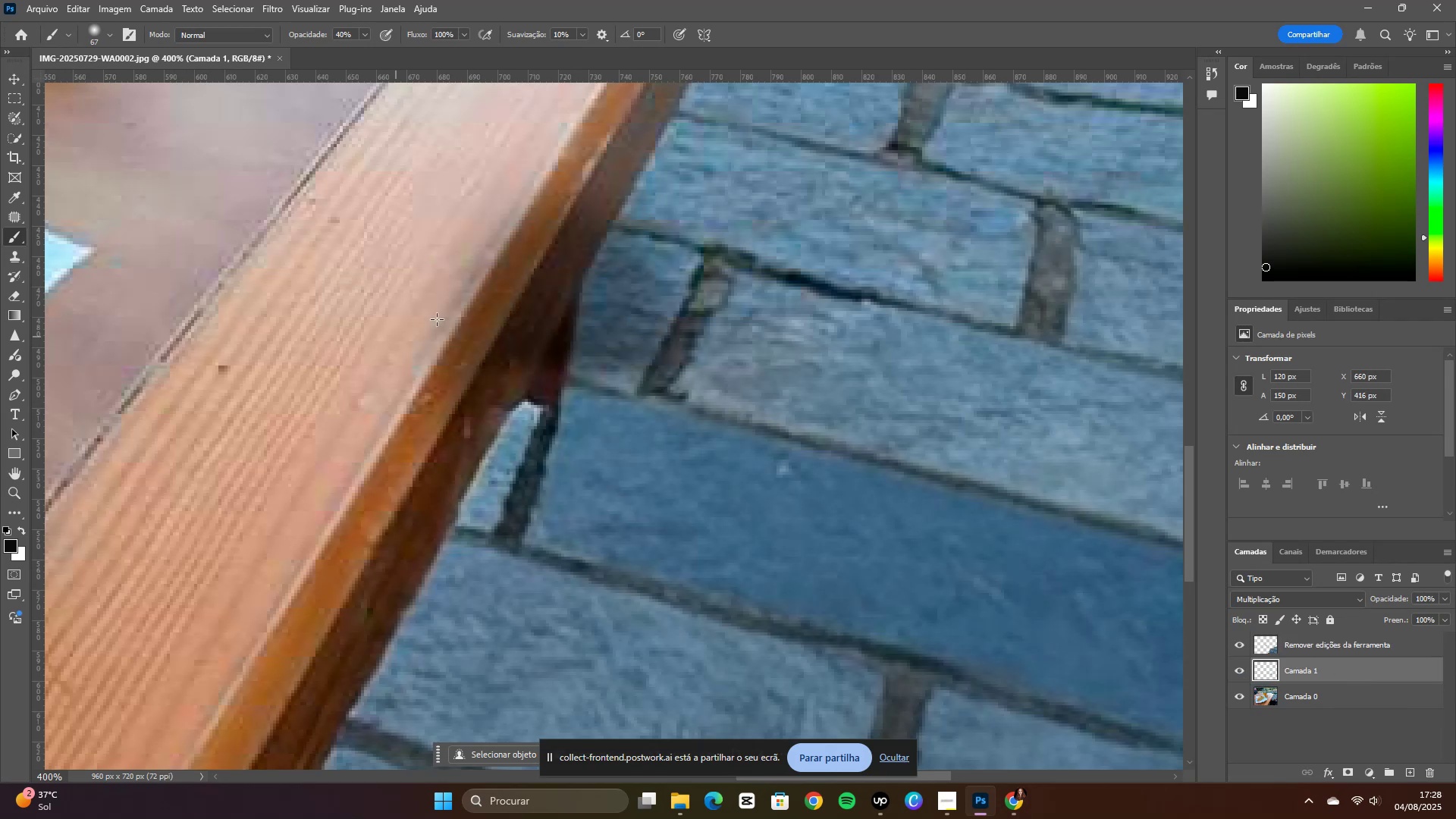 
key(Control+Z)
 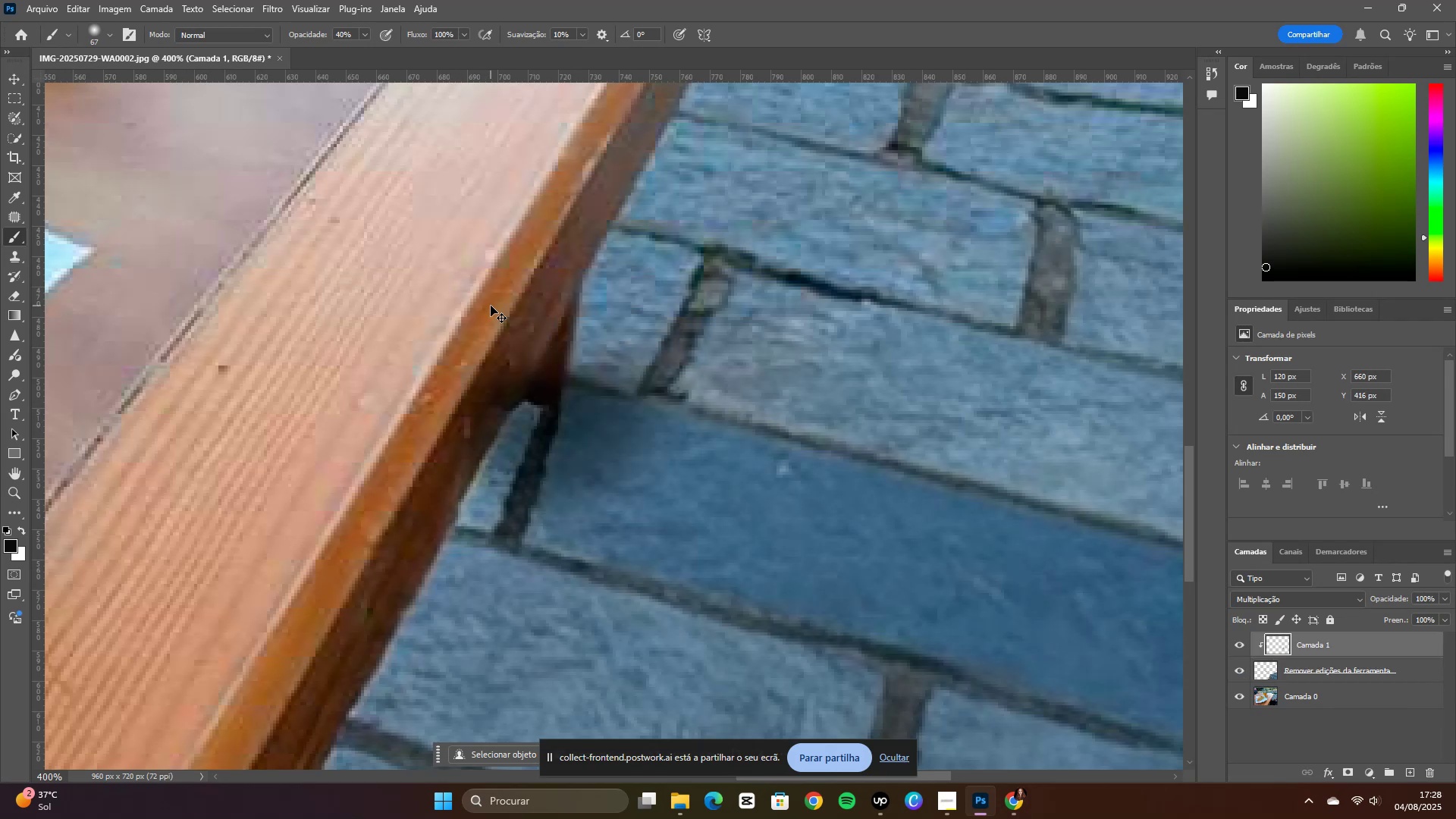 
key(Control+Z)
 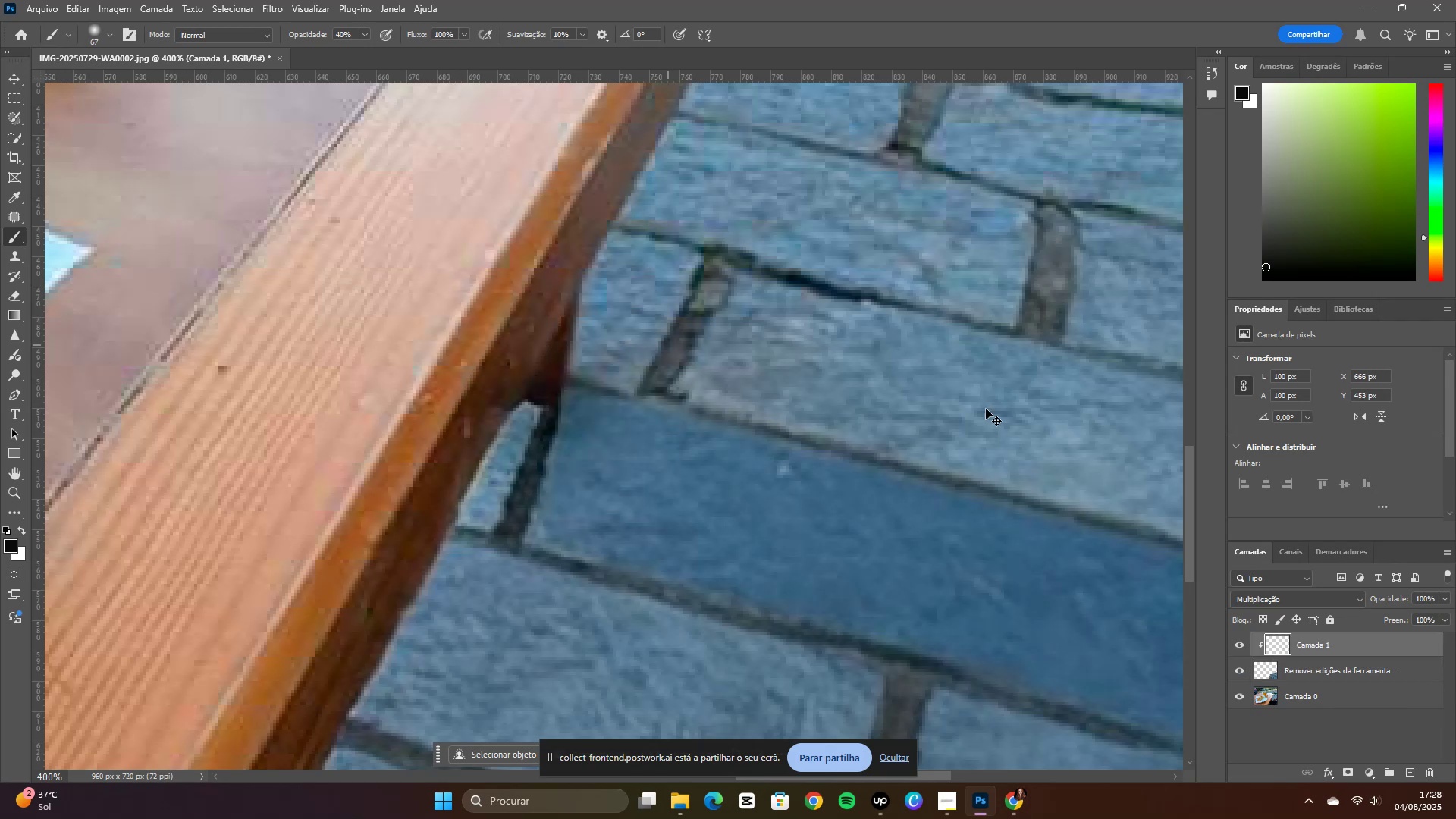 
key(Control+Z)
 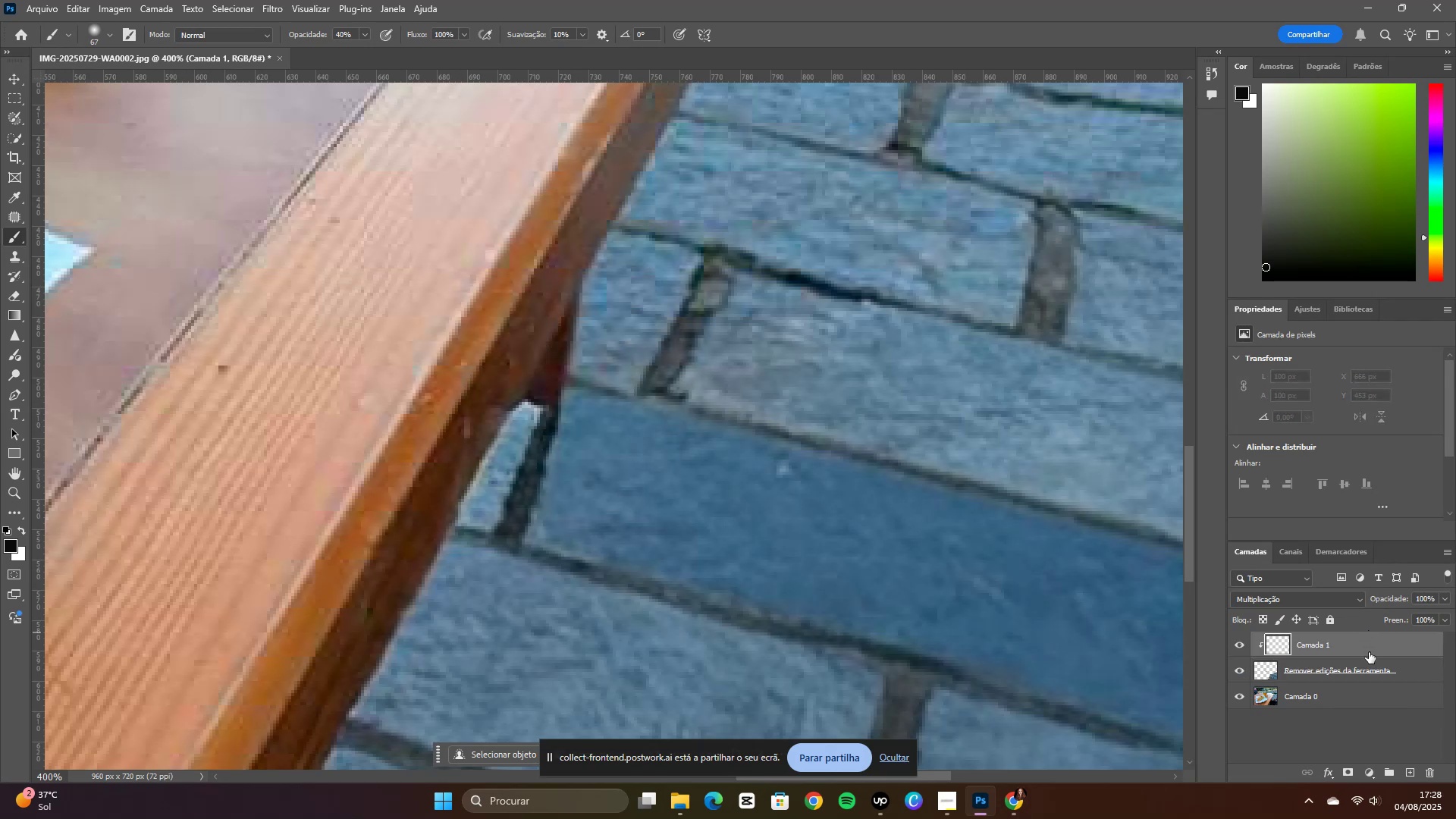 
left_click_drag(start_coordinate=[1365, 648], to_coordinate=[1354, 682])
 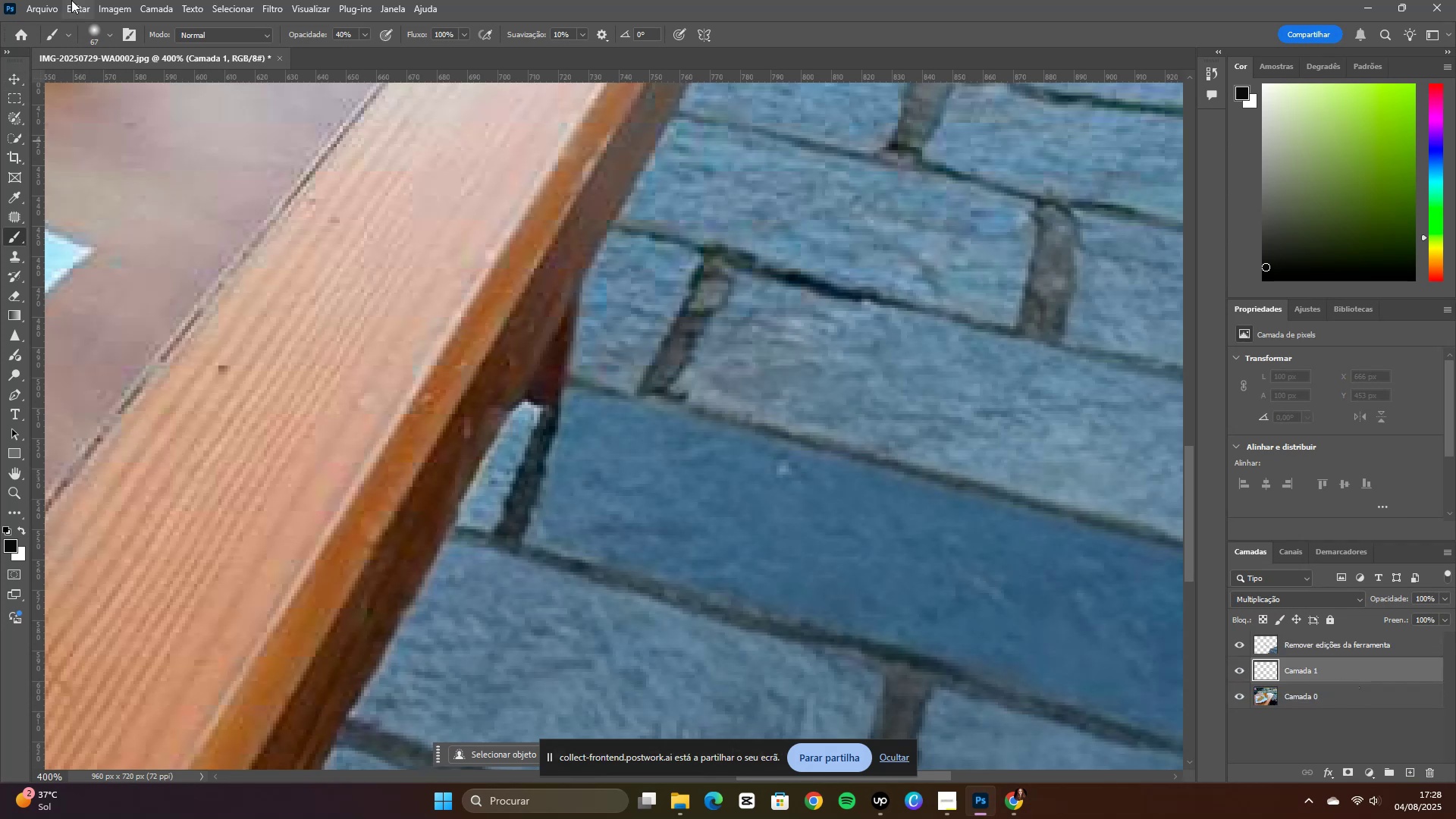 
left_click([103, 35])
 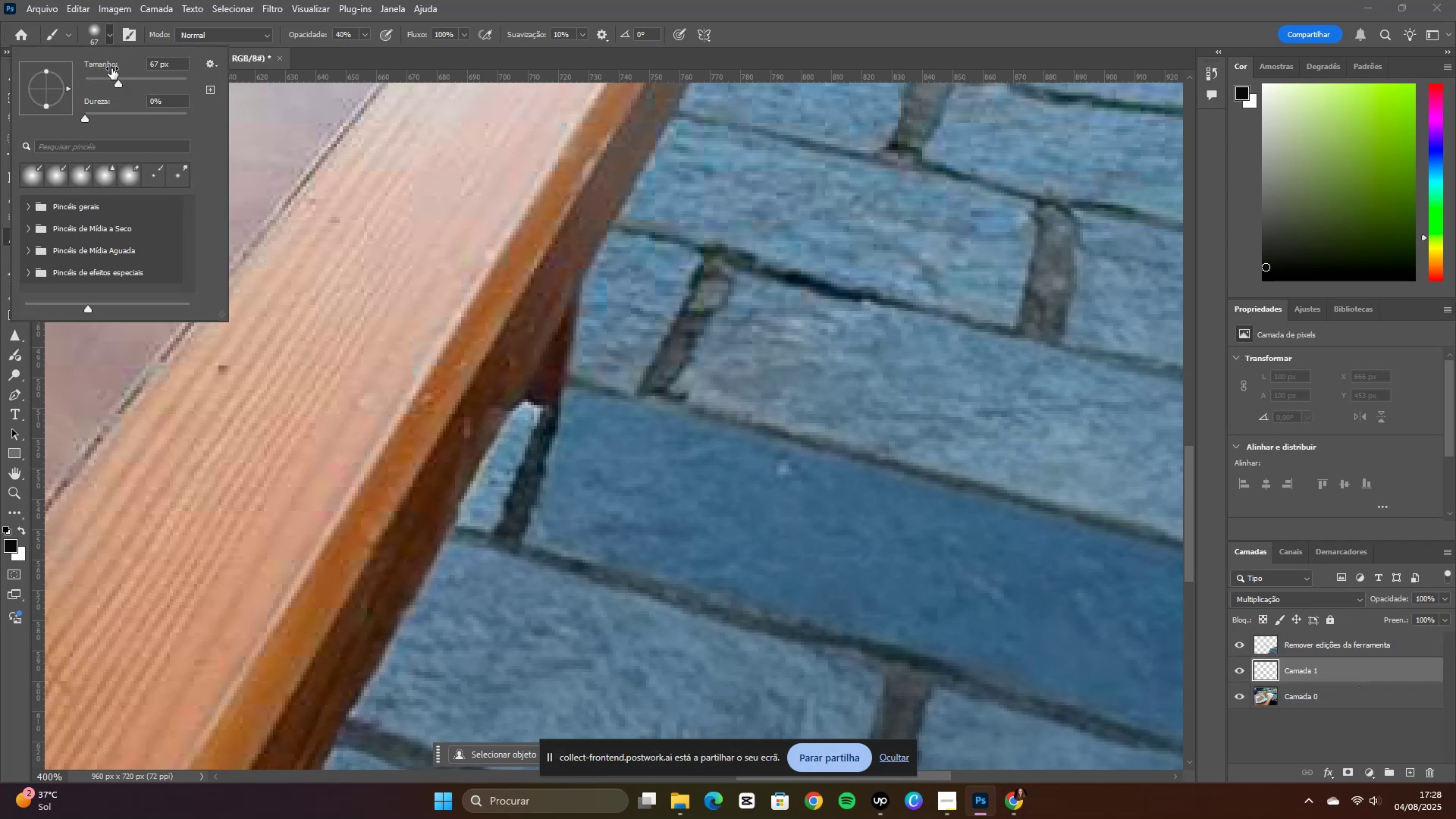 
left_click_drag(start_coordinate=[108, 77], to_coordinate=[93, 80])
 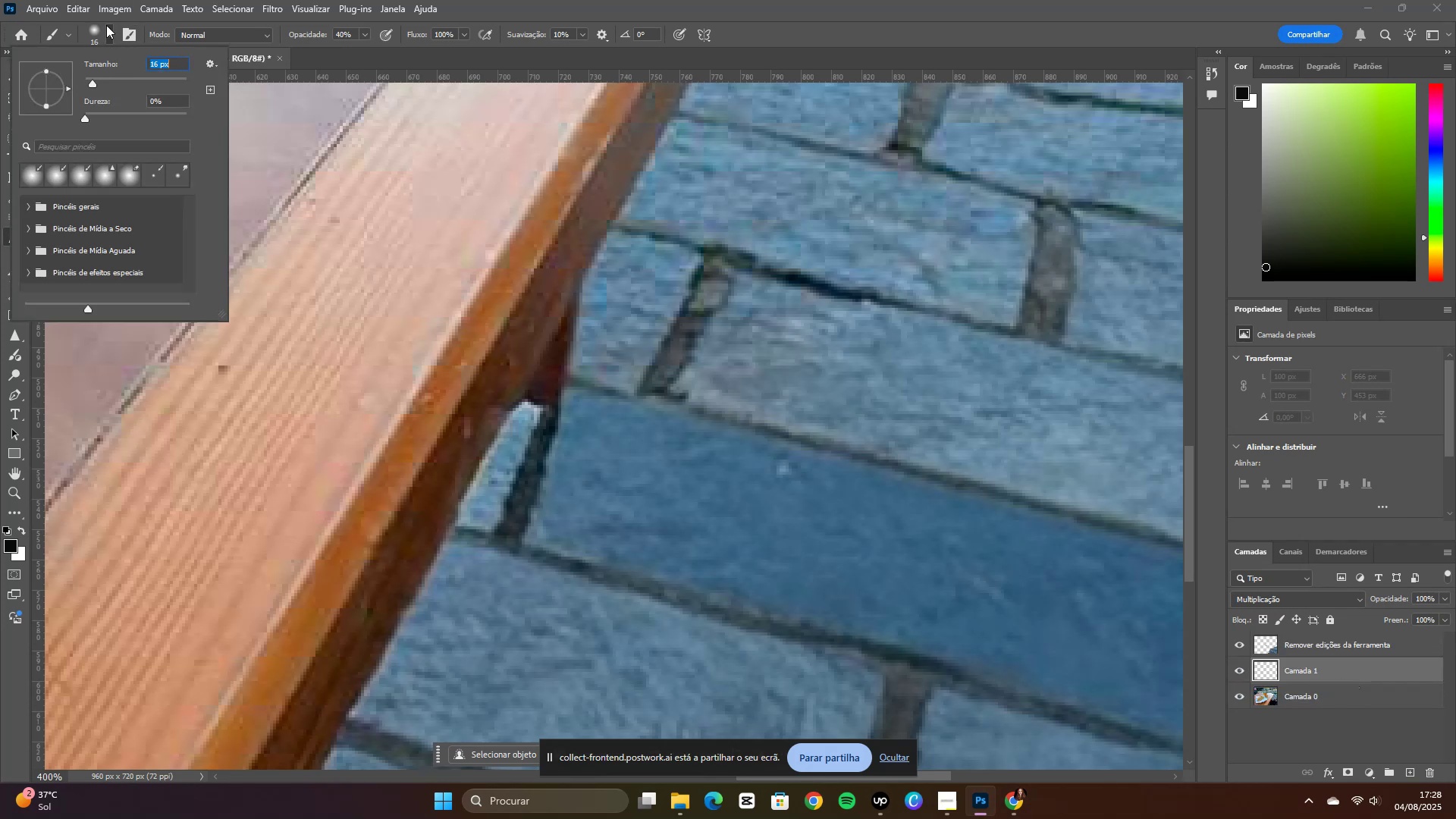 
left_click([108, 25])
 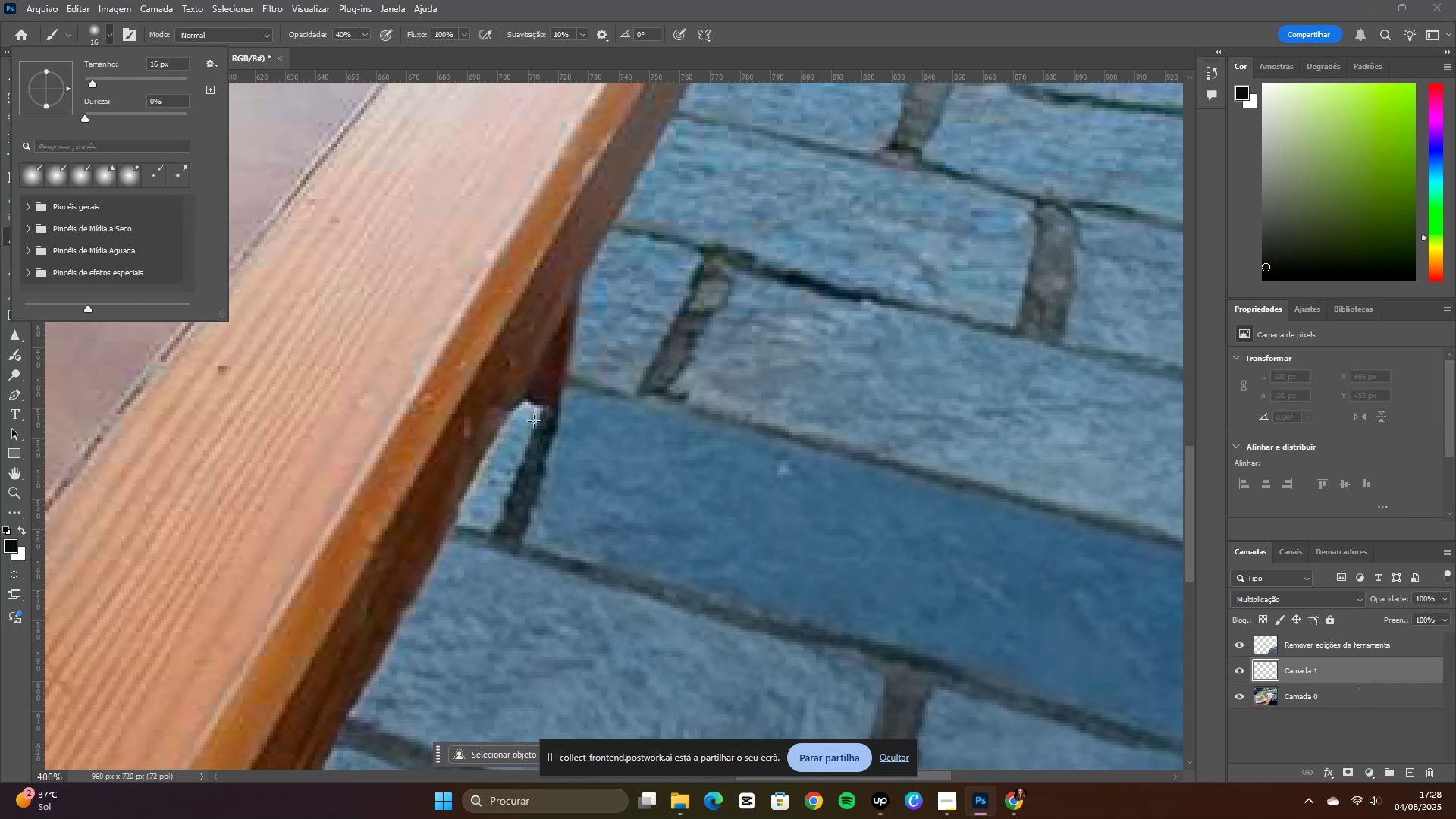 
left_click_drag(start_coordinate=[534, 400], to_coordinate=[522, 416])
 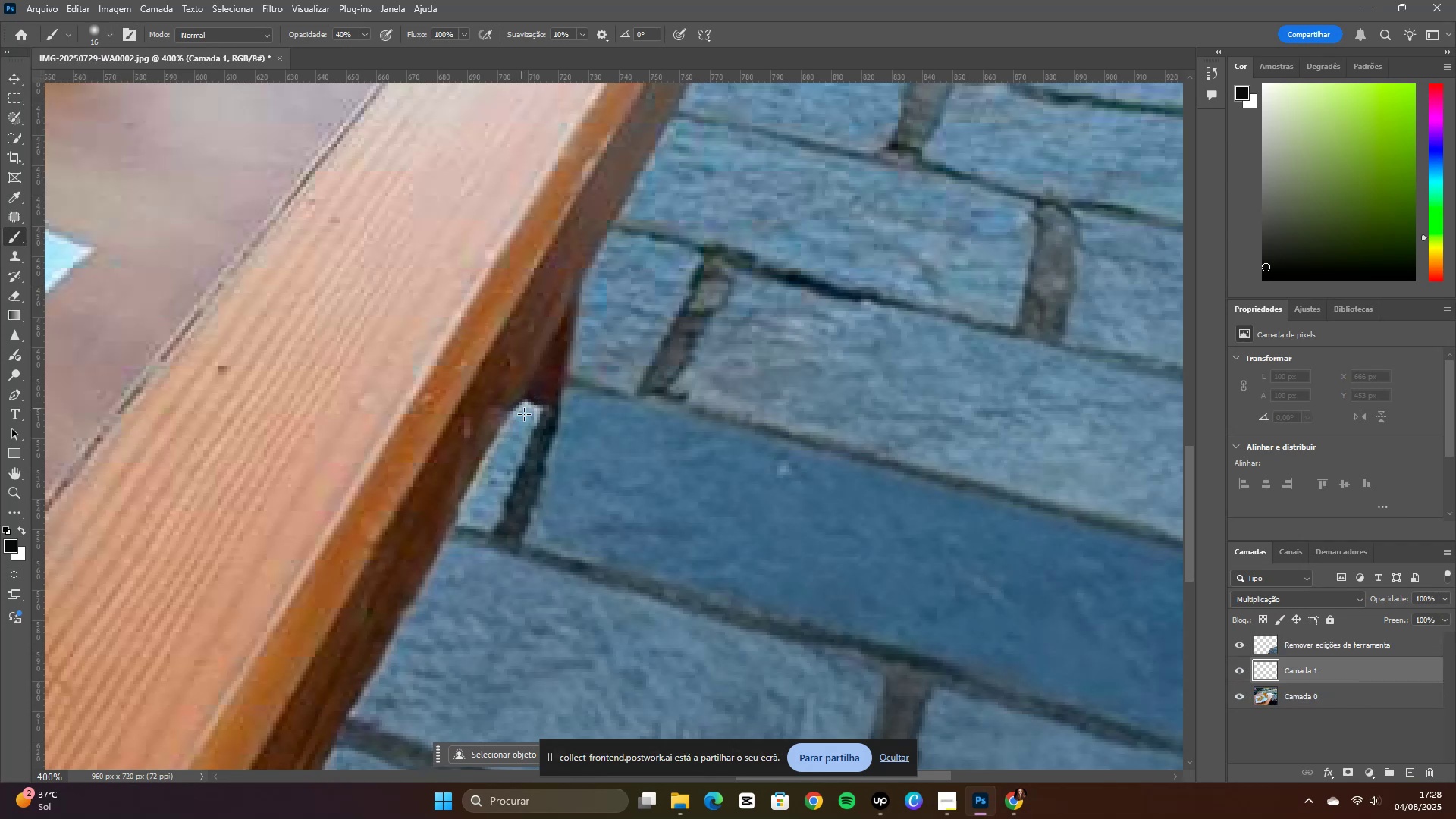 
left_click_drag(start_coordinate=[532, 405], to_coordinate=[524, 413])
 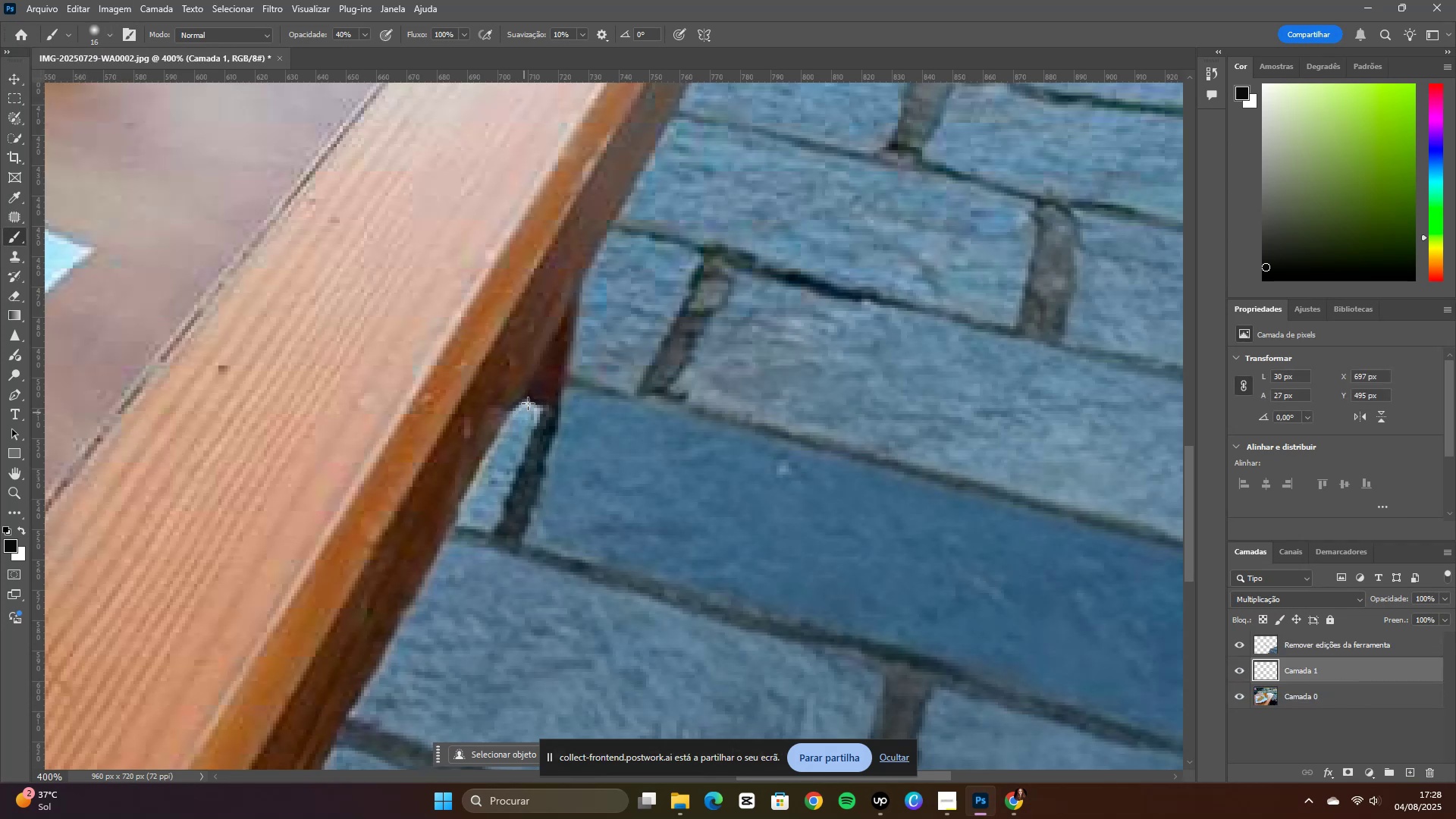 
left_click_drag(start_coordinate=[528, 403], to_coordinate=[588, 423])
 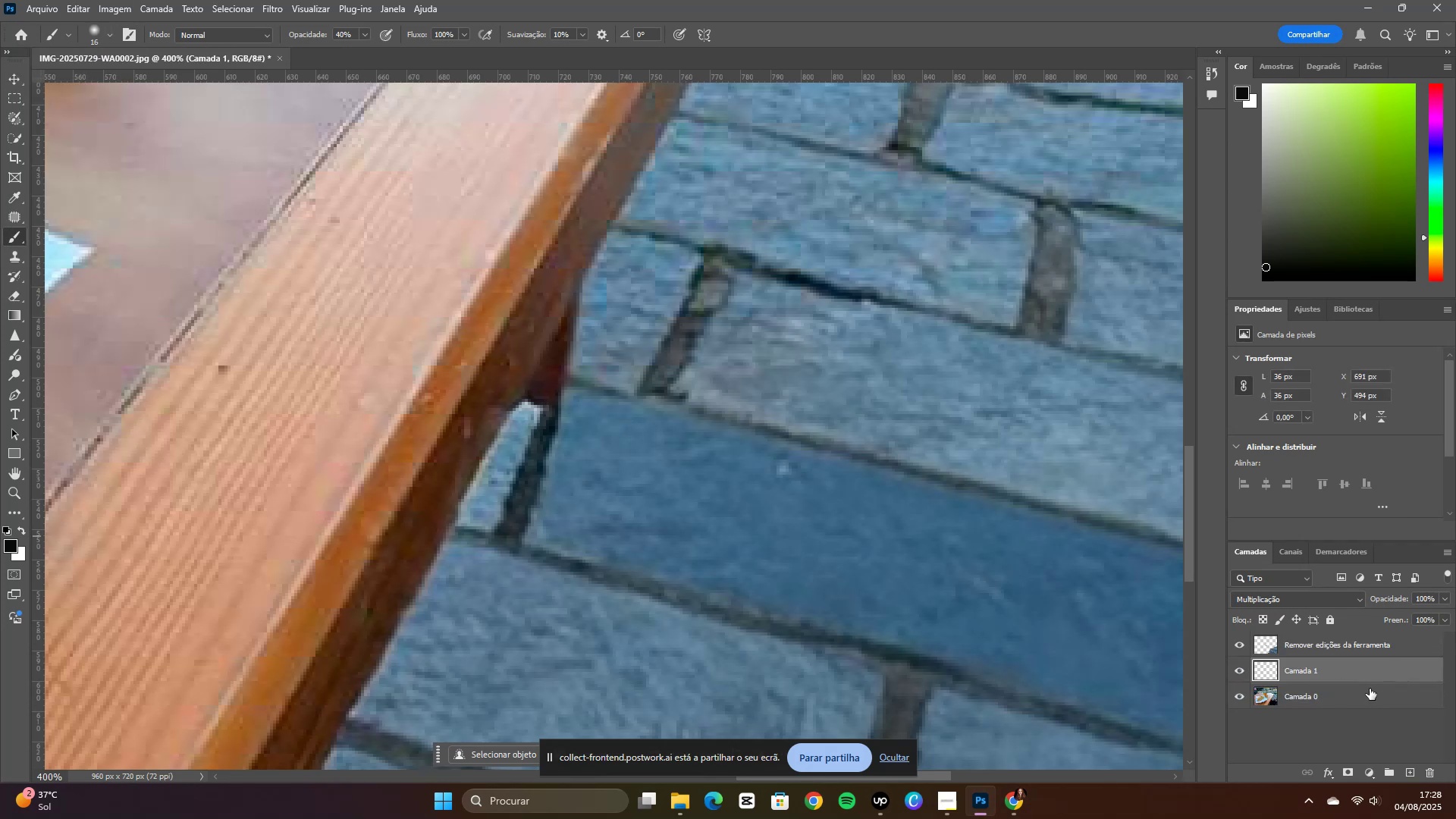 
right_click([1364, 672])
 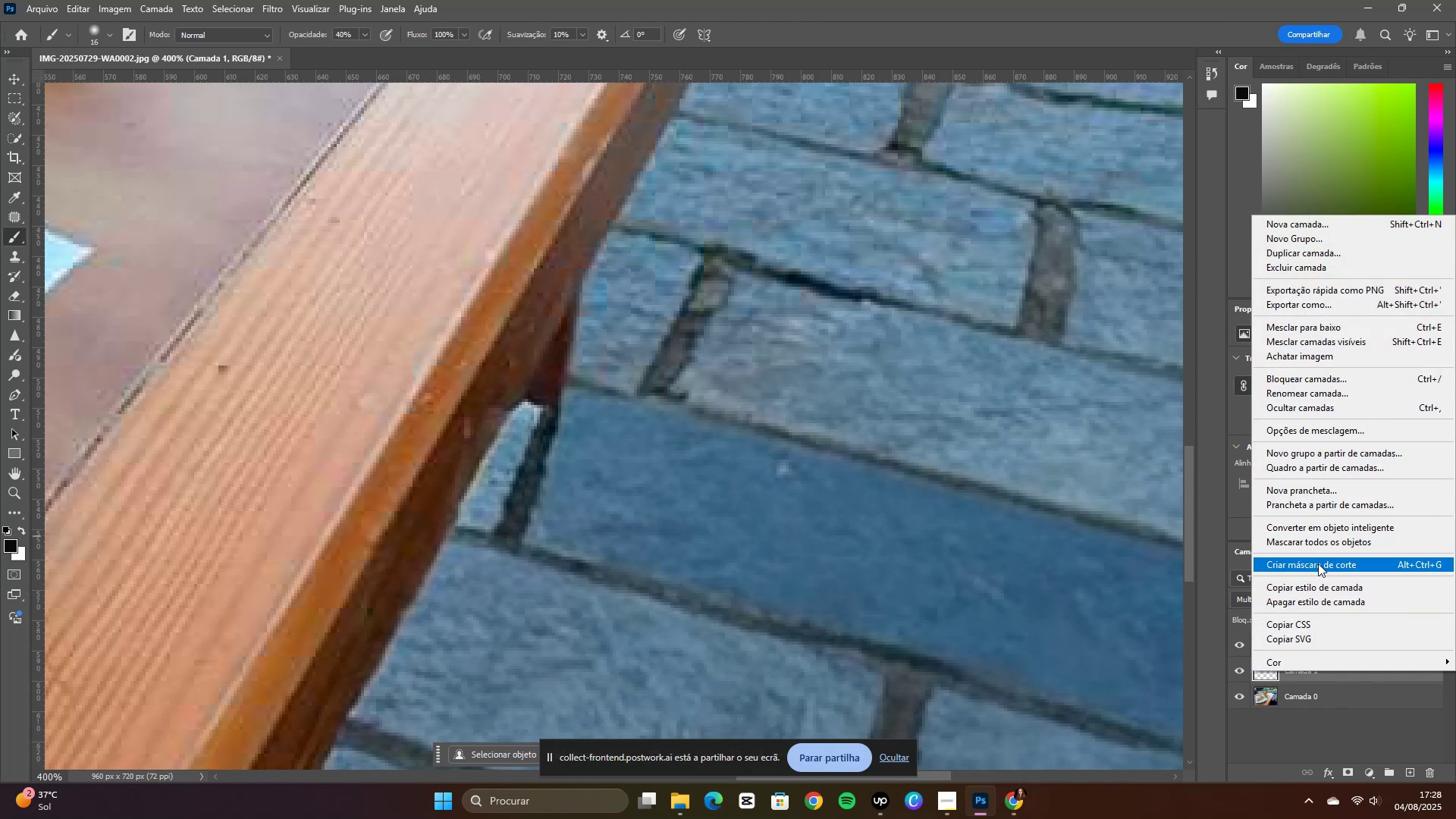 
wait(5.88)
 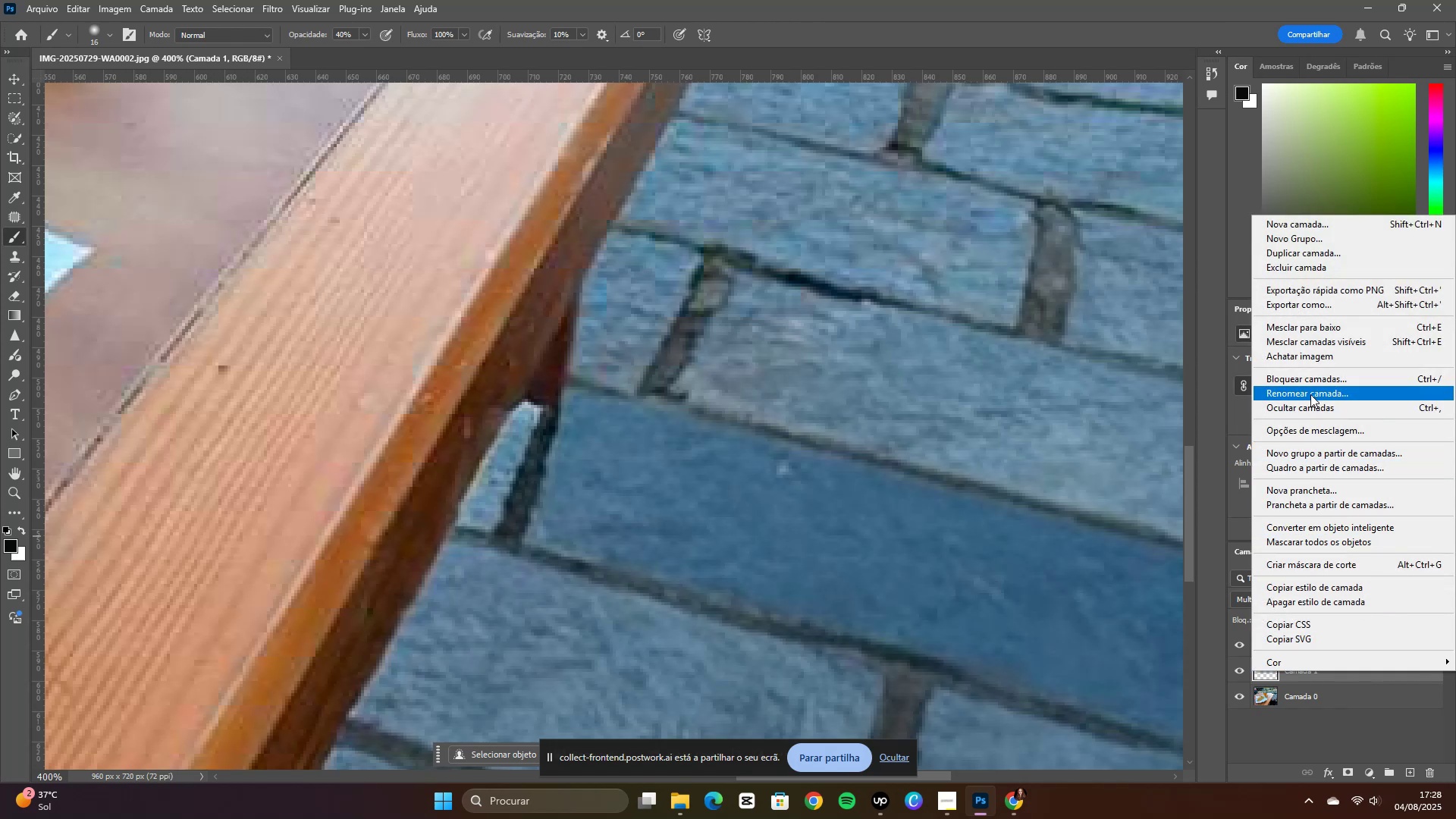 
left_click([1313, 563])
 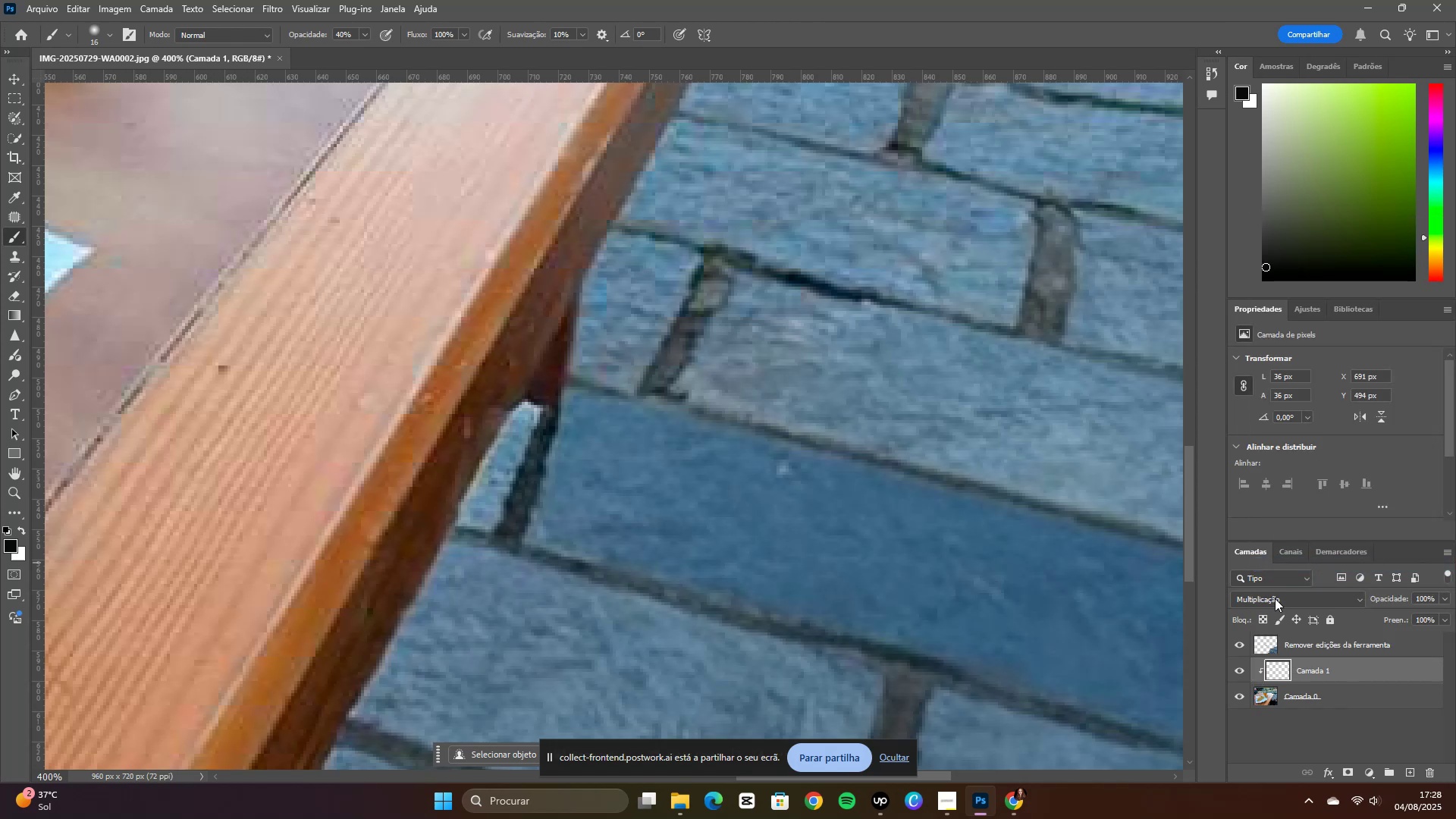 
left_click_drag(start_coordinate=[532, 408], to_coordinate=[557, 404])
 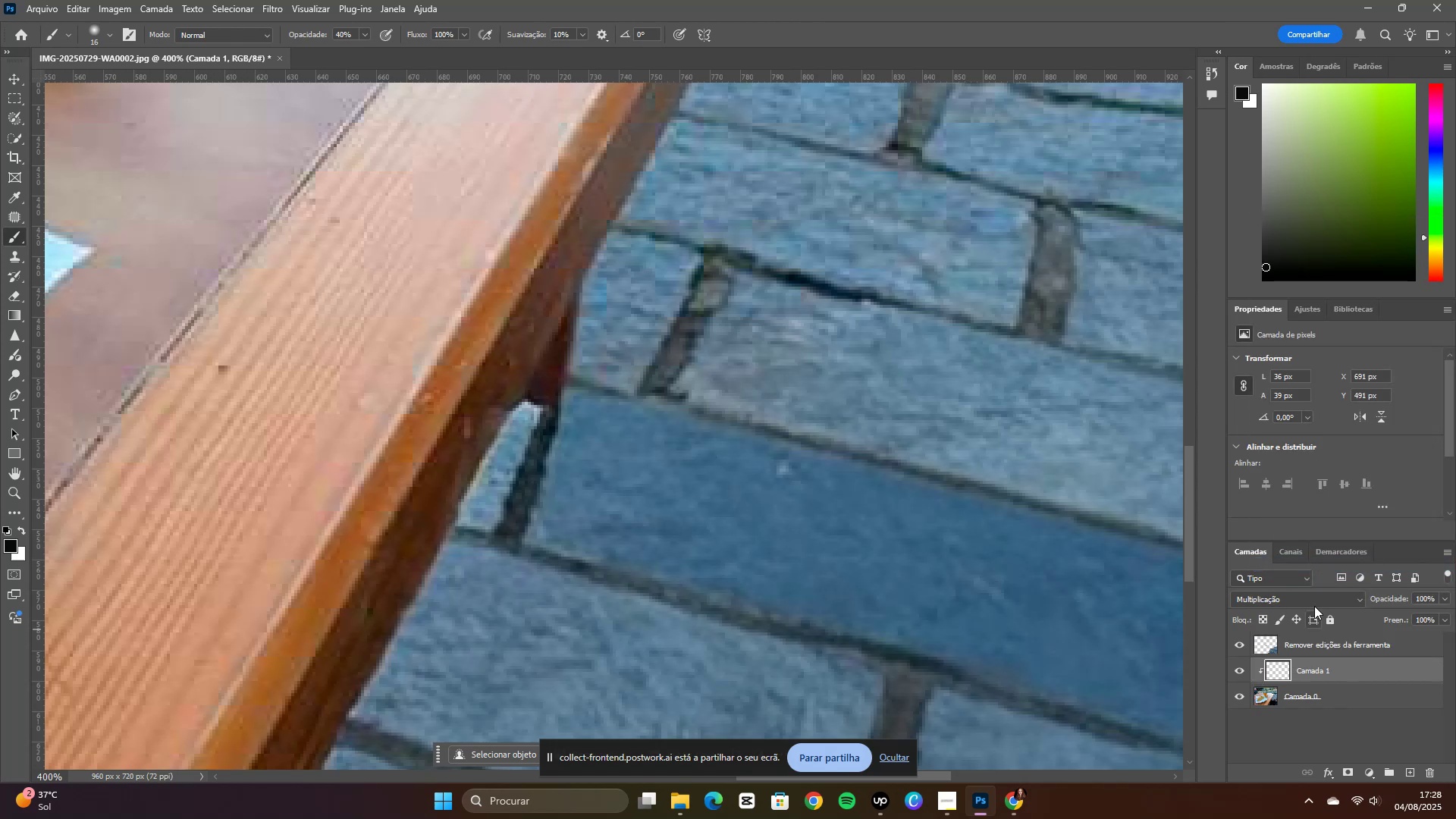 
left_click([1314, 601])
 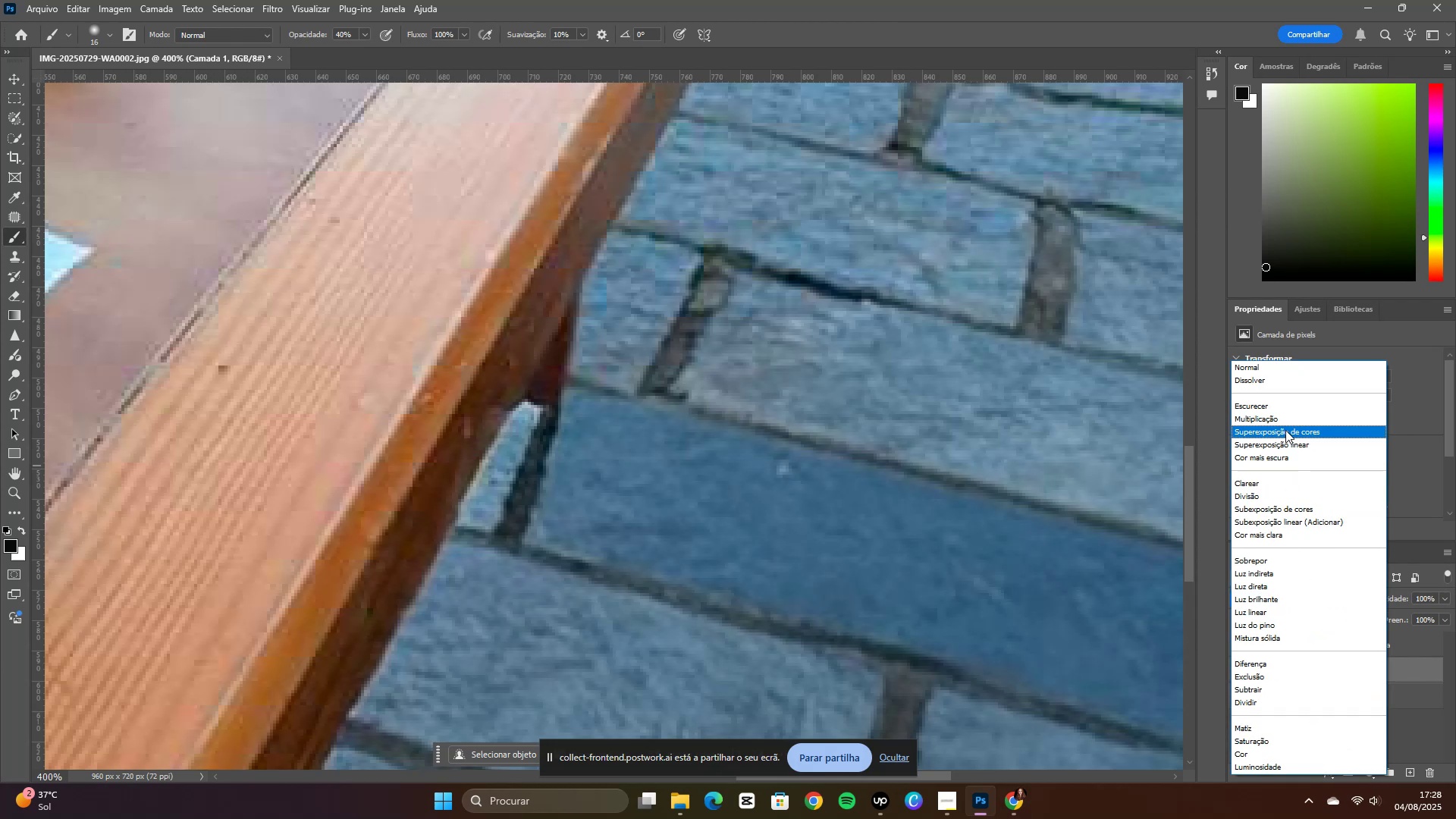 
left_click([1282, 417])
 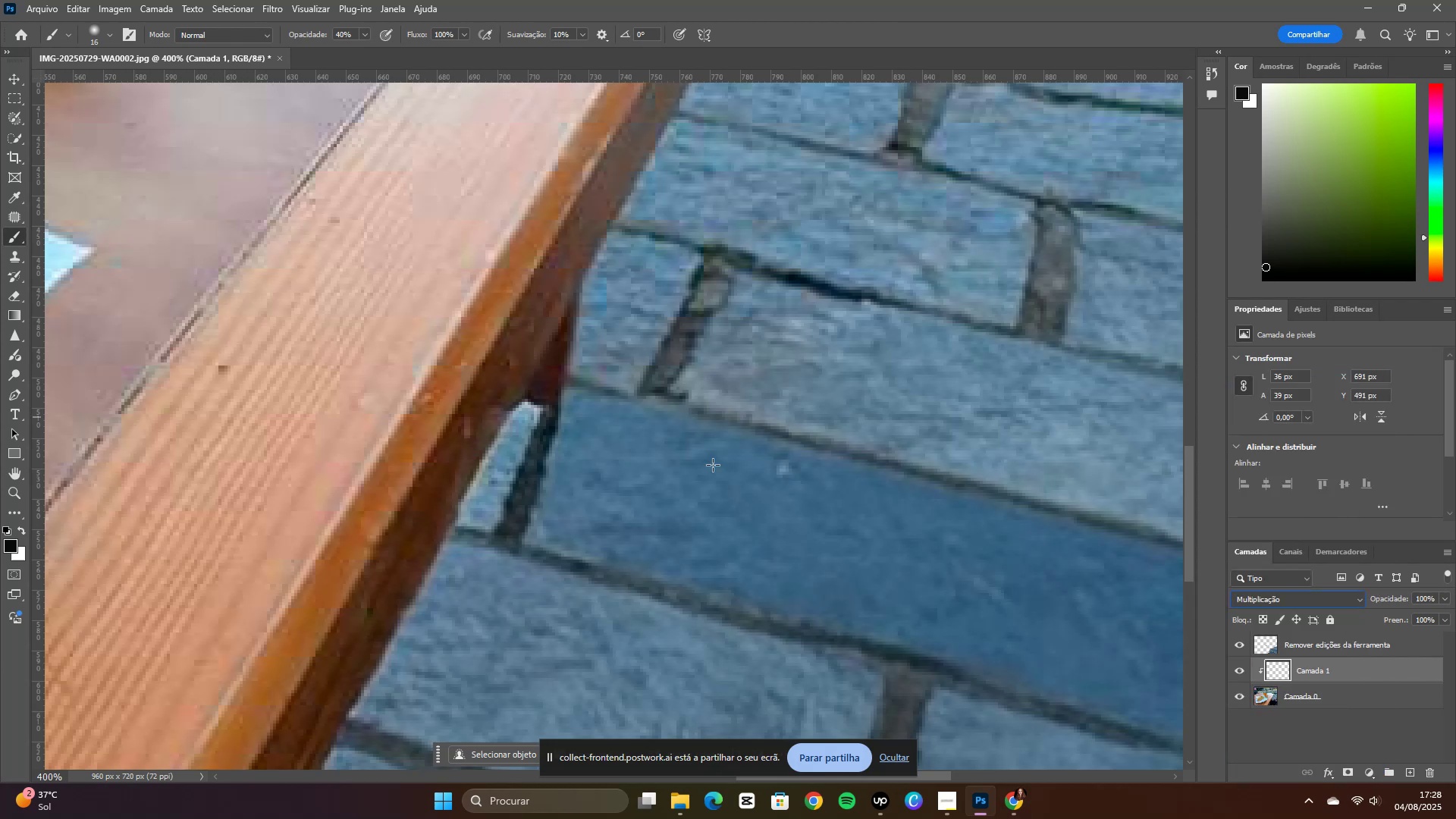 
left_click_drag(start_coordinate=[501, 445], to_coordinate=[533, 401])
 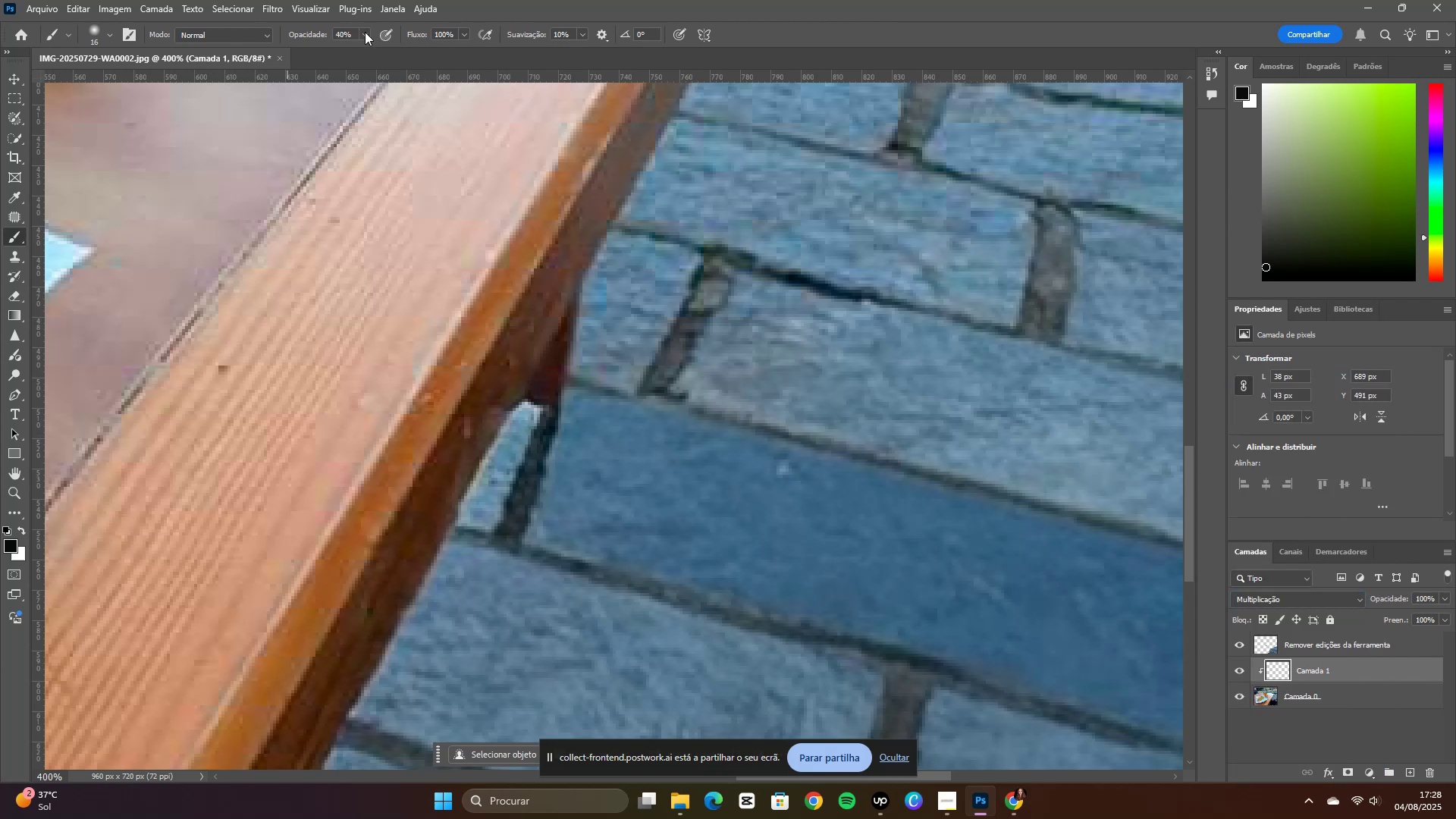 
left_click([365, 32])
 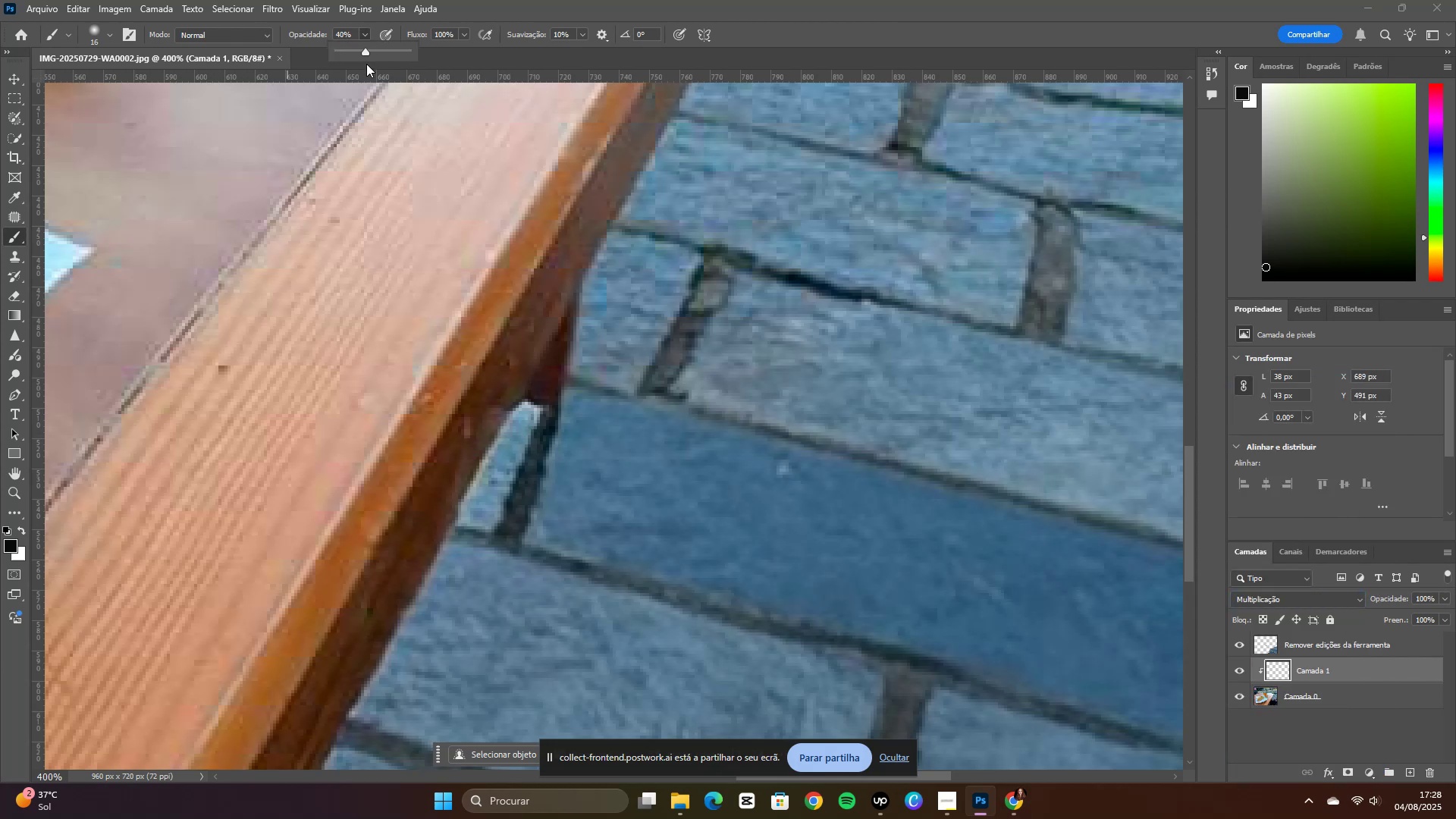 
left_click_drag(start_coordinate=[376, 50], to_coordinate=[473, 50])
 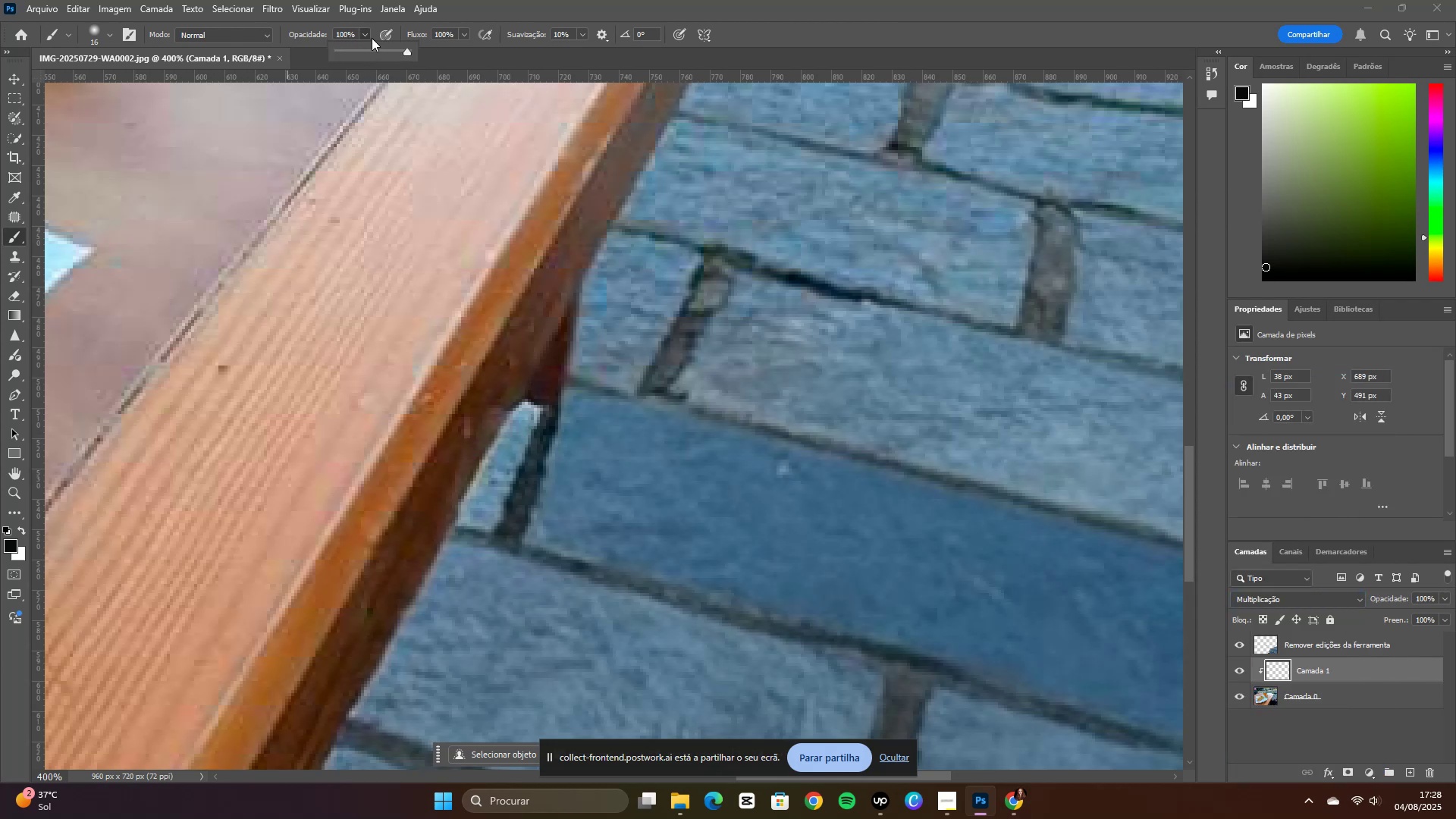 
left_click([372, 38])
 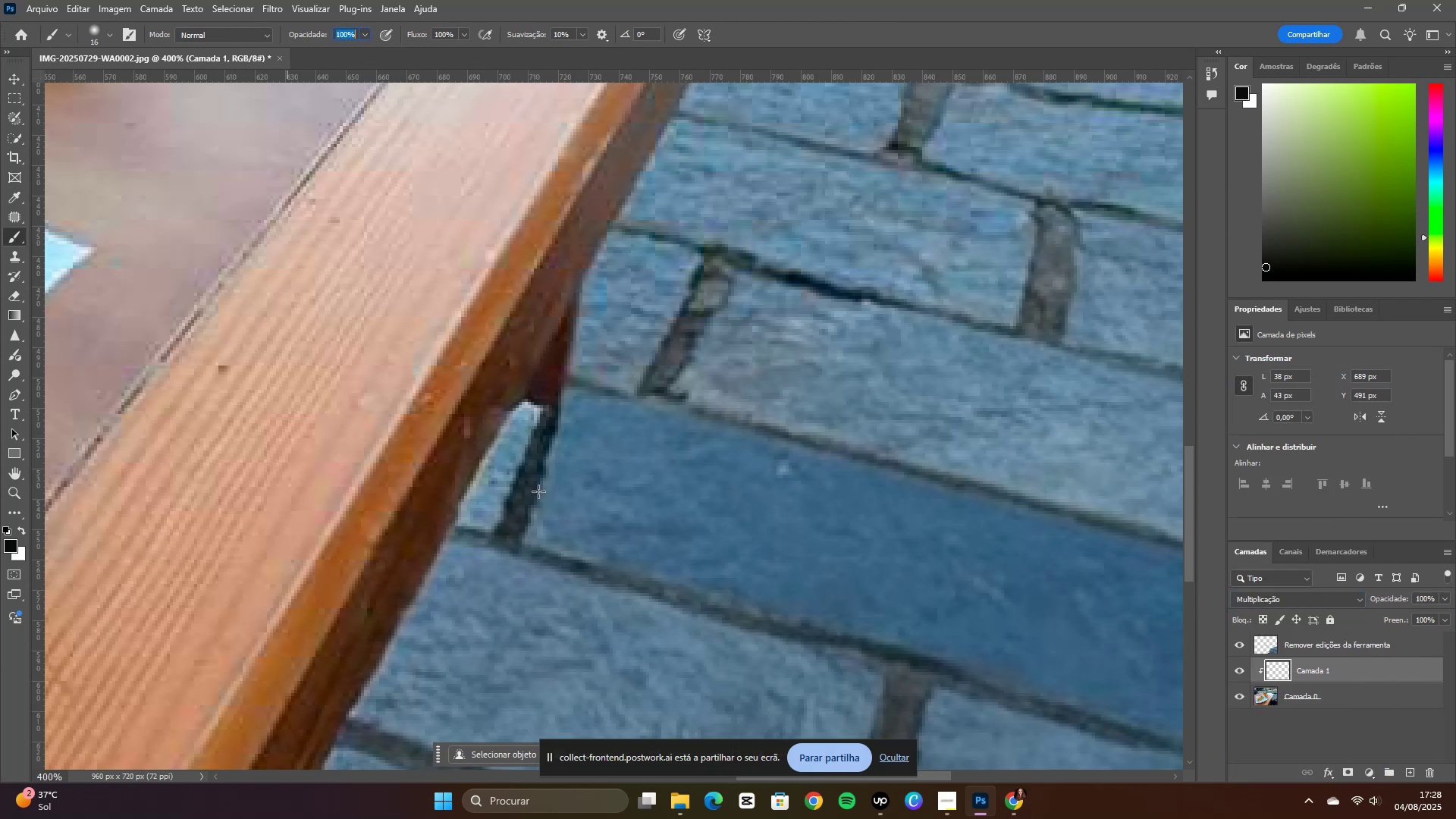 
left_click_drag(start_coordinate=[536, 415], to_coordinate=[459, 466])
 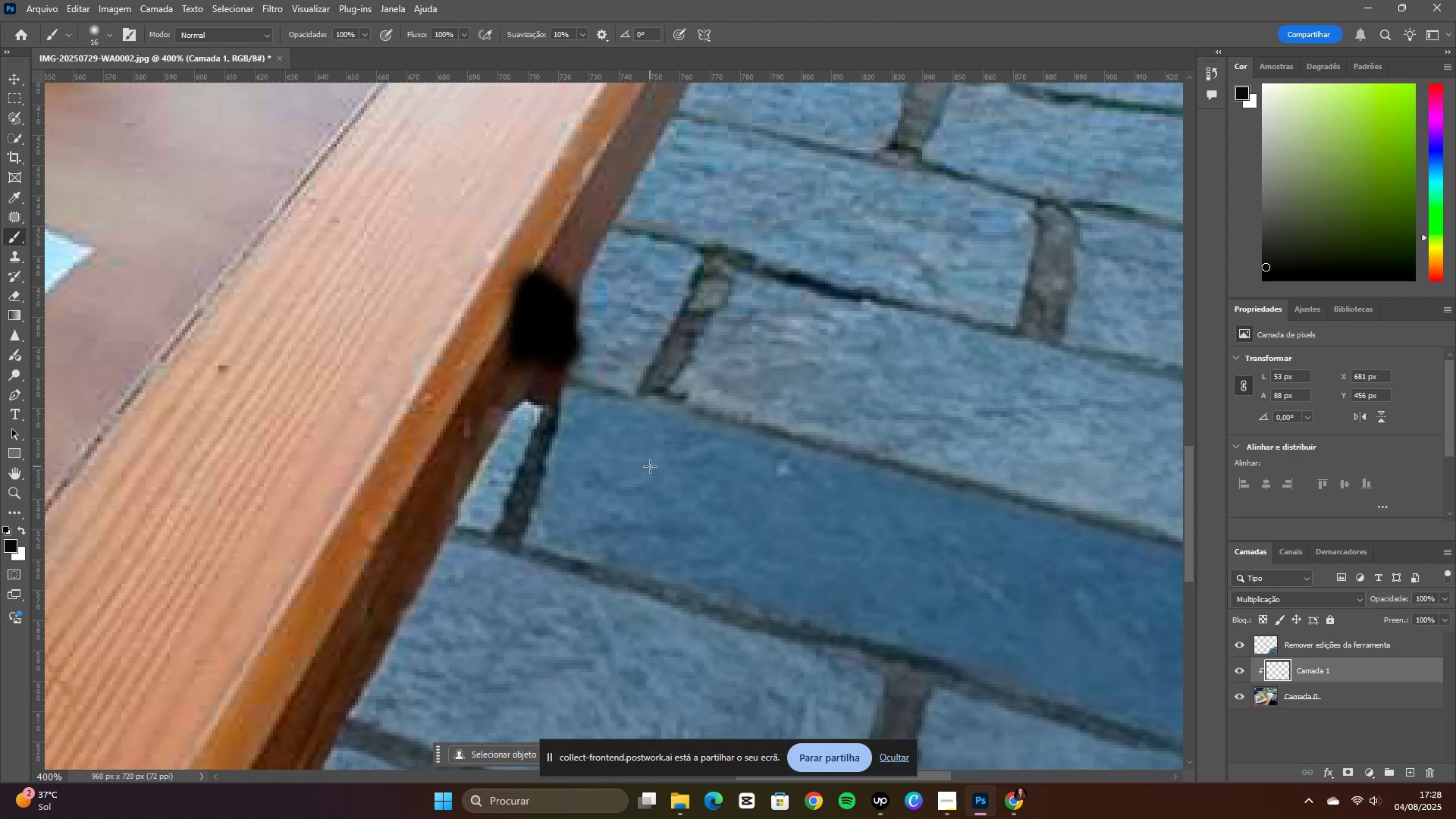 
key(Control+Z)
 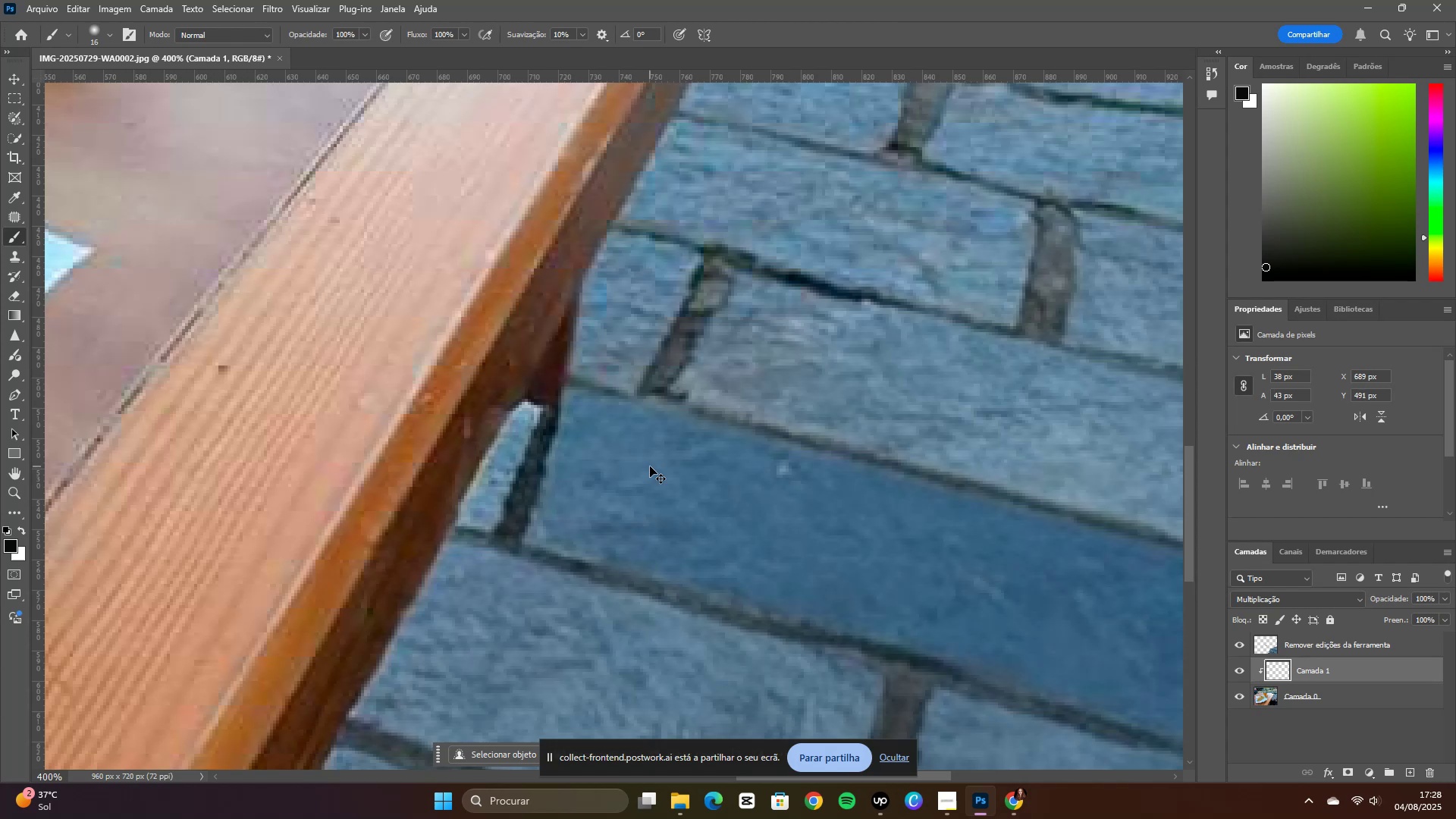 
key(Control+Z)
 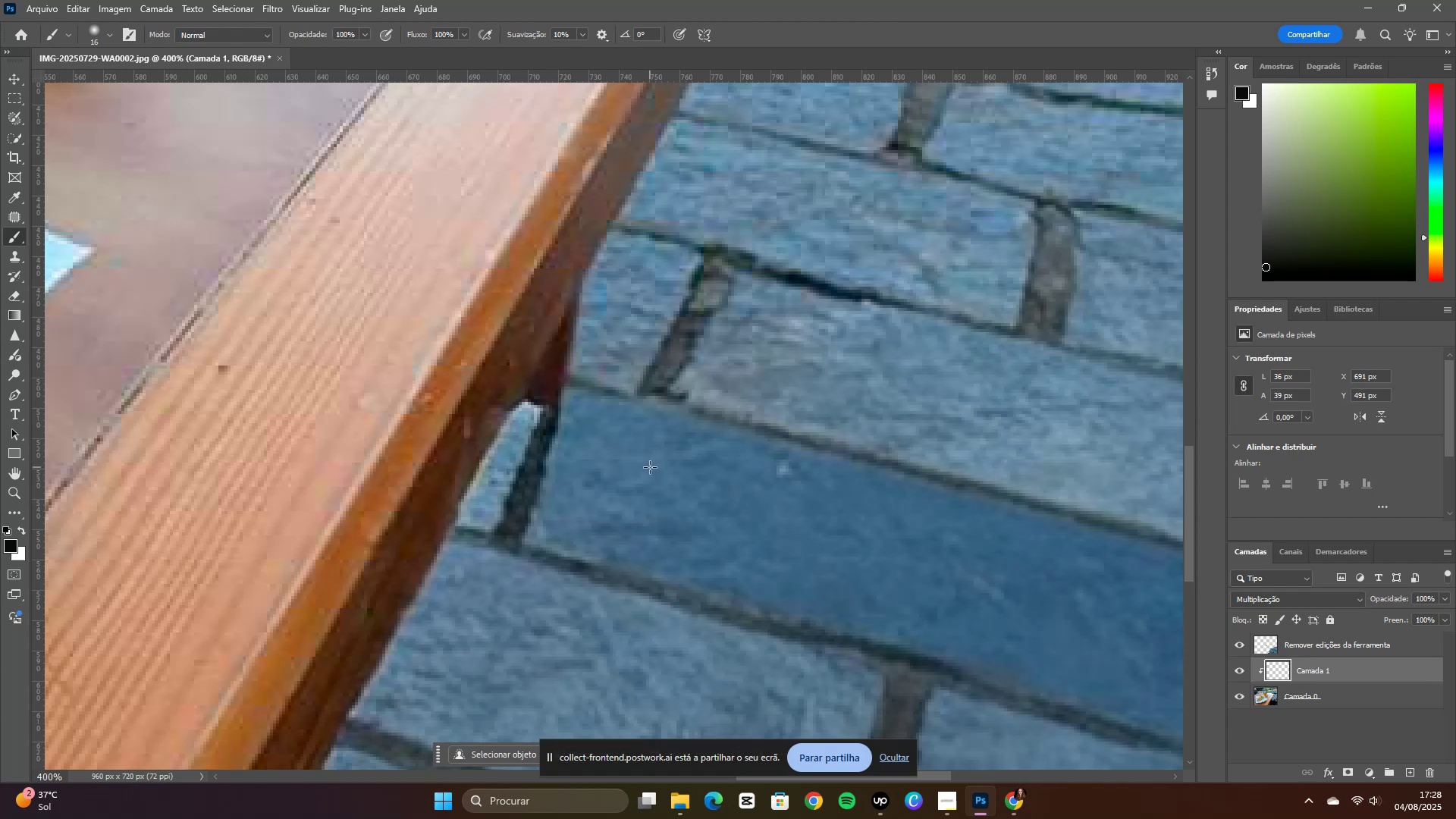 
wait(8.38)
 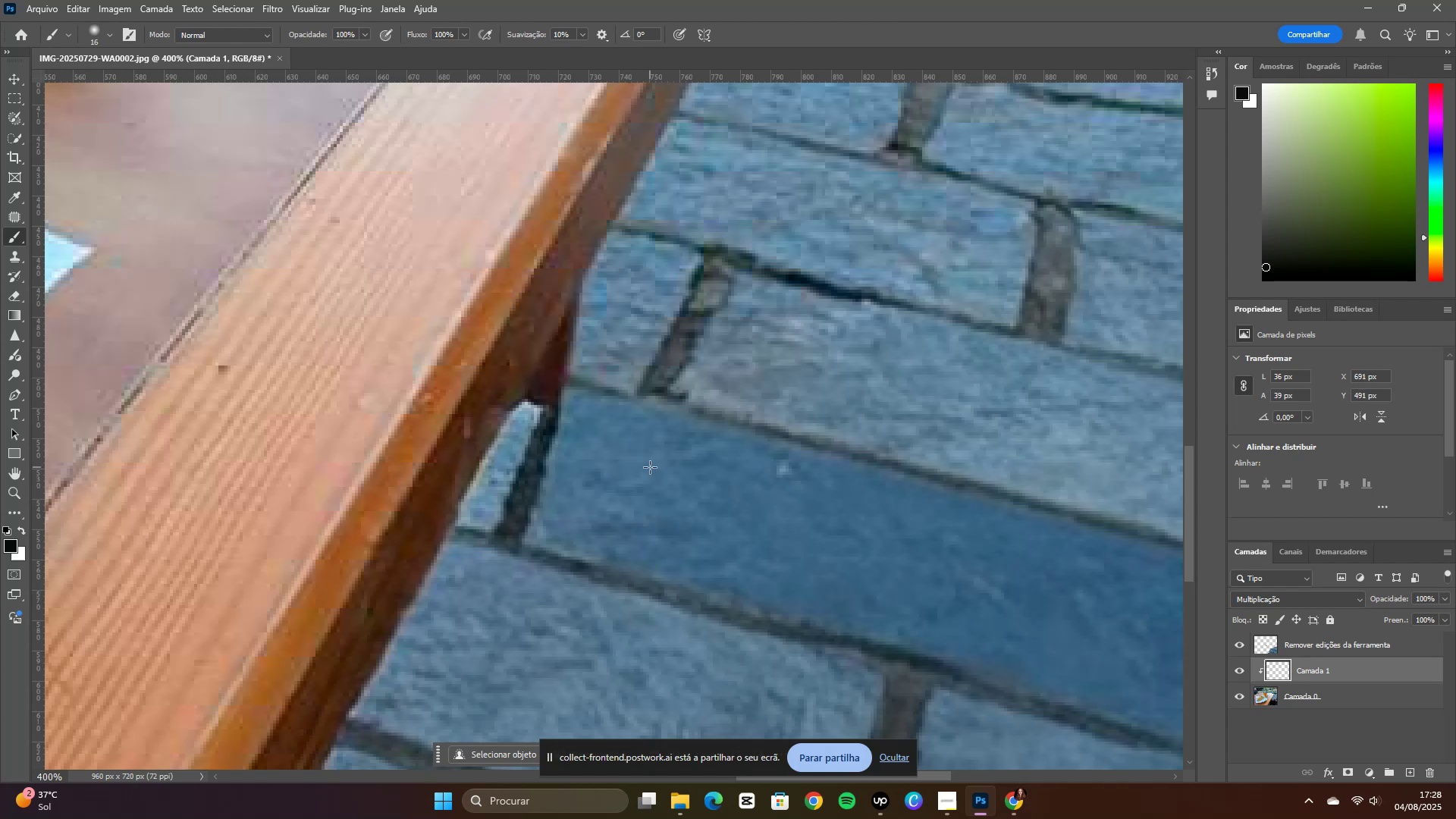 
left_click([1349, 646])
 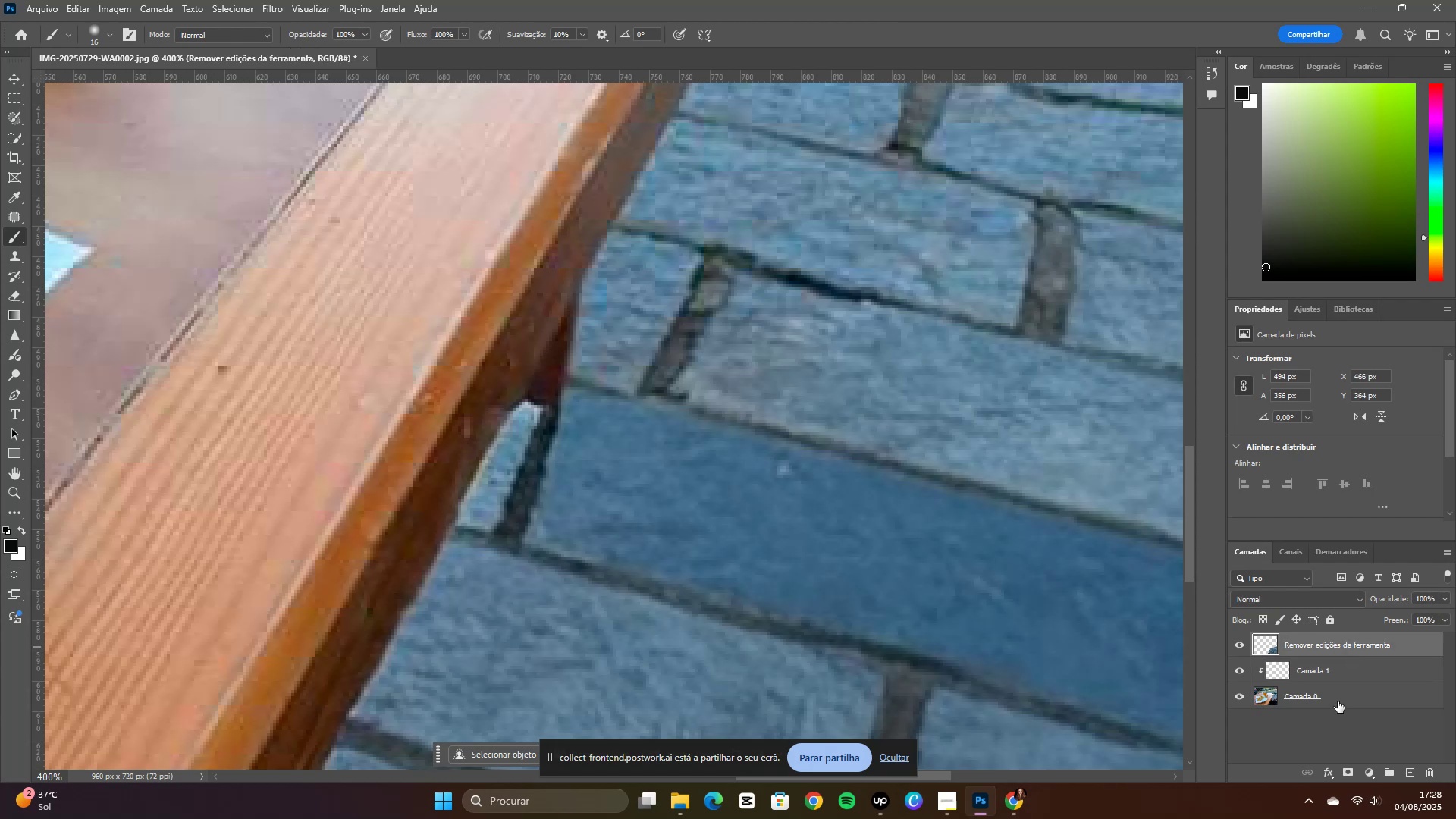 
left_click_drag(start_coordinate=[1334, 641], to_coordinate=[1334, 676])
 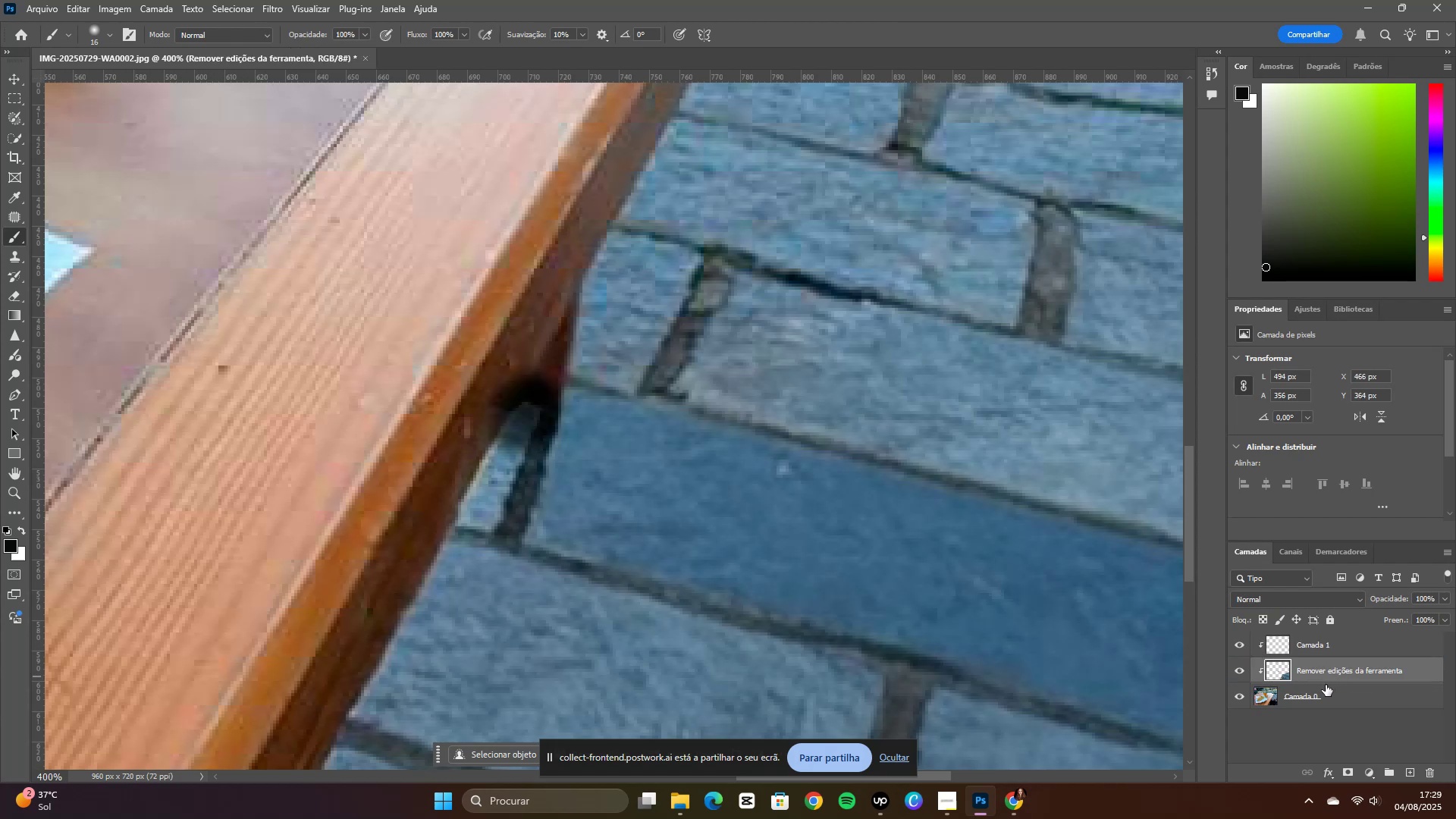 
right_click([1345, 673])
 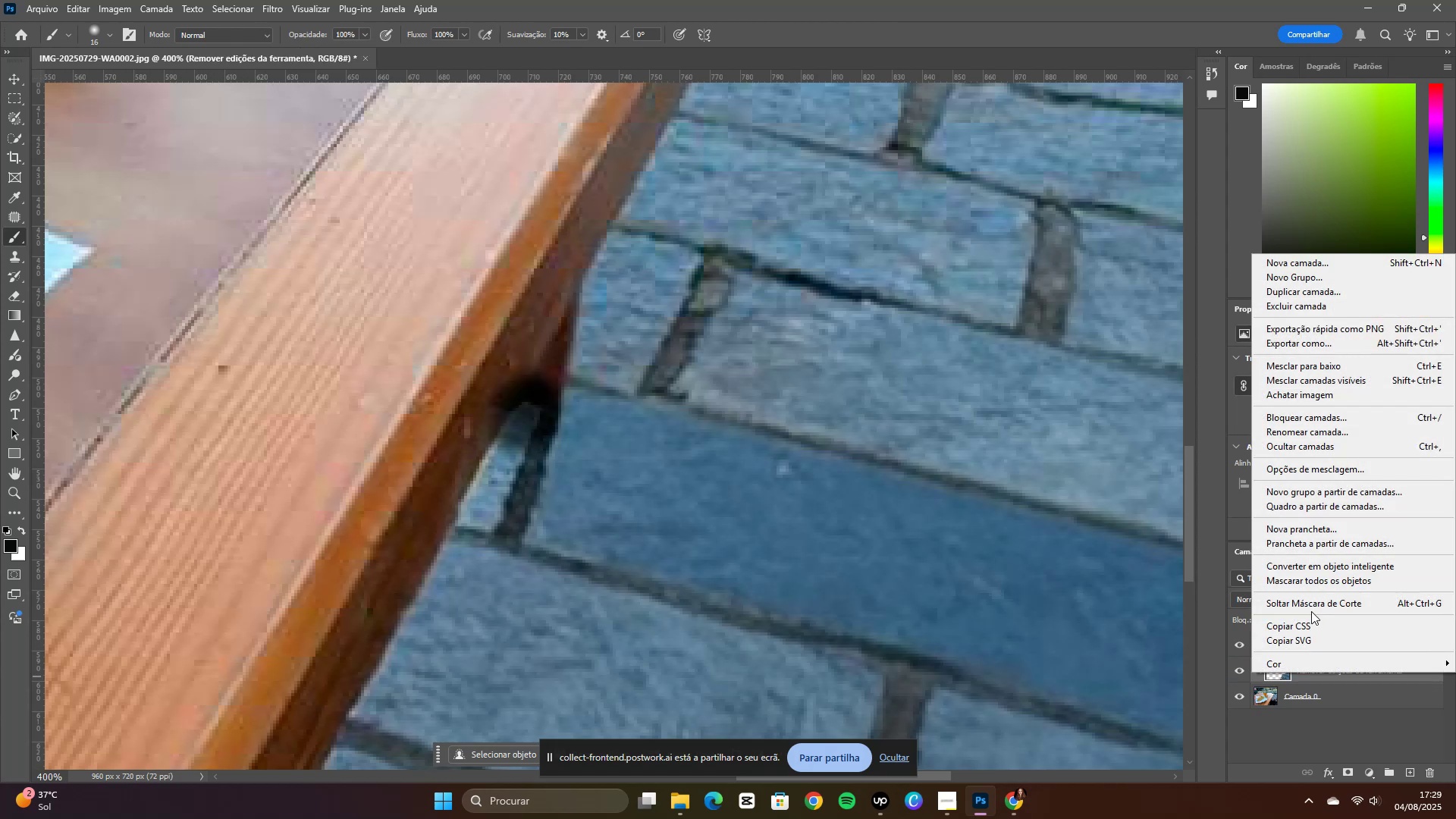 
left_click([1310, 601])
 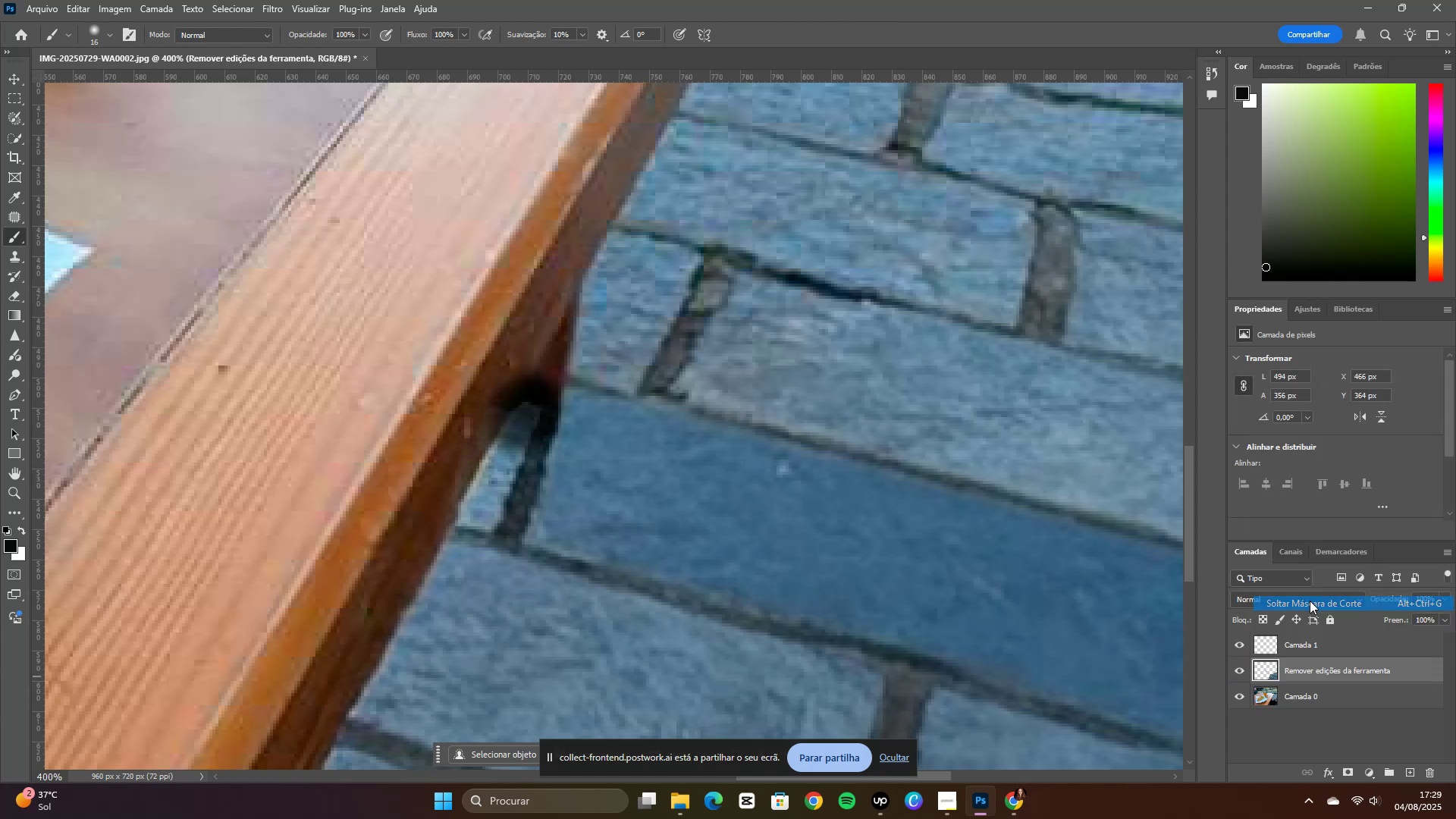 
mouse_move([1342, 640])
 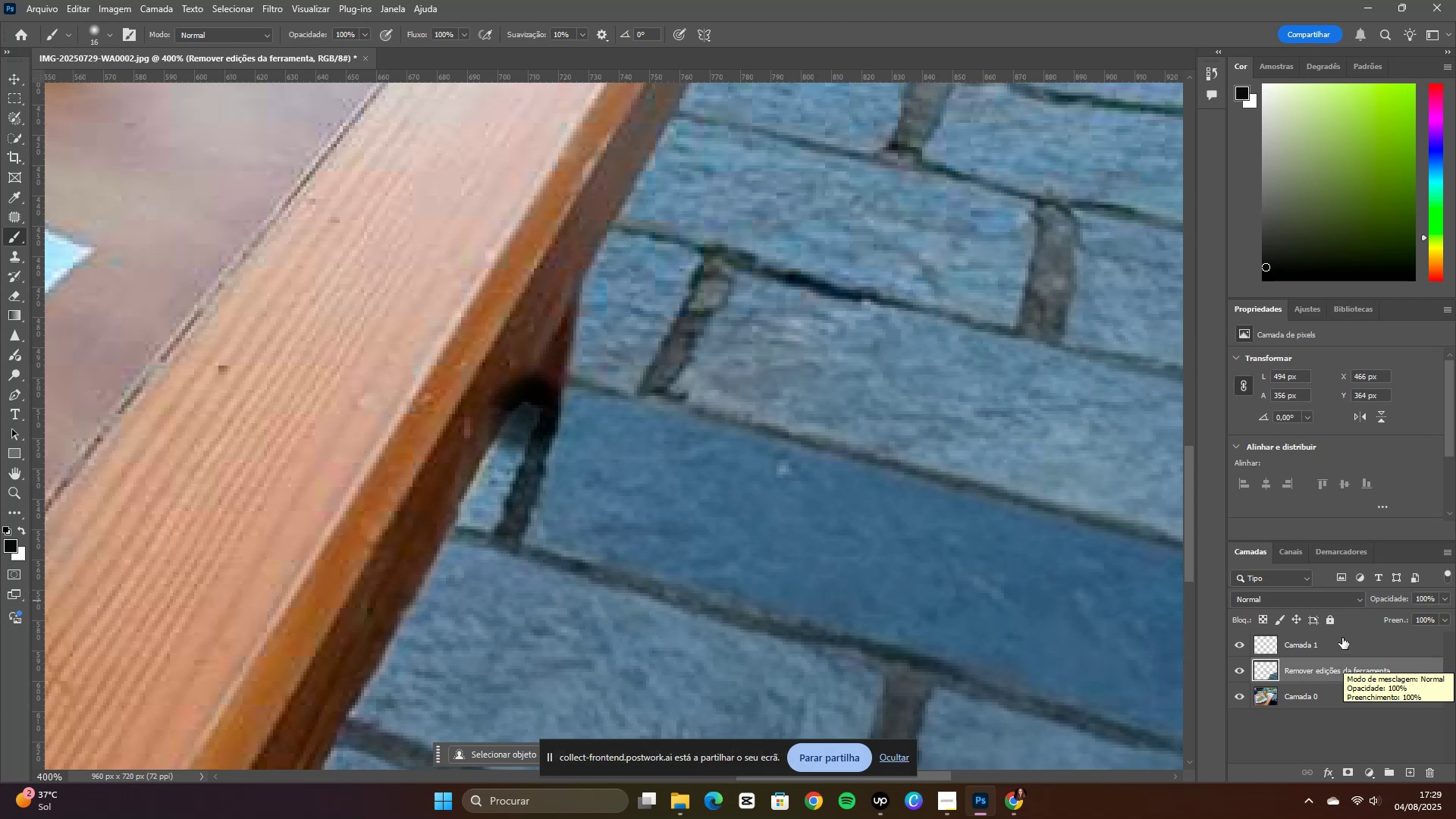 
mouse_move([1350, 622])
 